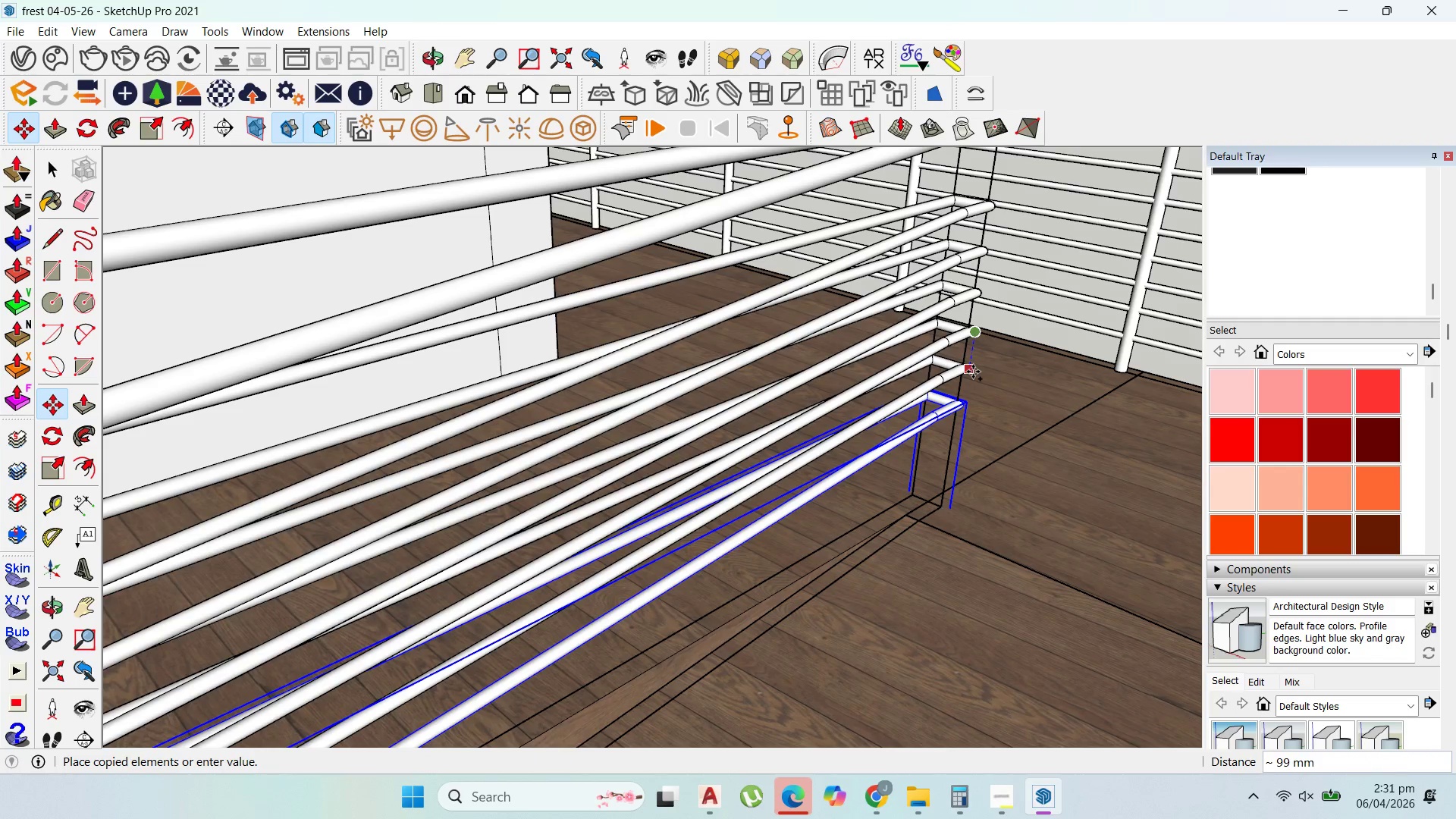 
left_click([973, 372])
 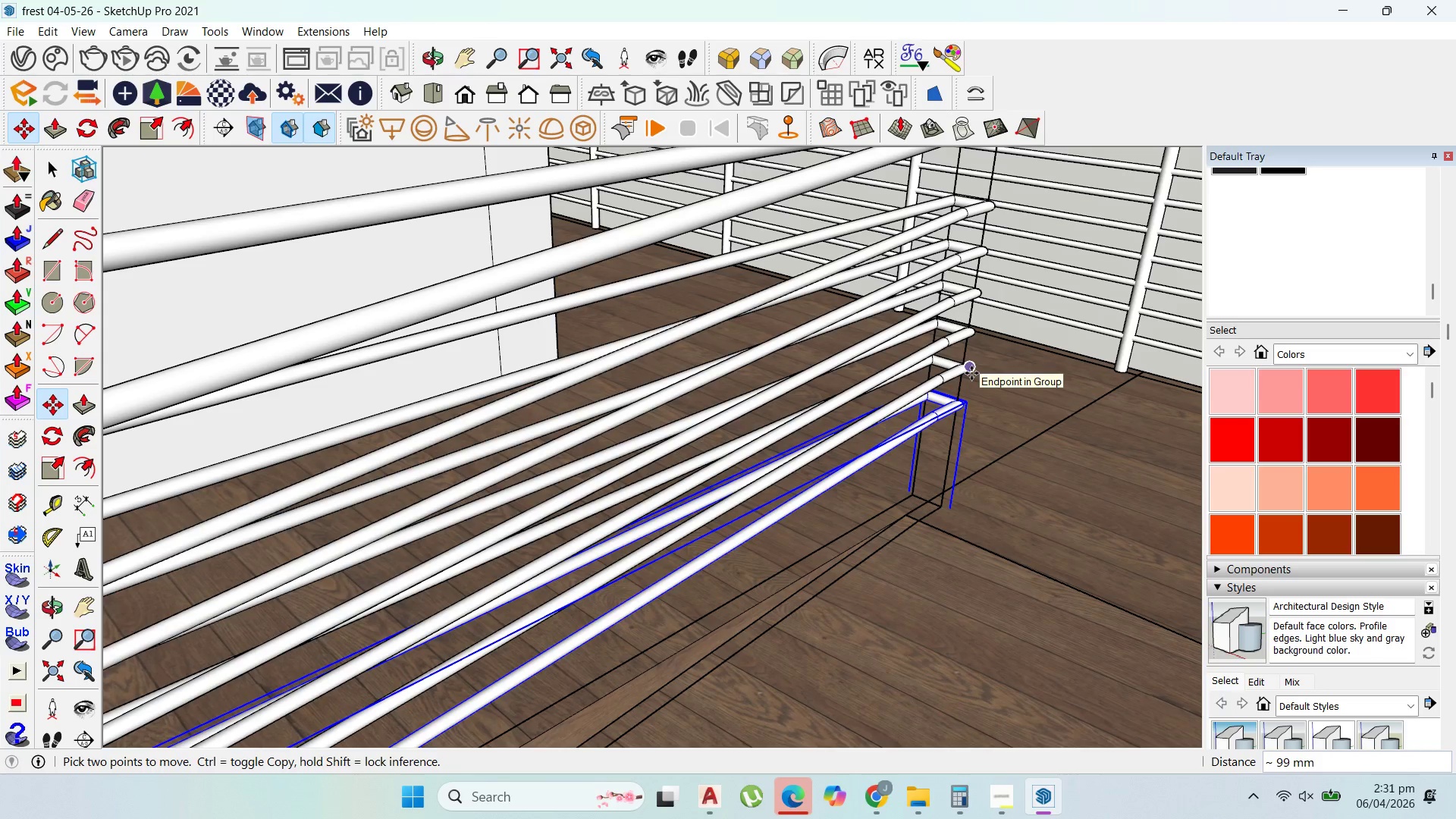 
left_click([971, 373])
 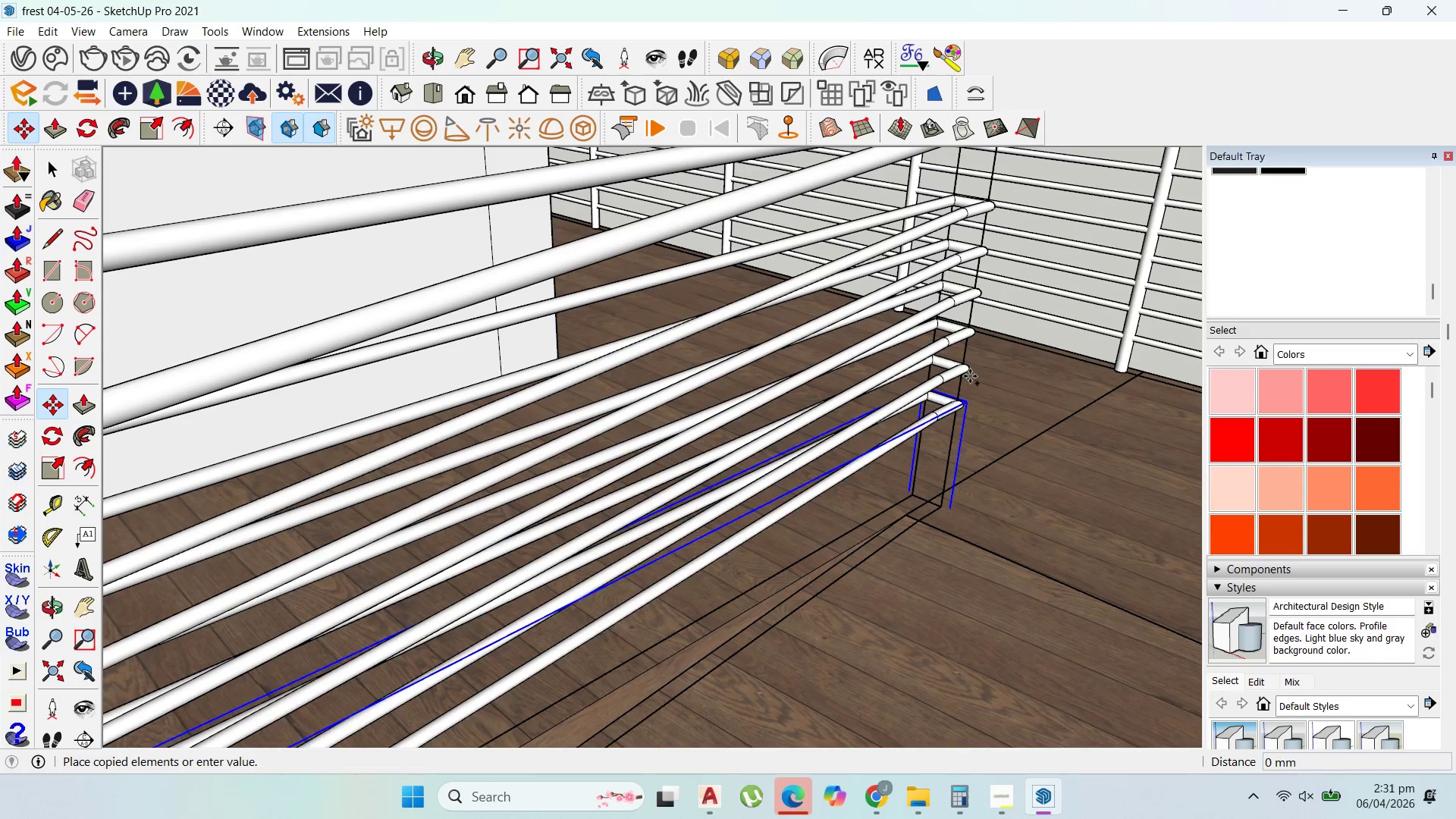 
key(Control+ControlLeft)
 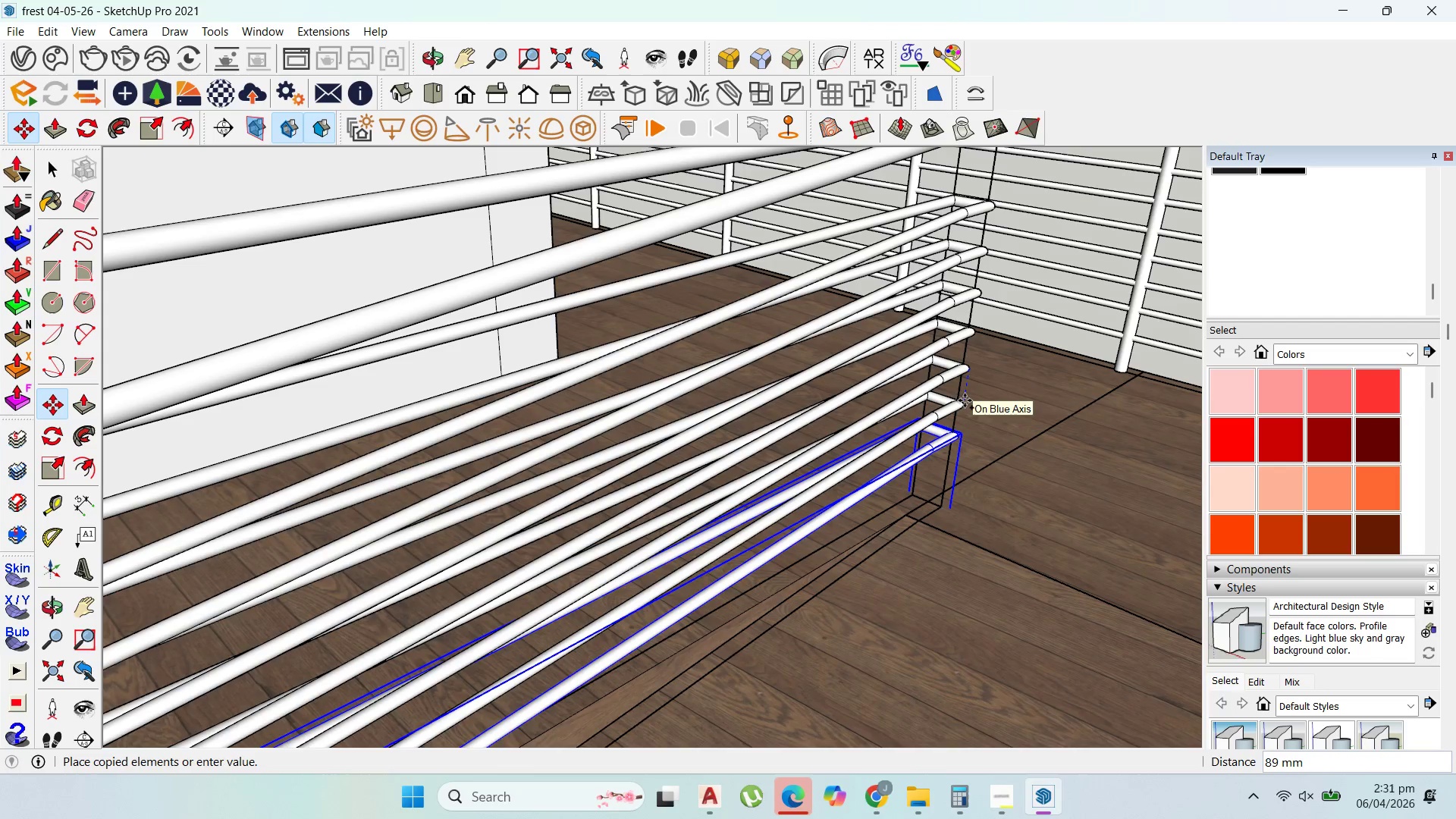 
left_click([965, 400])
 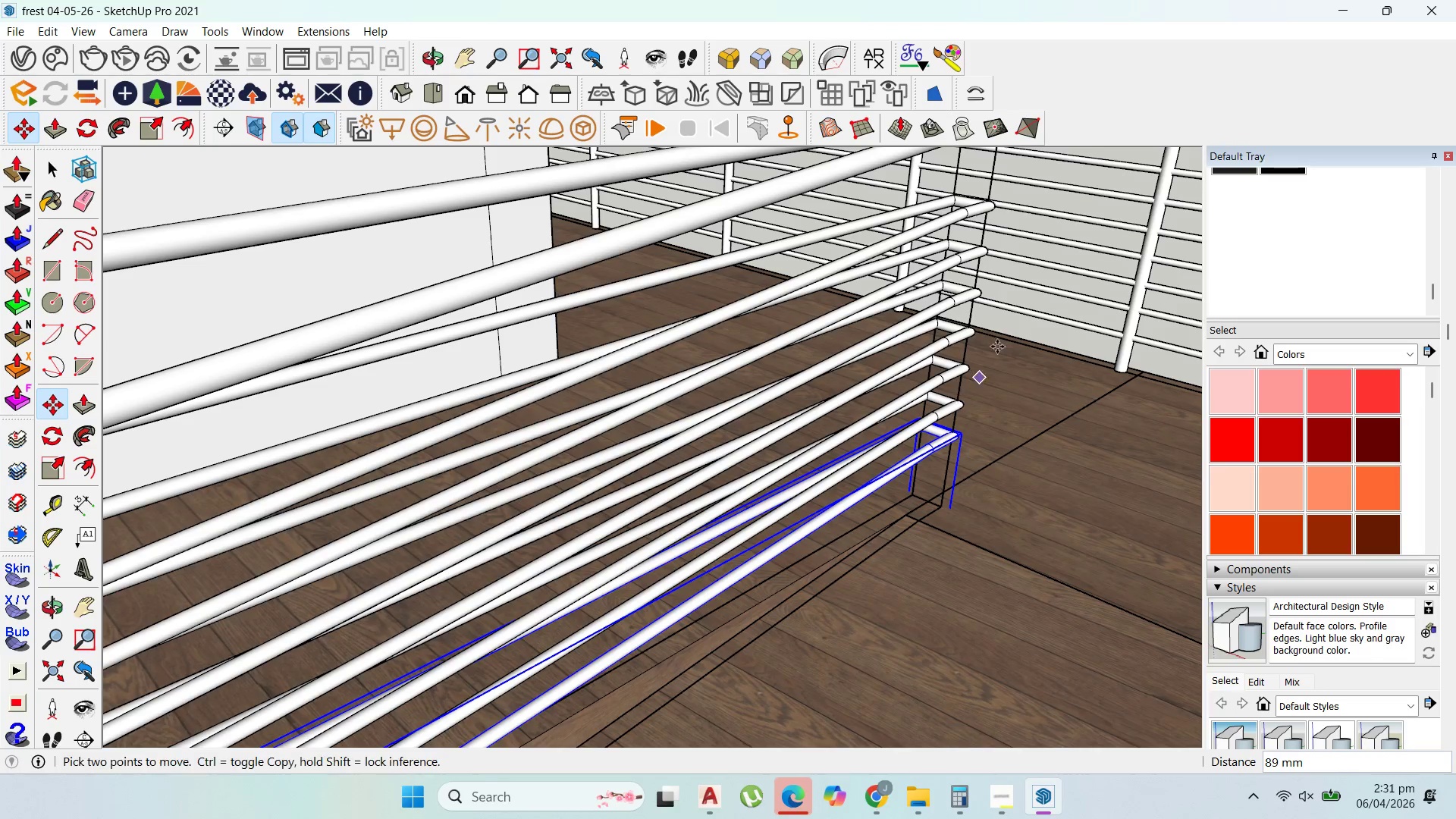 
scroll: coordinate [1144, 349], scroll_direction: down, amount: 24.0
 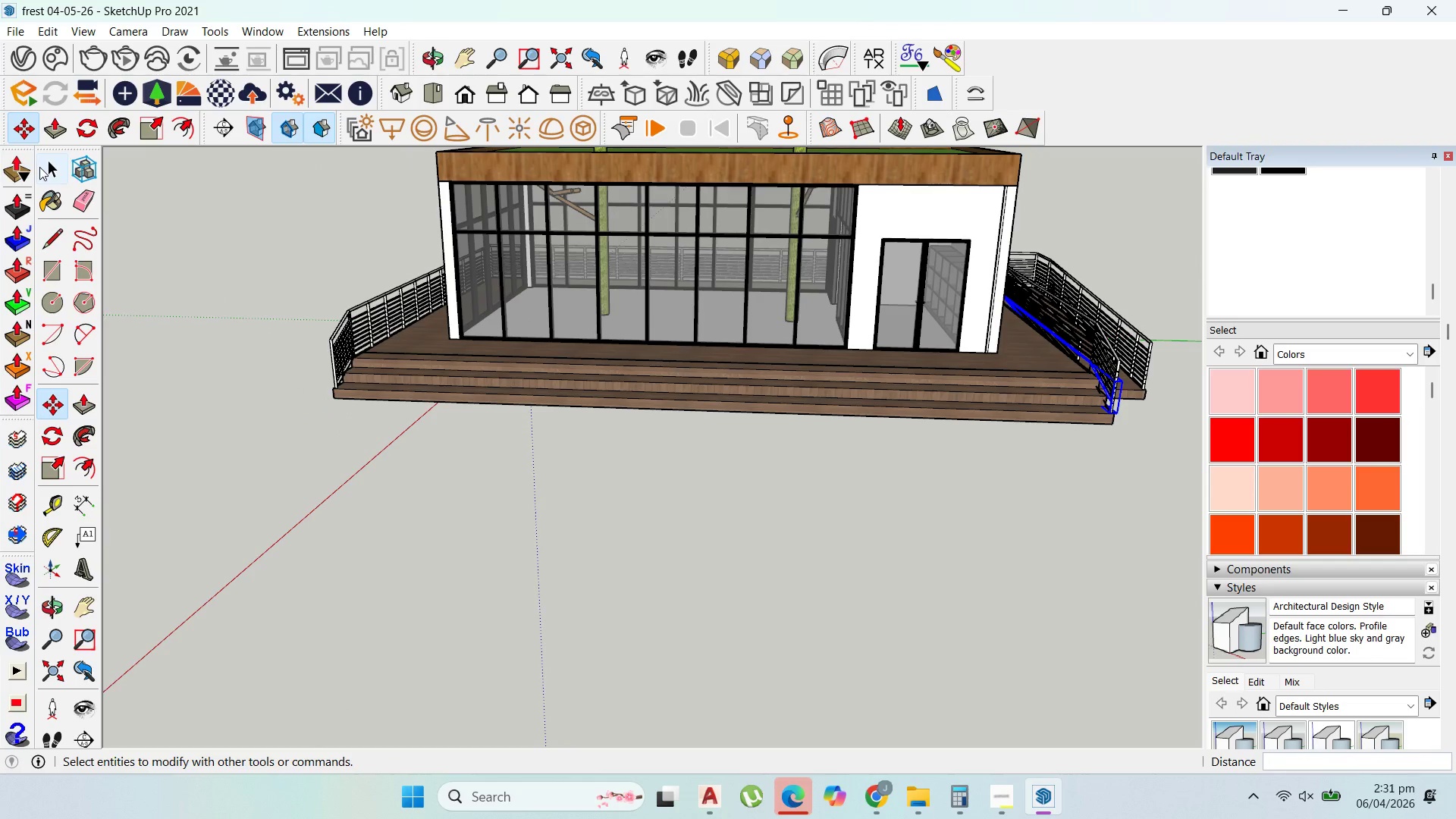 
double_click([677, 447])
 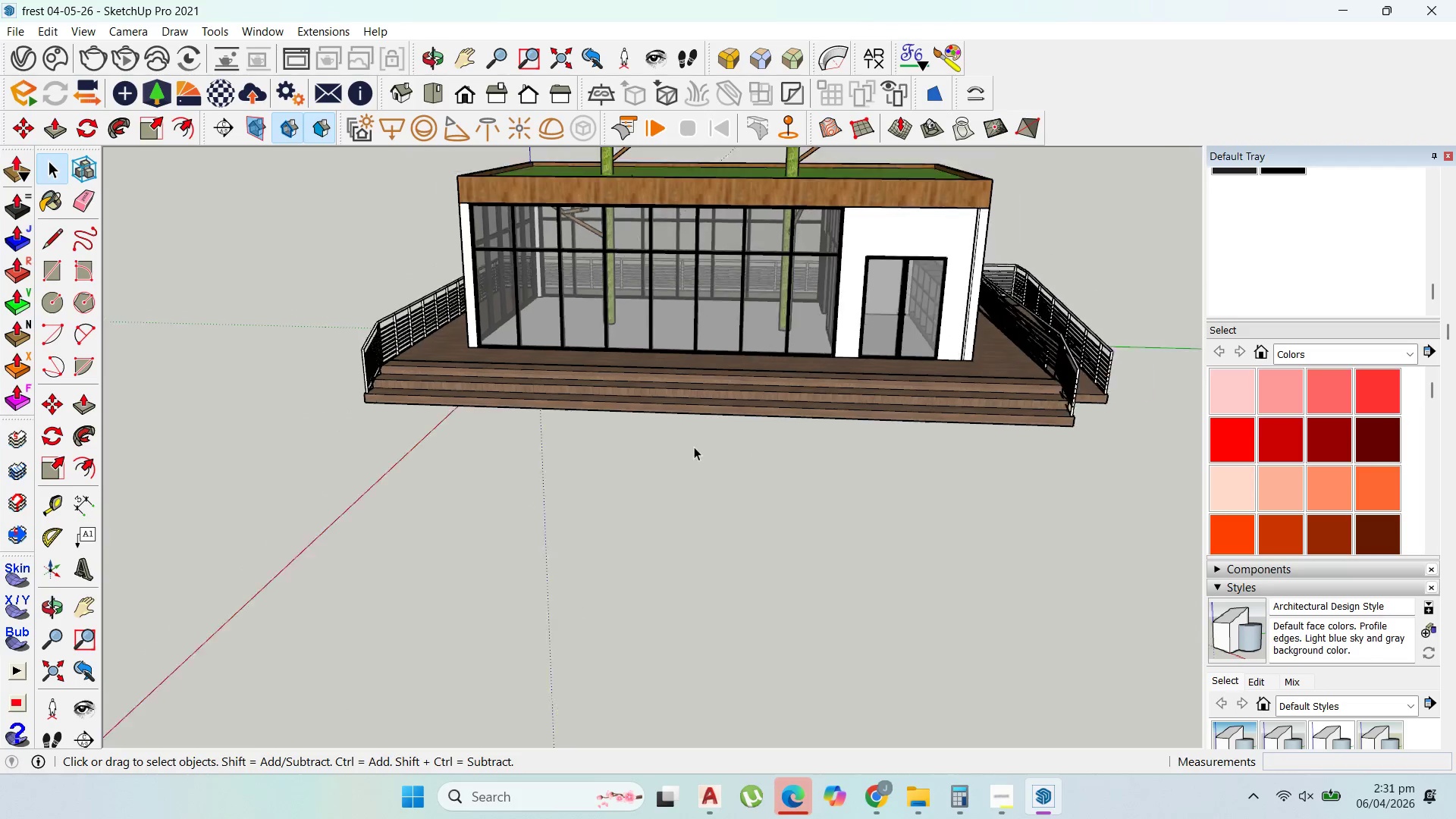 
scroll: coordinate [694, 446], scroll_direction: down, amount: 5.0
 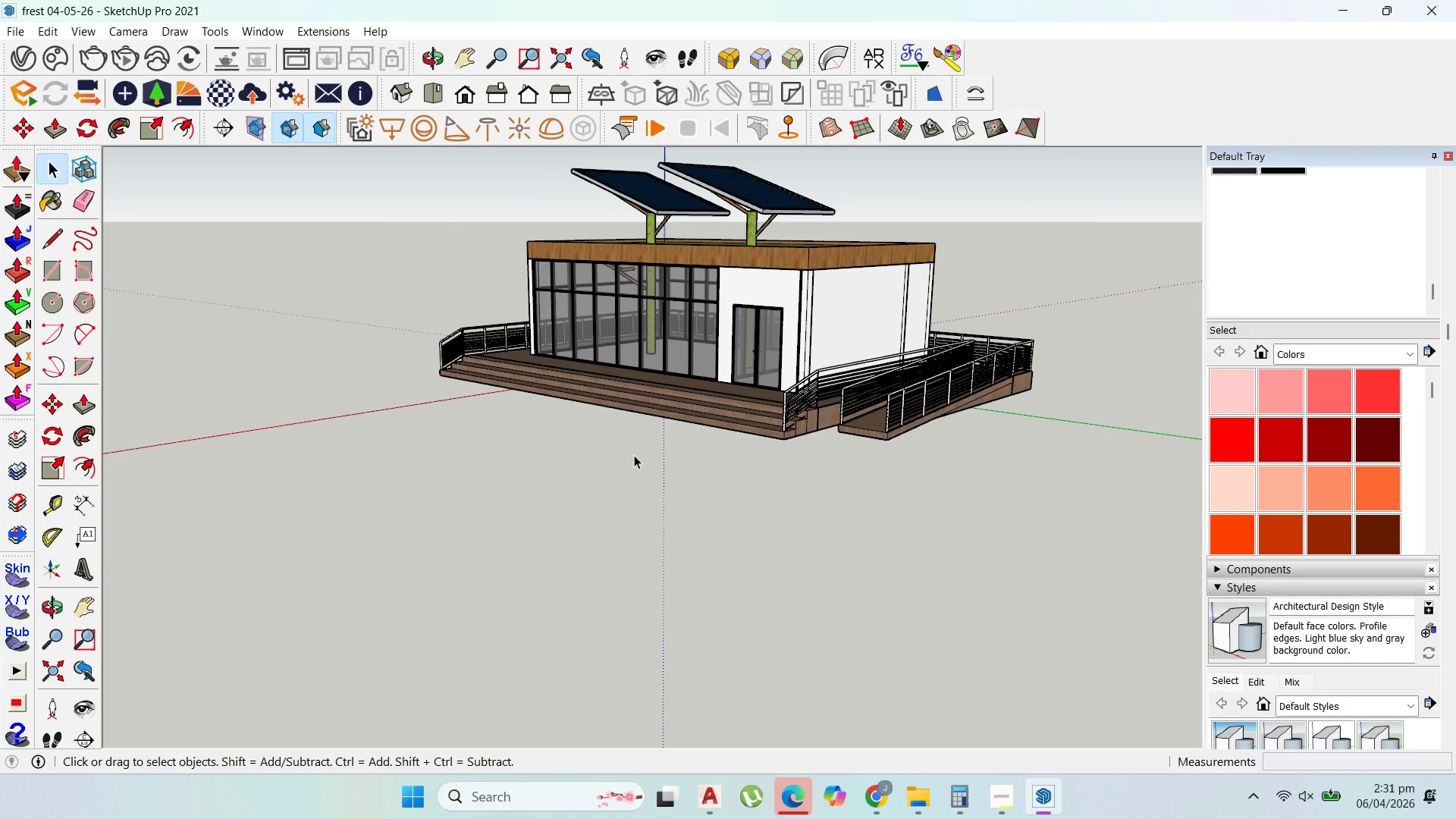 
scroll: coordinate [763, 438], scroll_direction: up, amount: 5.0
 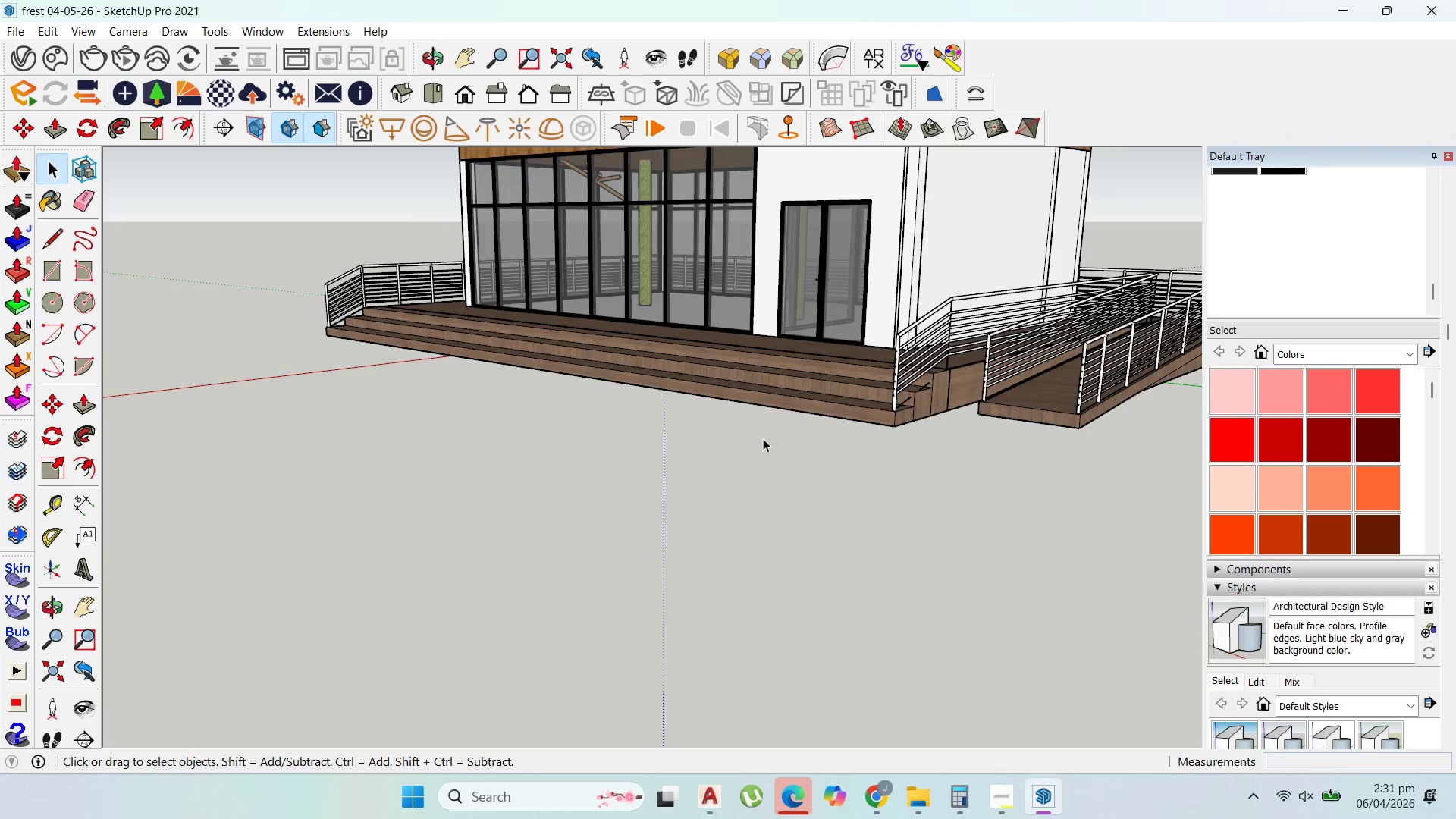 
scroll: coordinate [763, 438], scroll_direction: down, amount: 2.0
 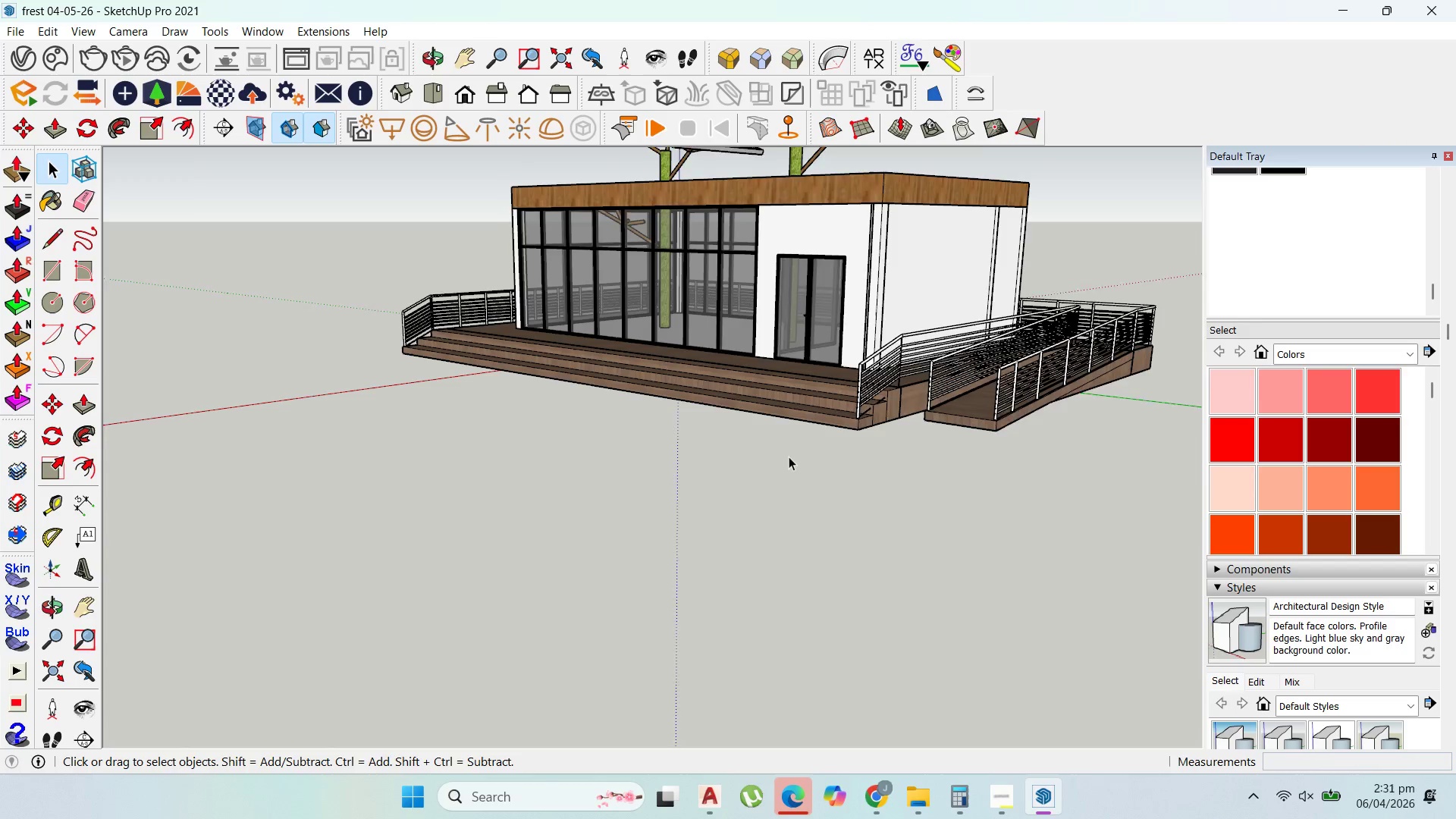 
scroll: coordinate [789, 455], scroll_direction: up, amount: 4.0
 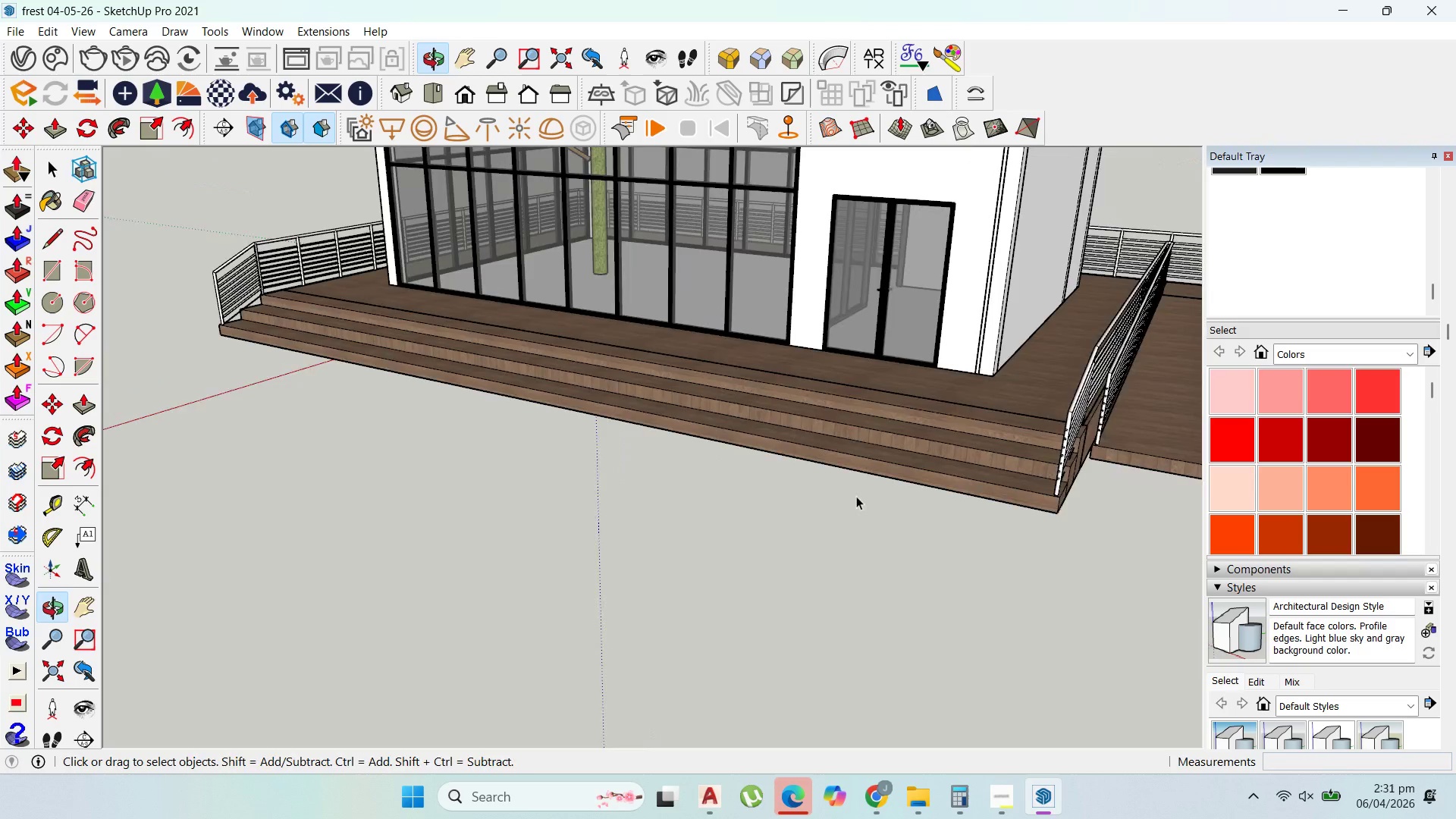 
scroll: coordinate [676, 364], scroll_direction: down, amount: 4.0
 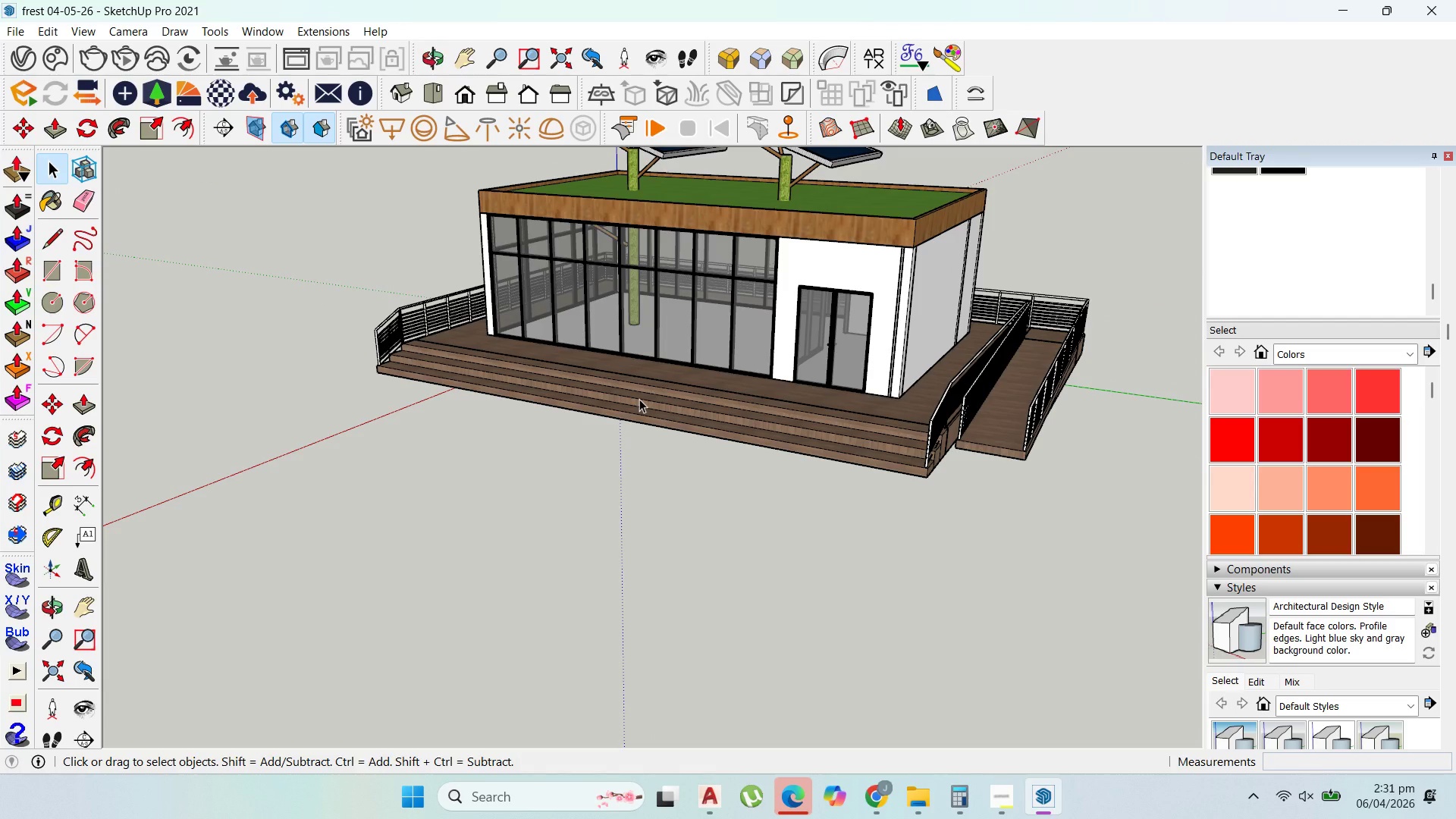 
wait(7.24)
 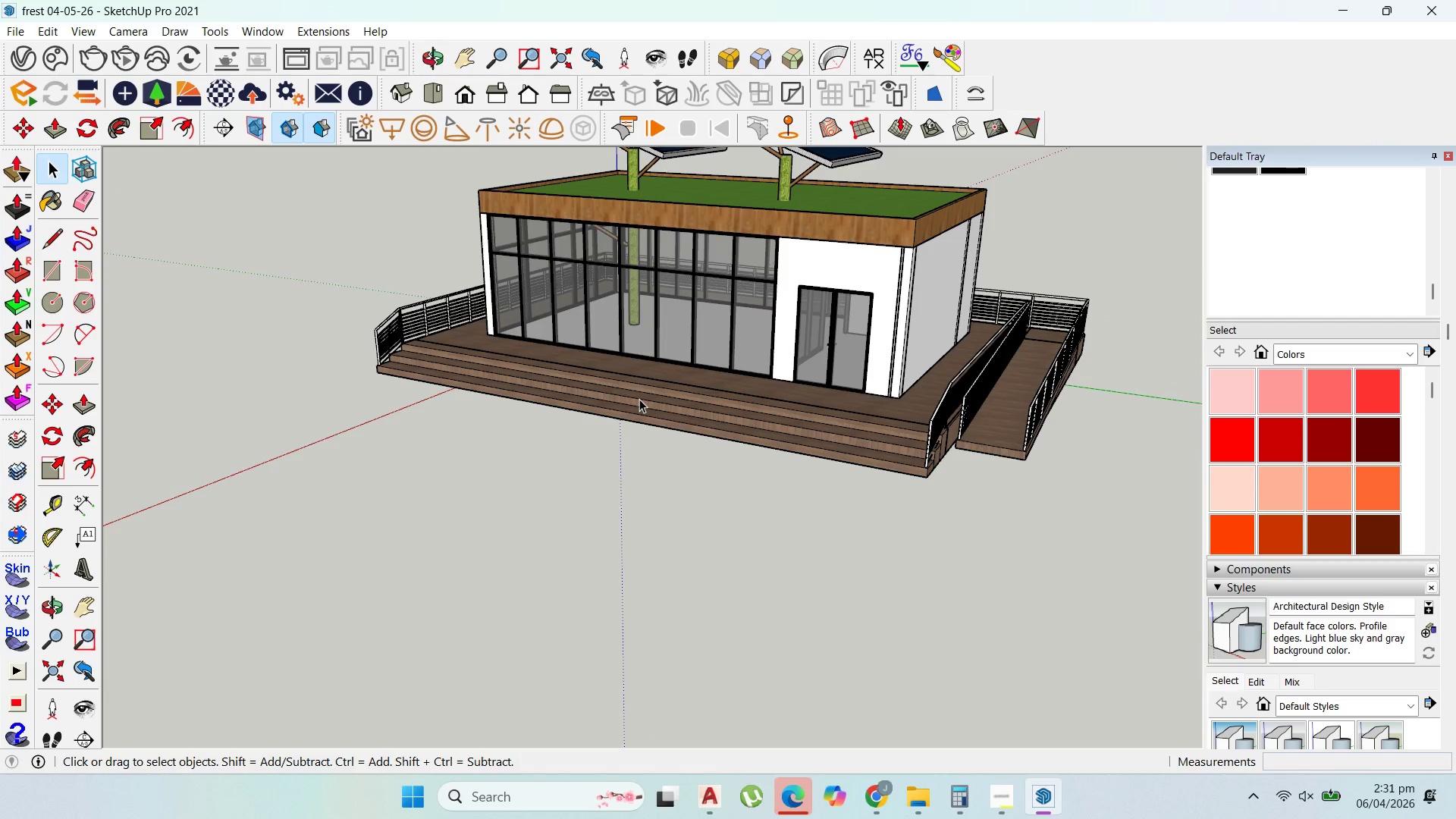 
scroll: coordinate [823, 427], scroll_direction: down, amount: 5.0
 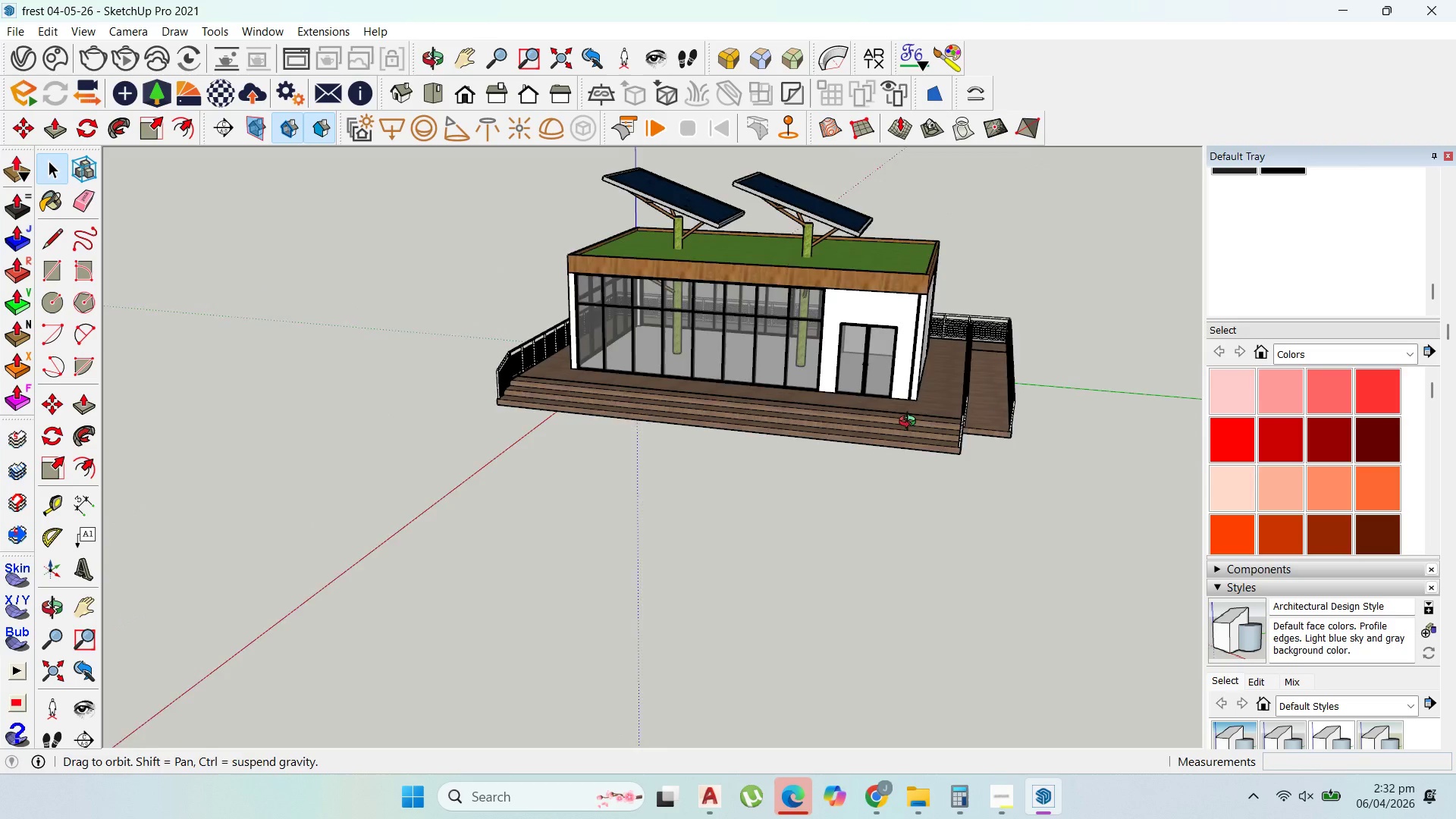 
scroll: coordinate [413, 200], scroll_direction: up, amount: 15.0
 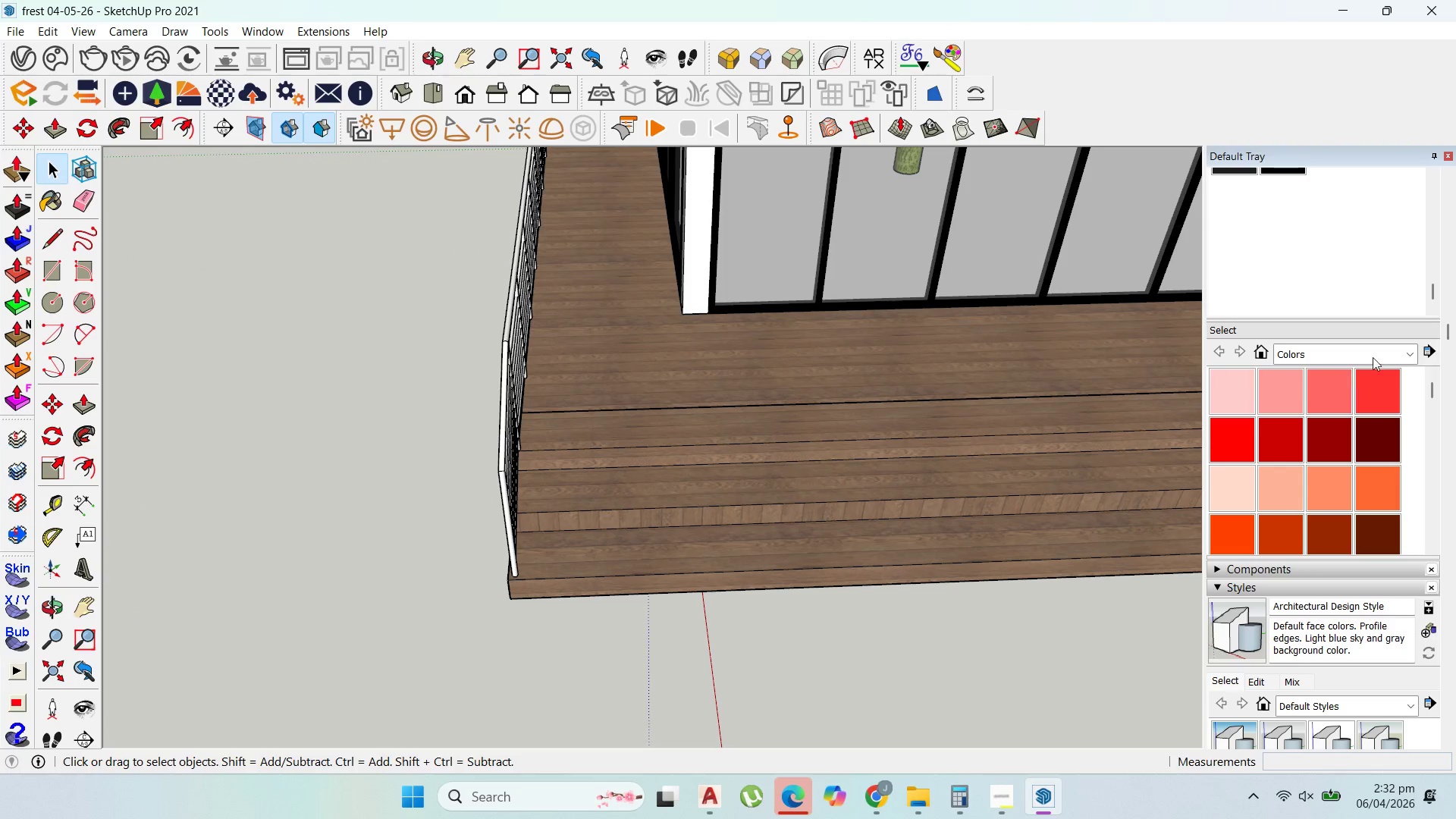 
left_click([1412, 355])
 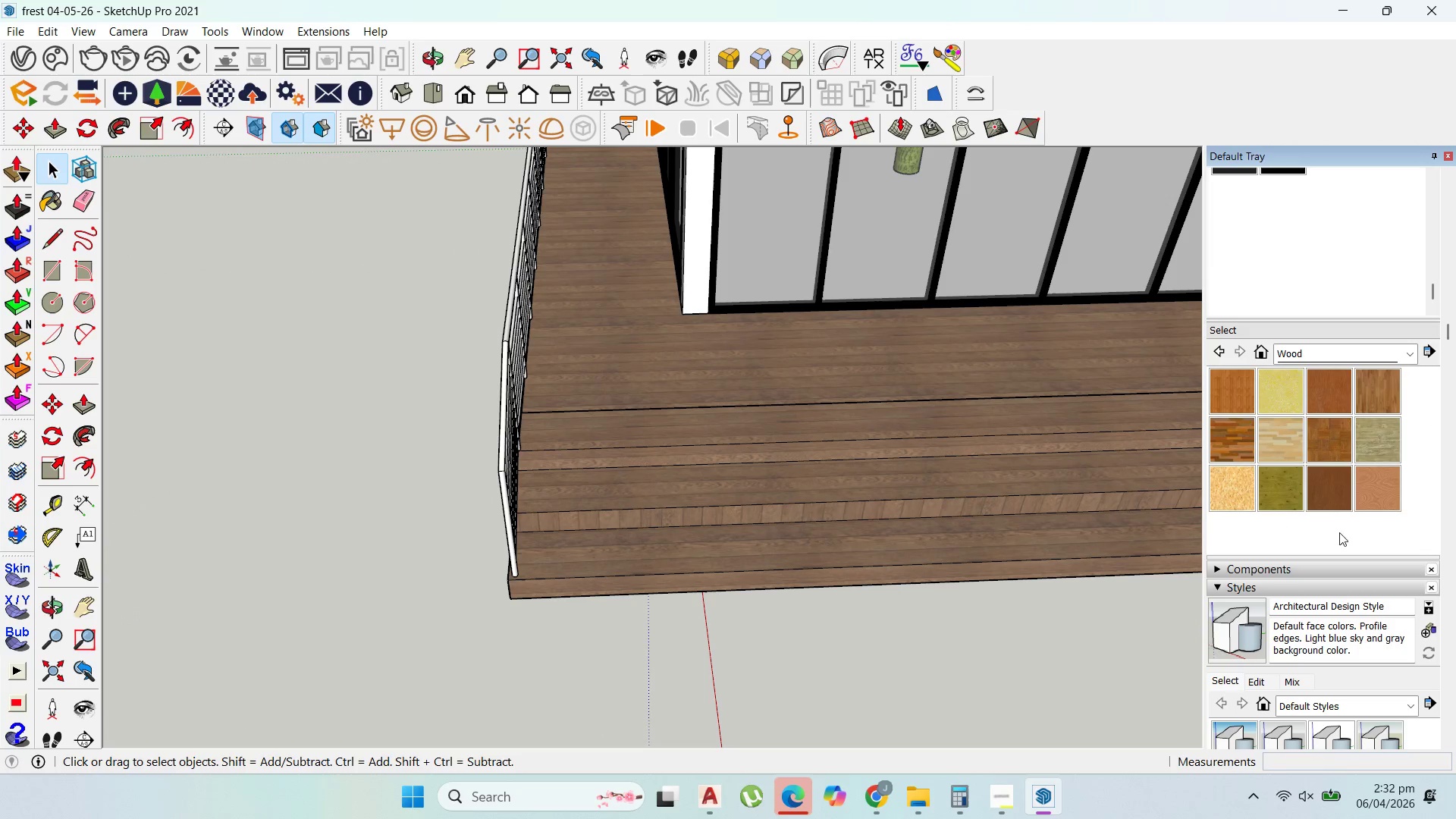 
left_click([1379, 392])
 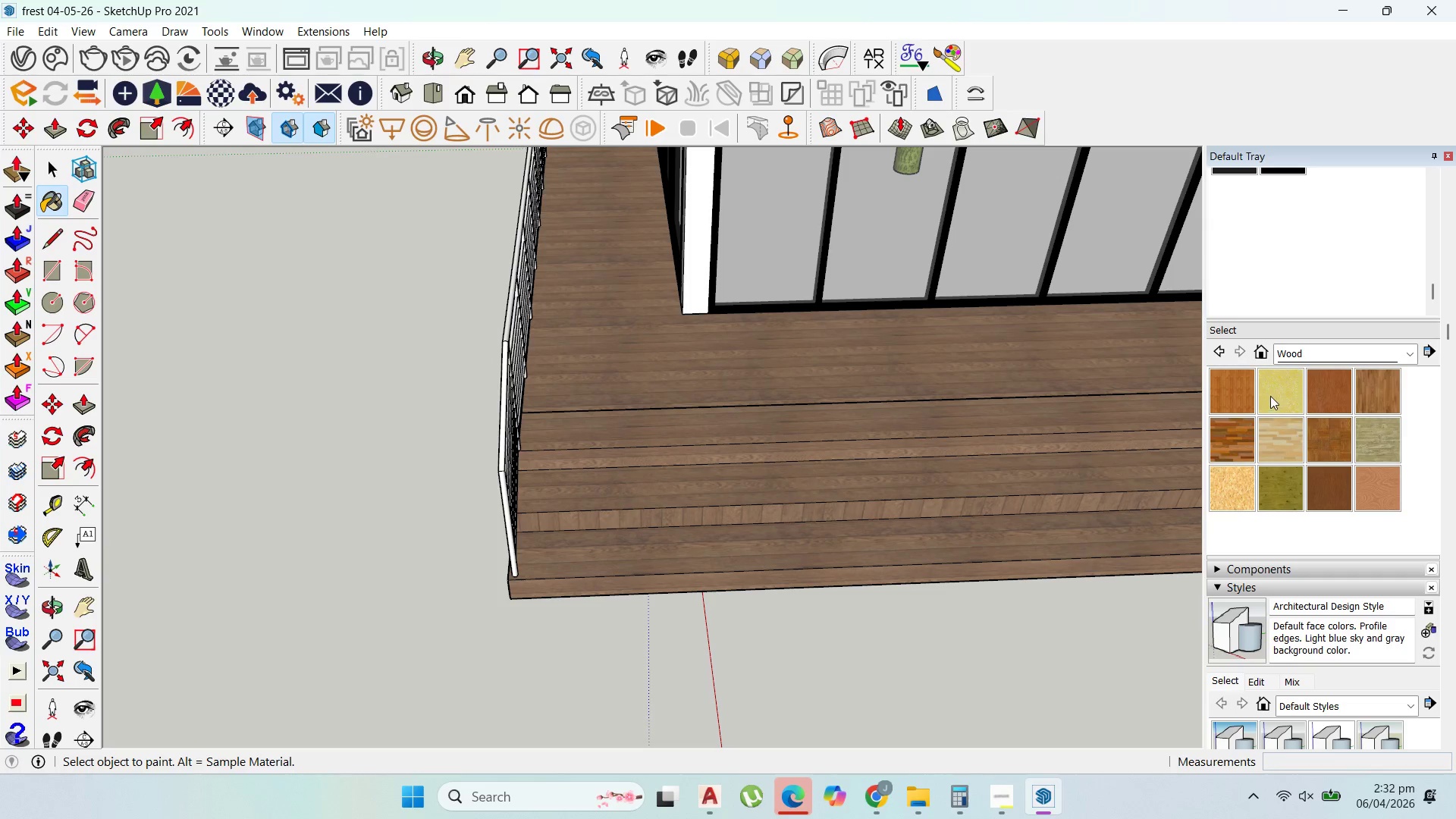 
left_click([434, 307])
 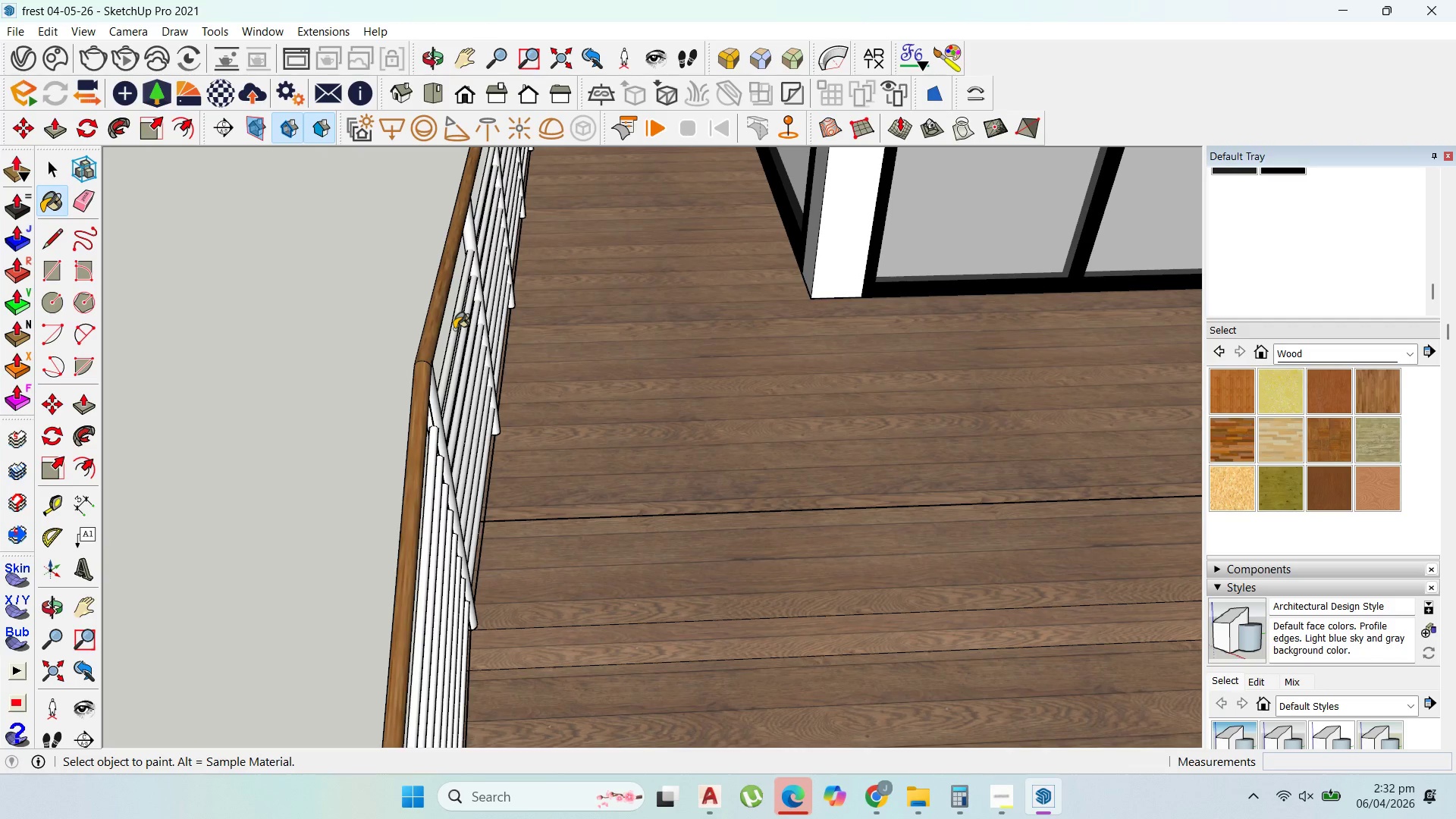 
scroll: coordinate [481, 328], scroll_direction: up, amount: 7.0
 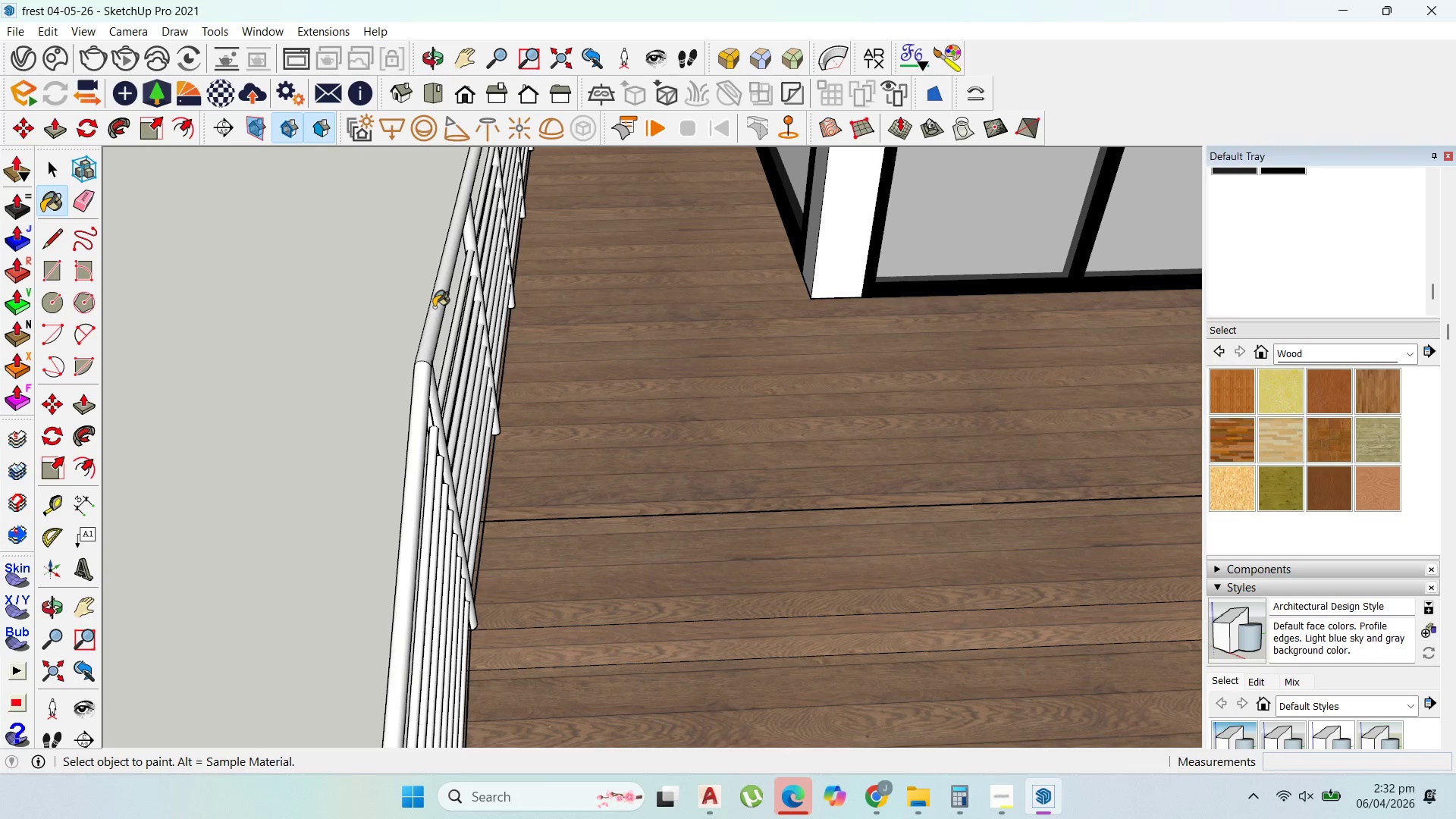 
double_click([454, 329])
 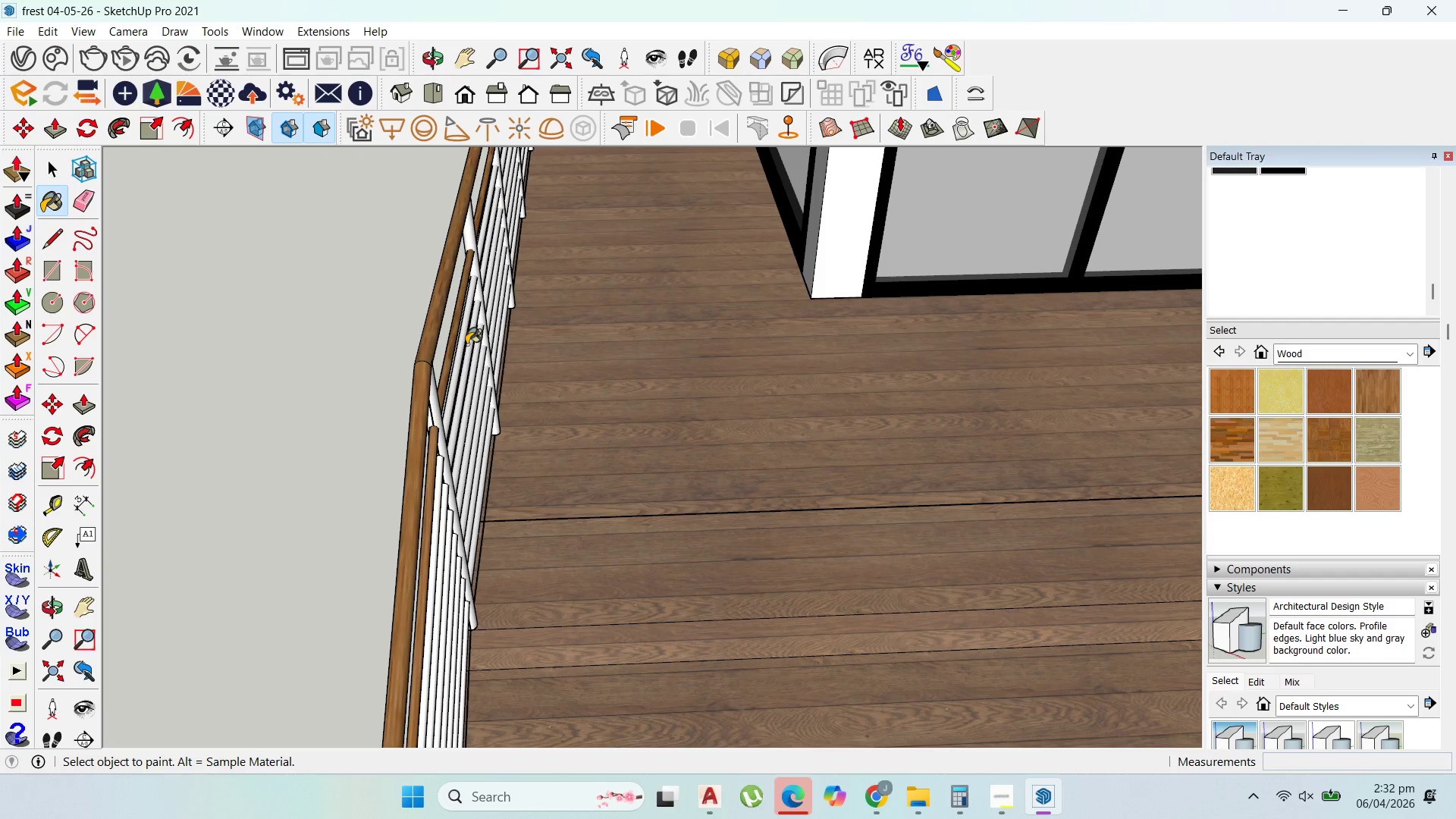 
triple_click([466, 344])
 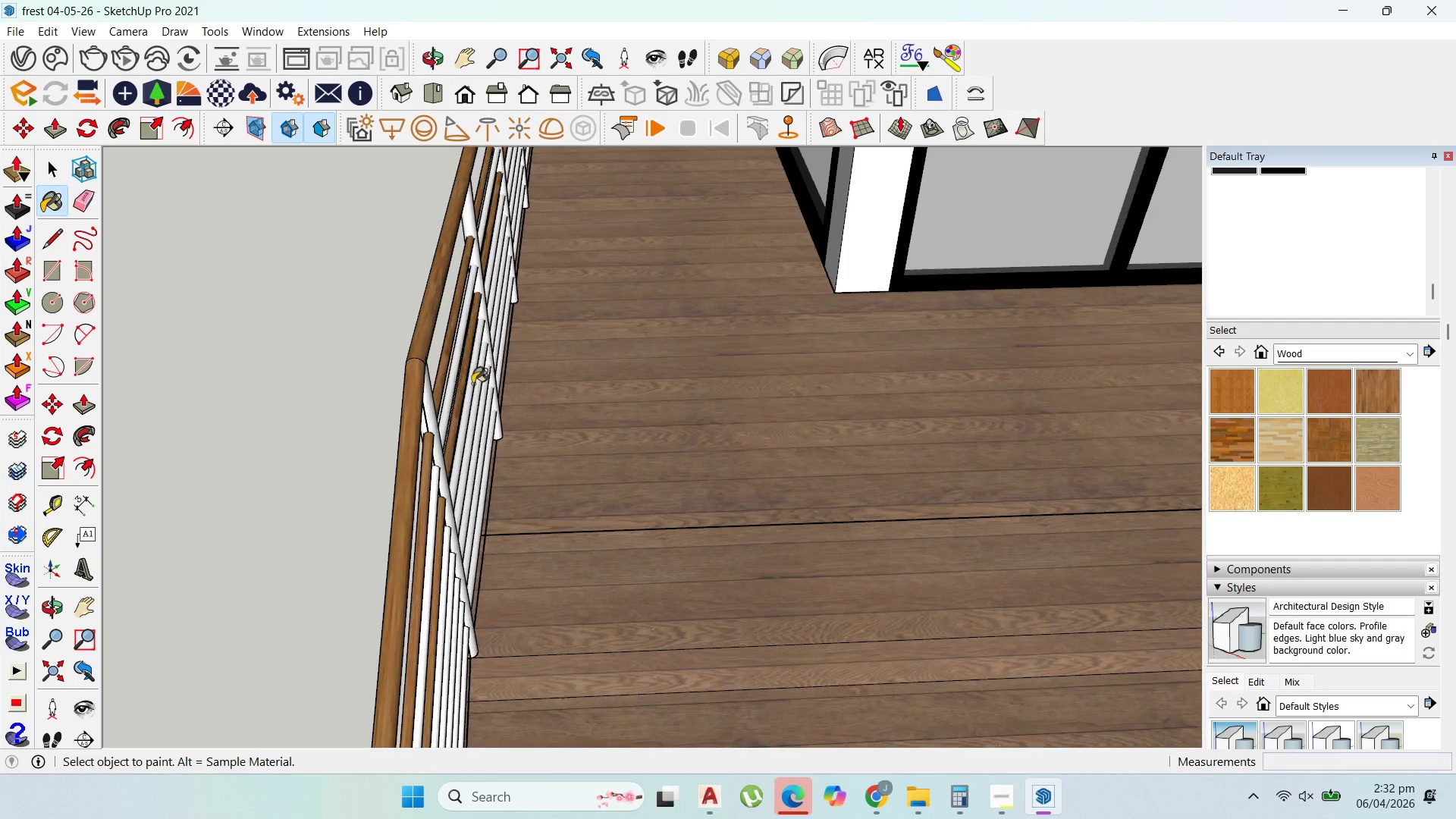 
scroll: coordinate [474, 391], scroll_direction: up, amount: 4.0
 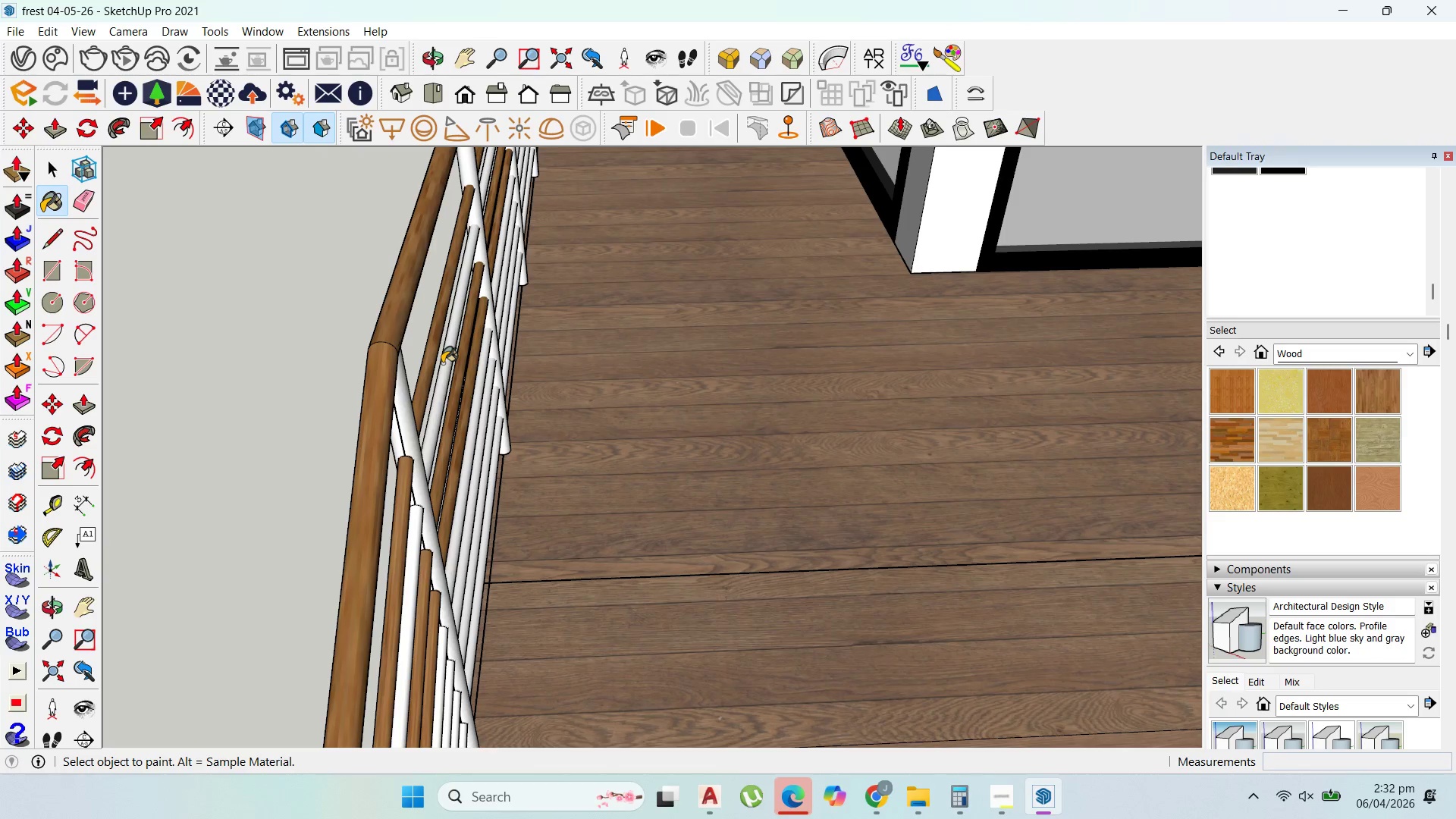 
left_click([447, 365])
 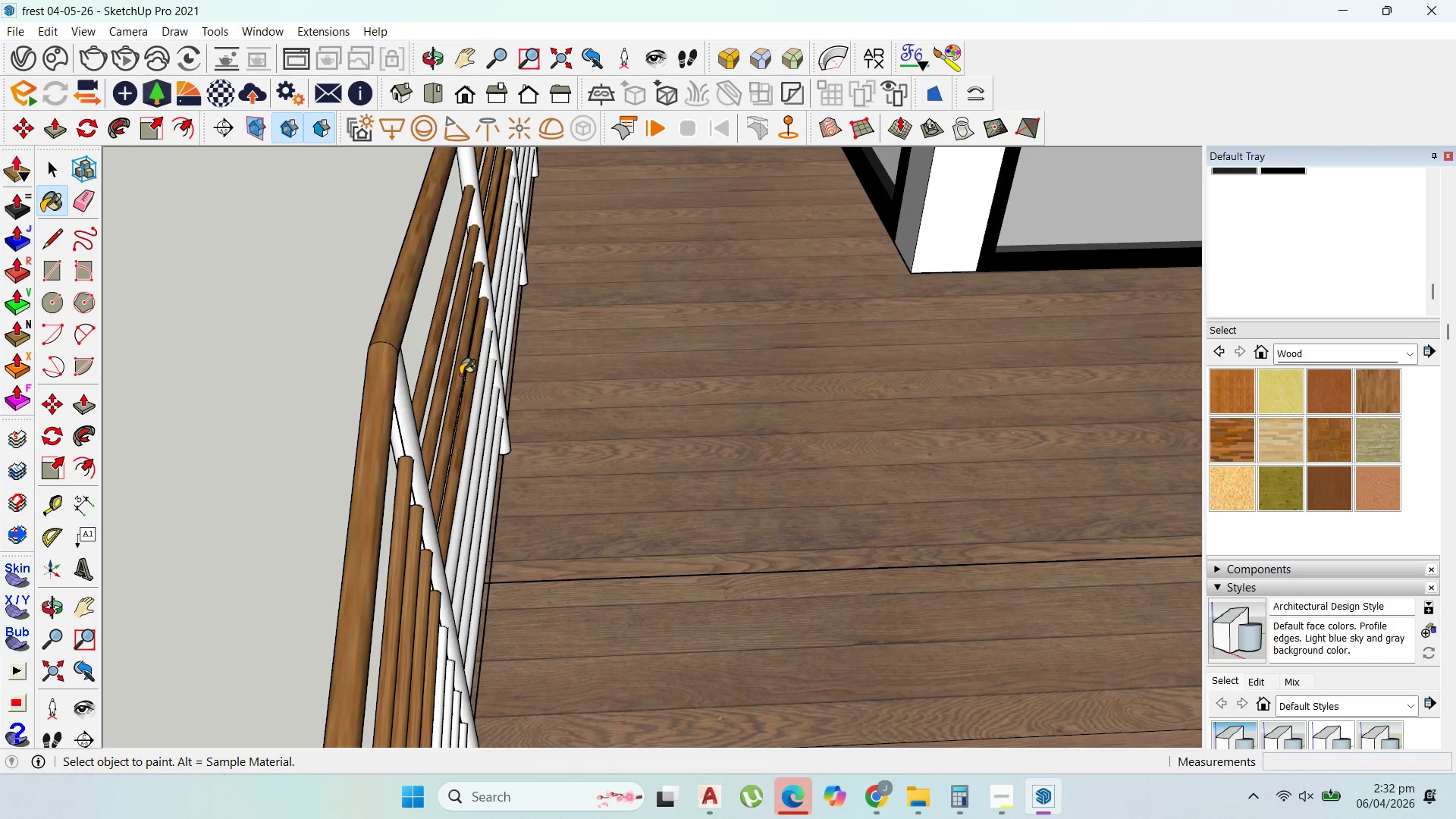 
scroll: coordinate [475, 406], scroll_direction: up, amount: 2.0
 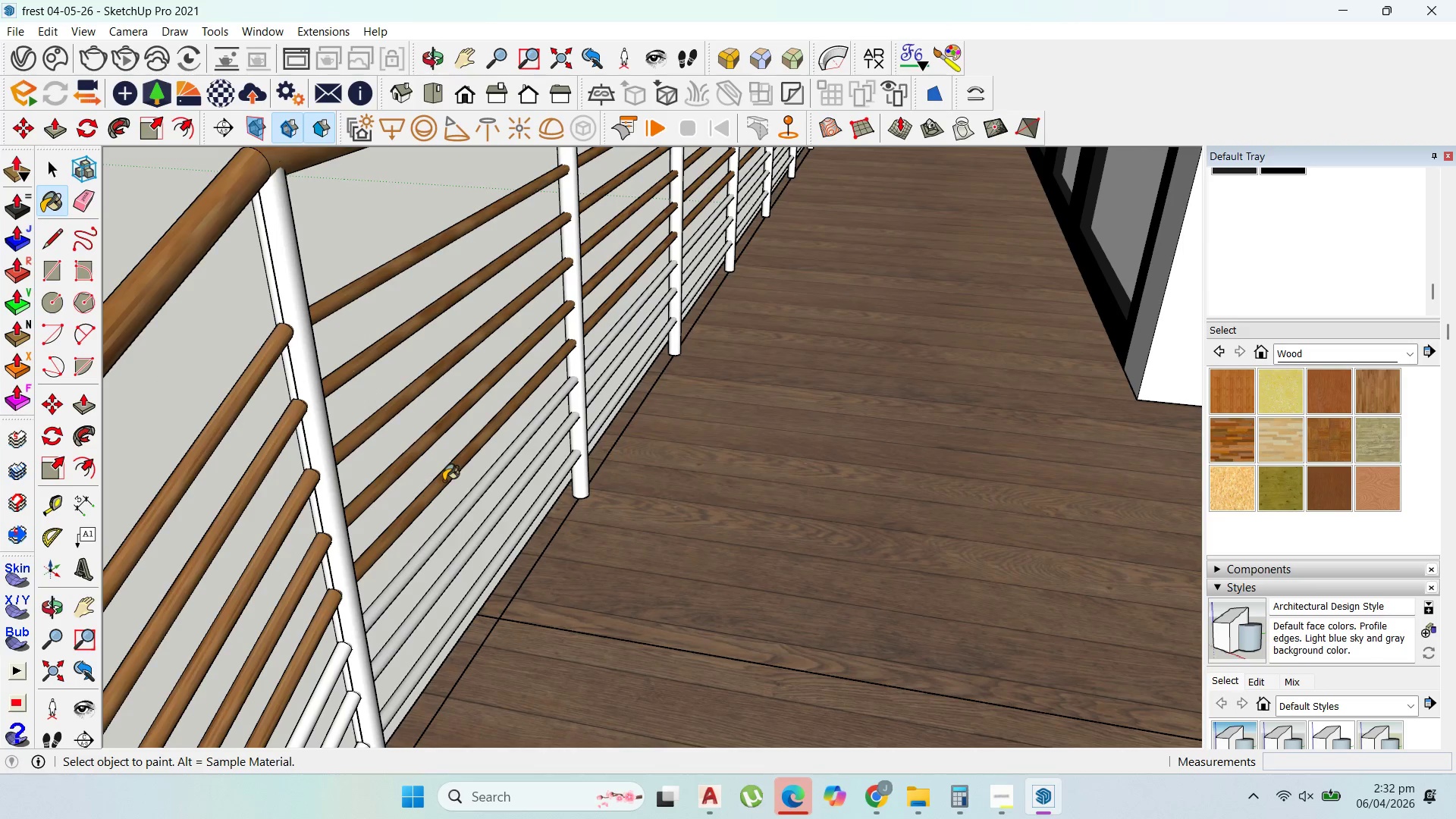 
left_click([468, 510])
 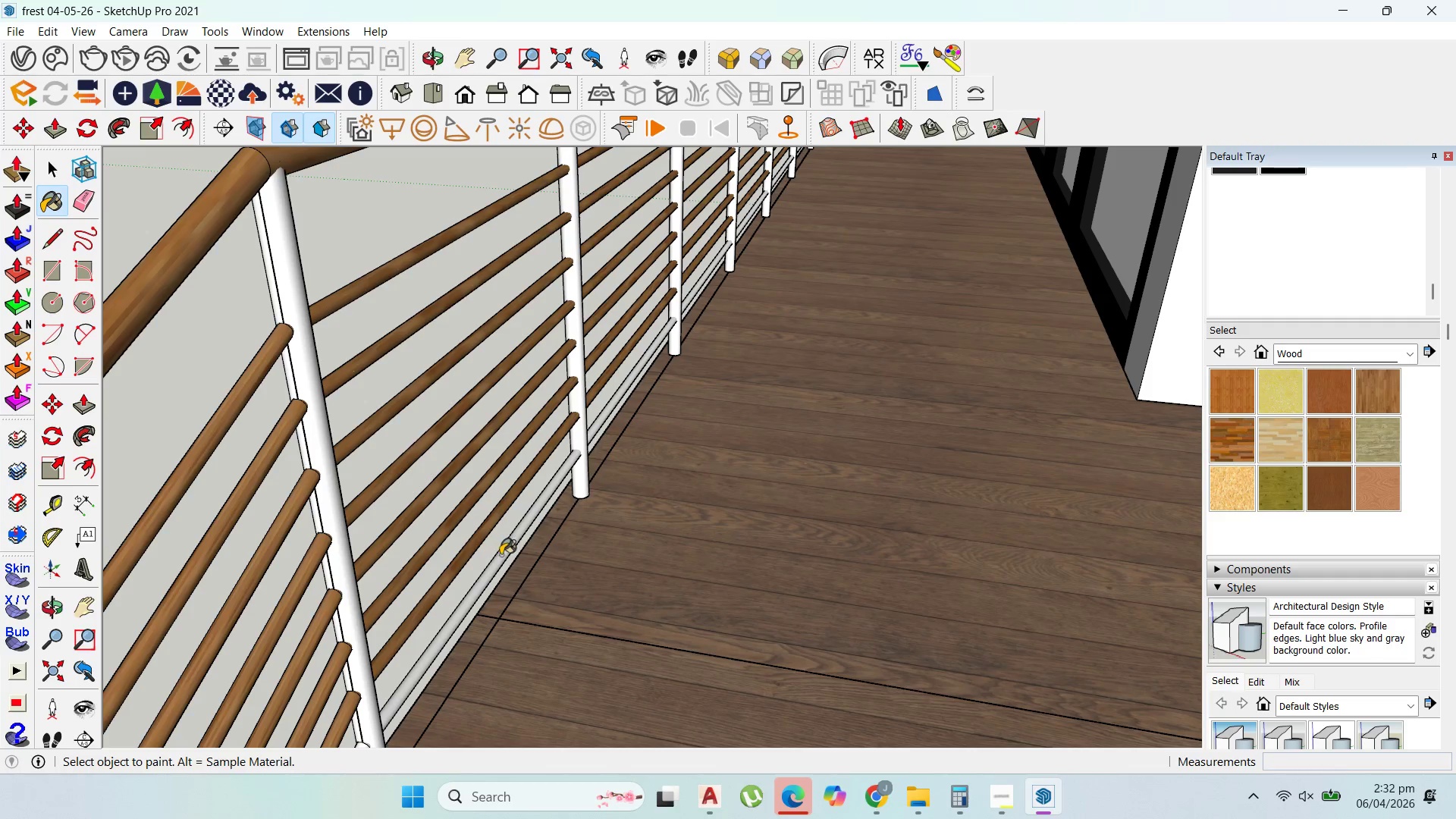 
left_click([1160, 446])
 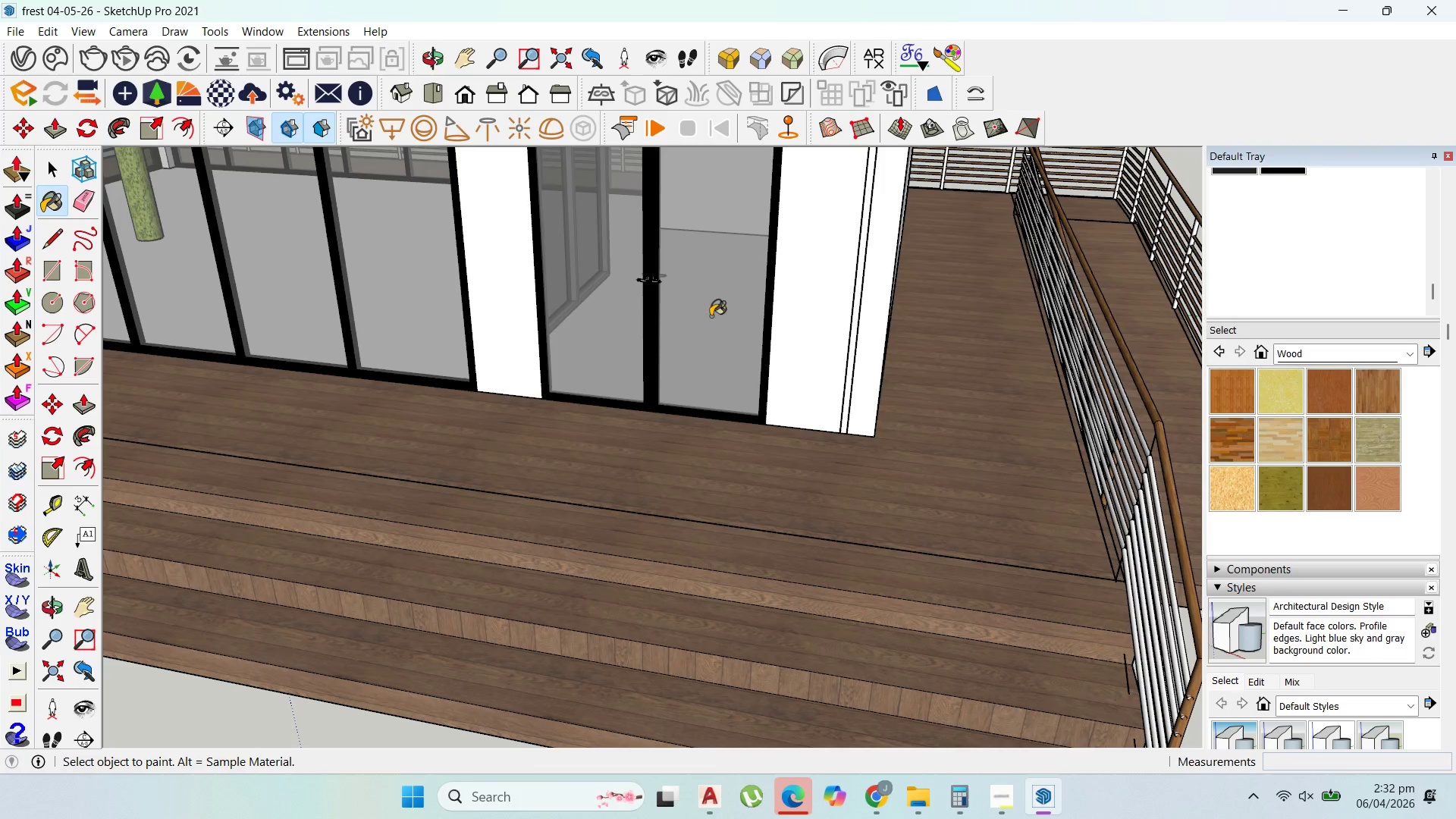 
scroll: coordinate [1148, 447], scroll_direction: down, amount: 9.0
 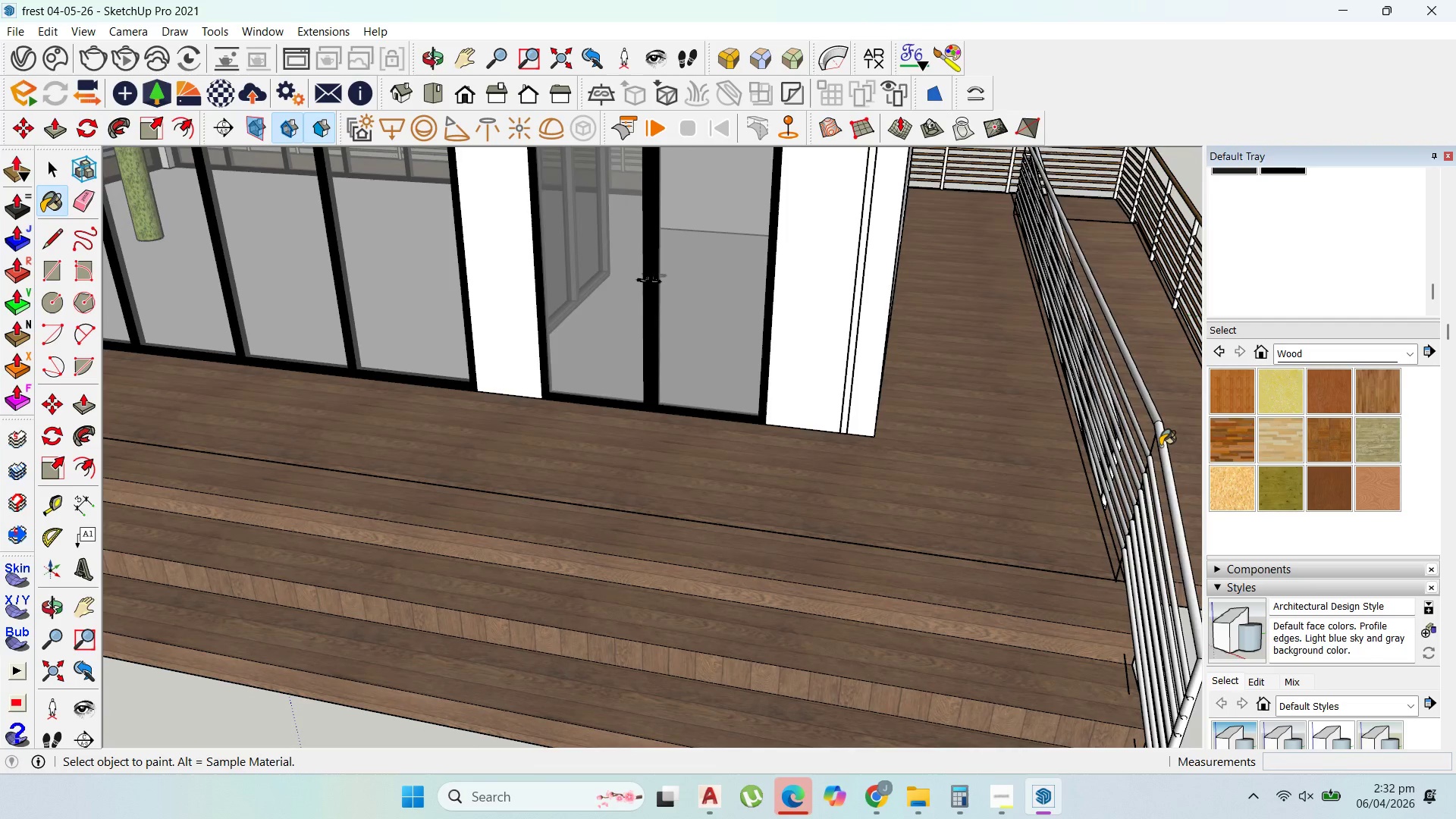 
scroll: coordinate [708, 380], scroll_direction: up, amount: 4.0
 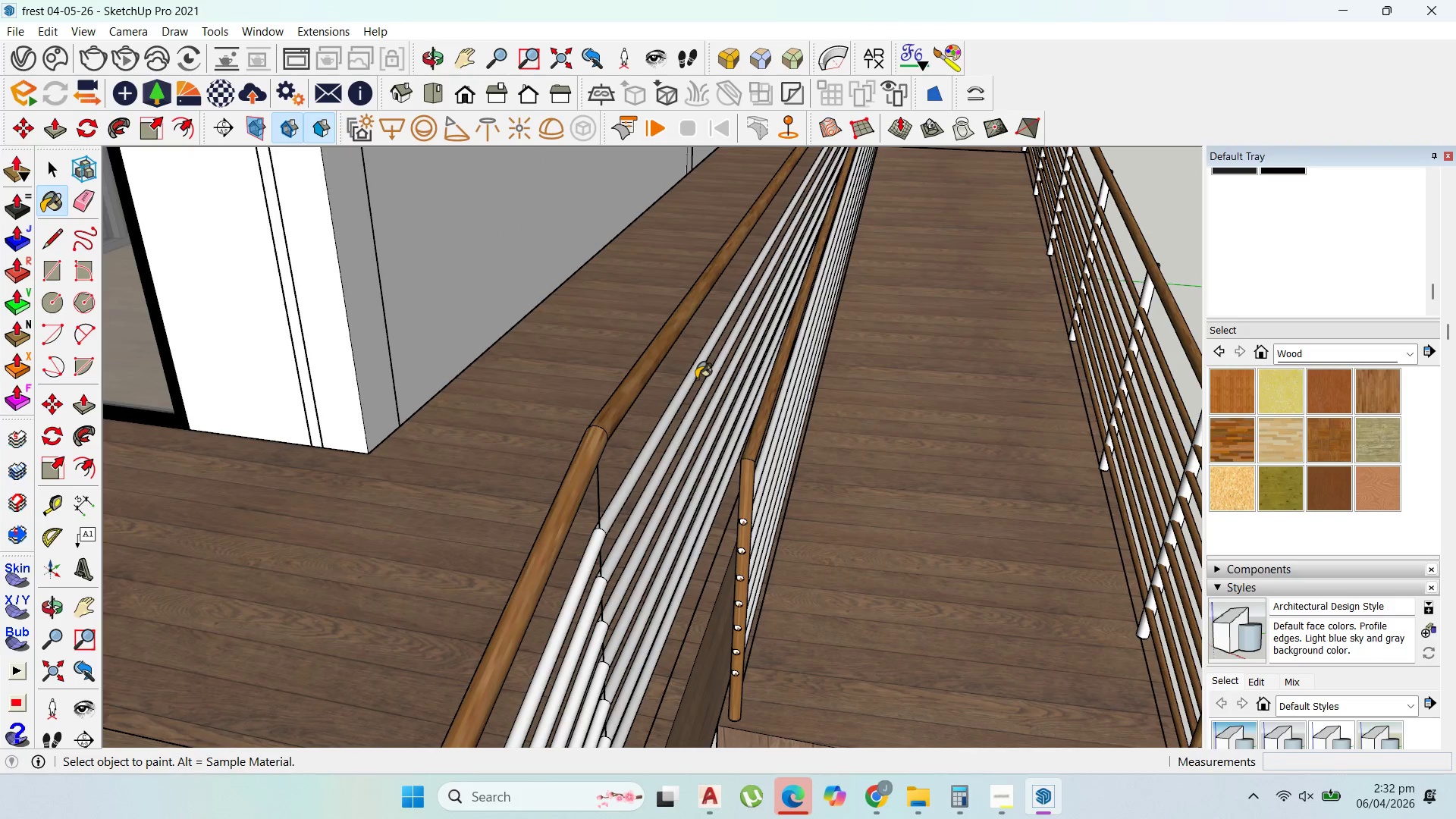 
left_click([696, 378])
 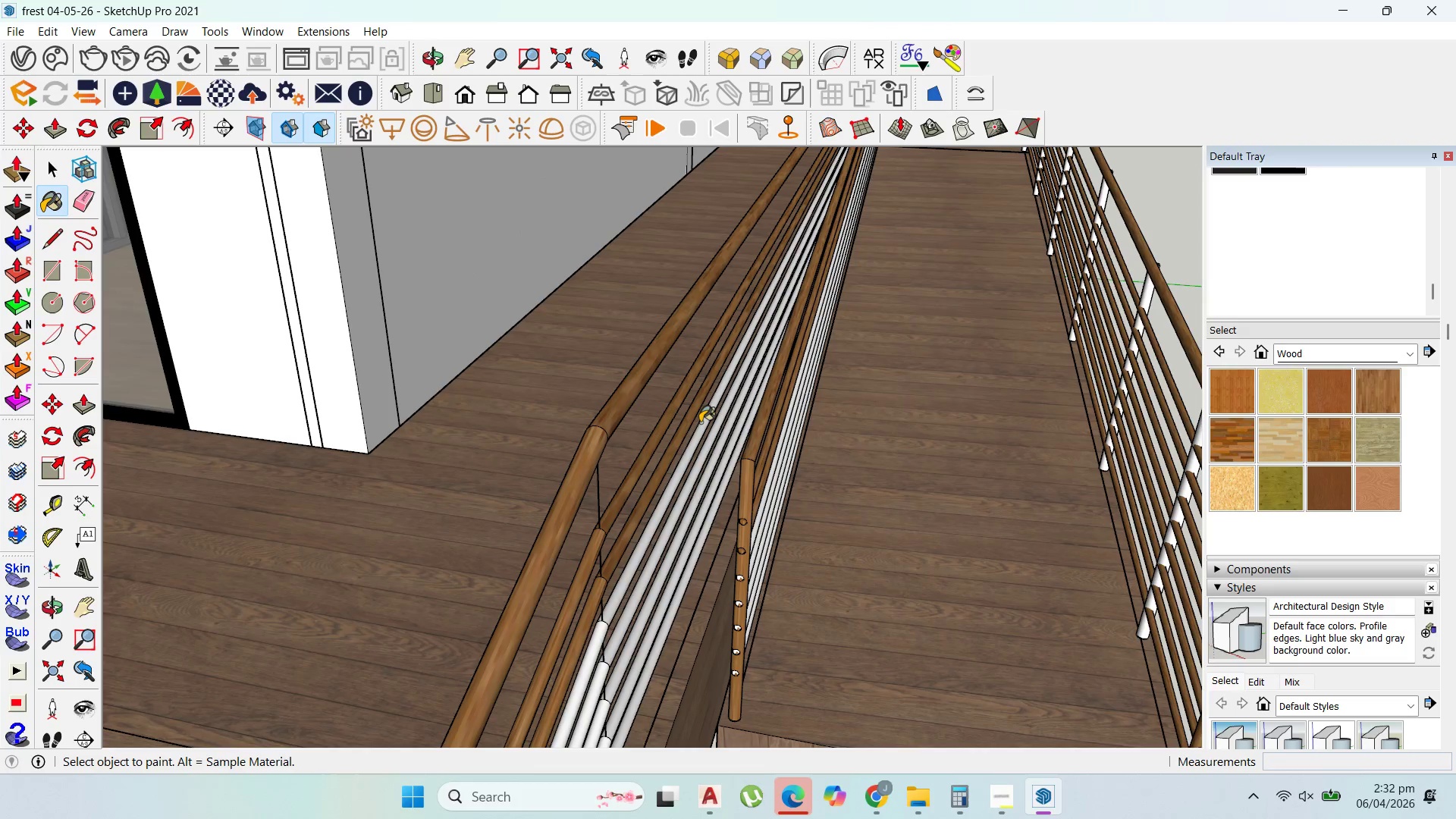 
left_click([700, 422])
 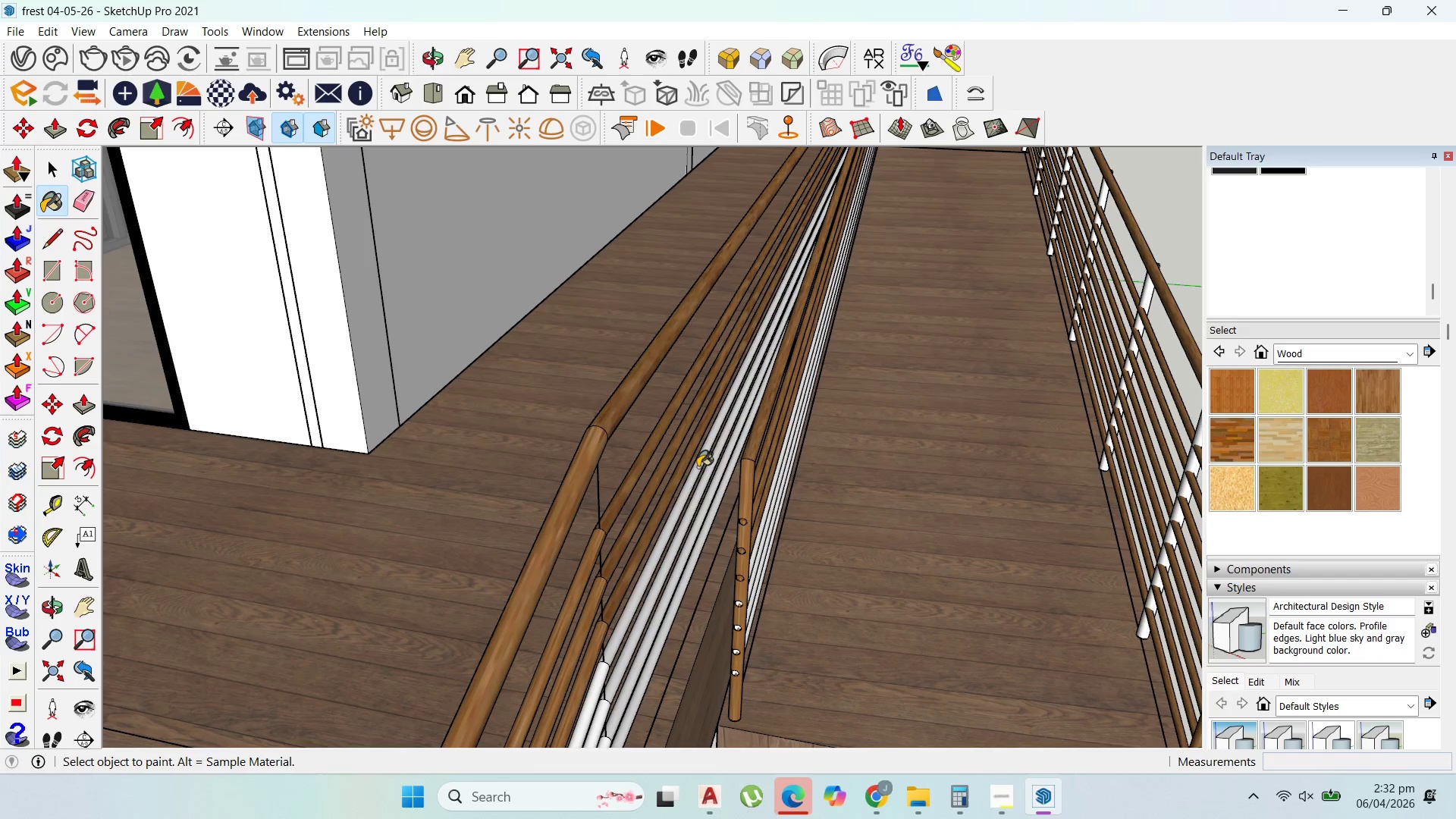 
left_click([698, 467])
 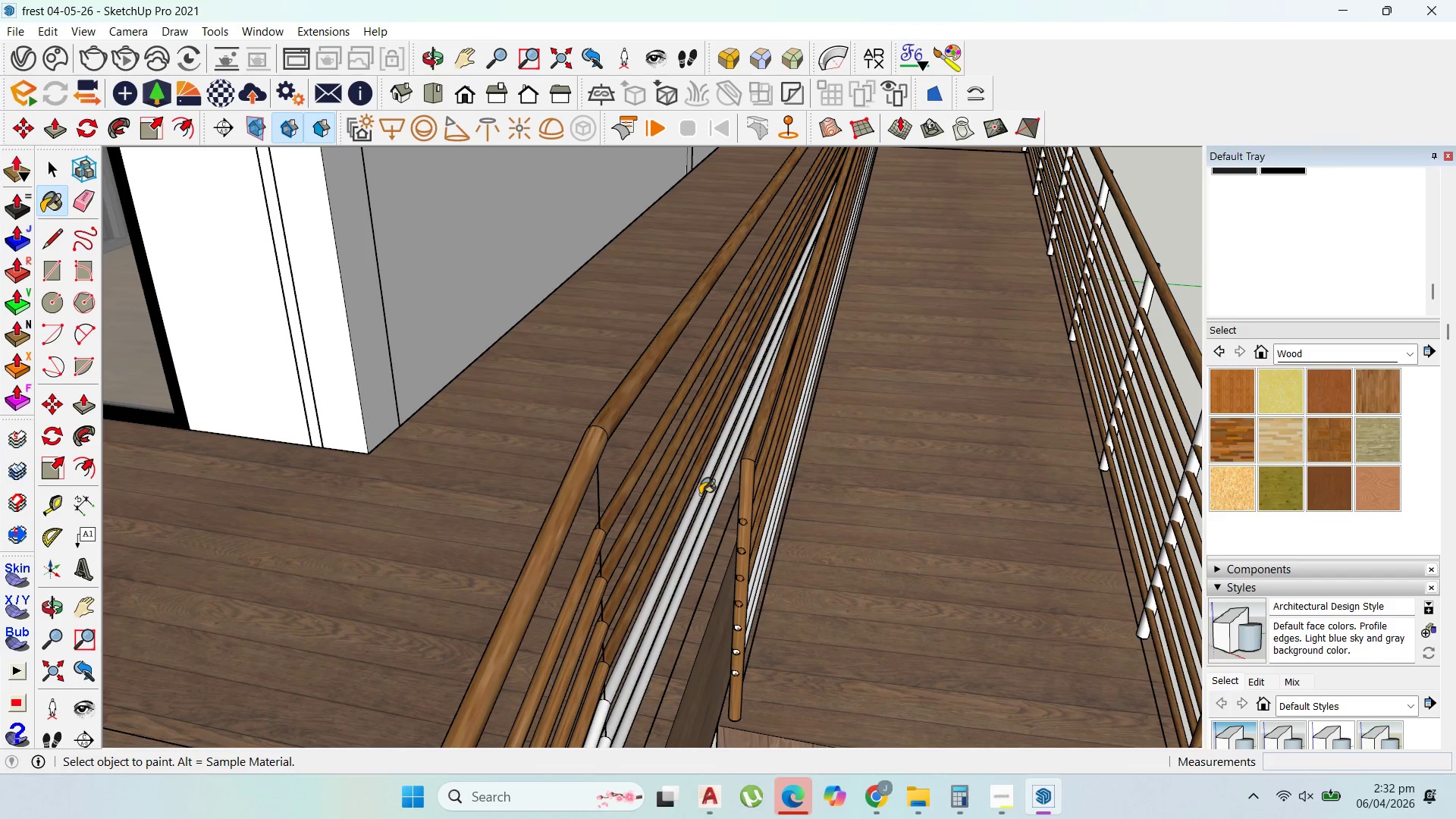 
left_click([700, 494])
 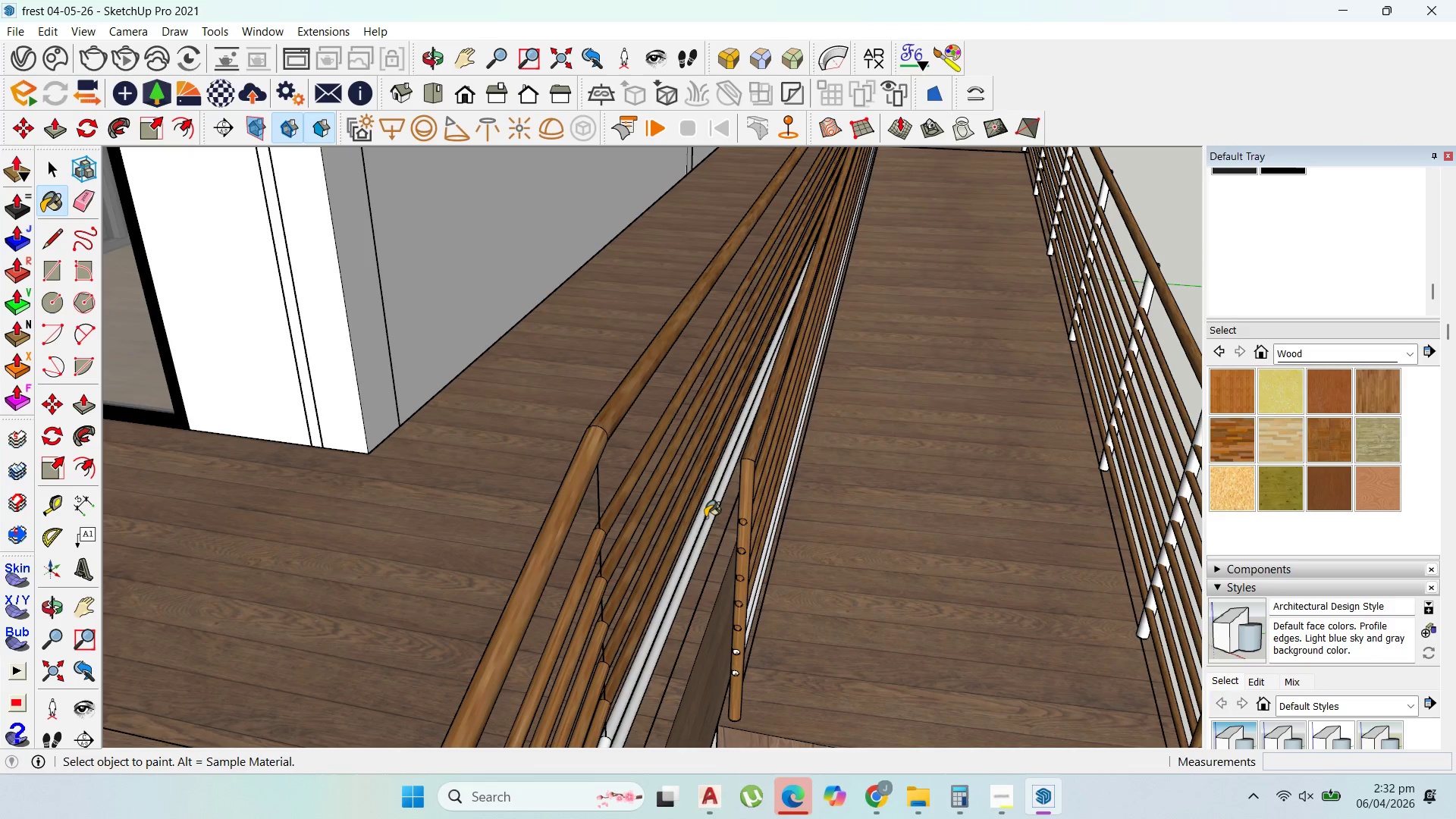 
left_click([705, 517])
 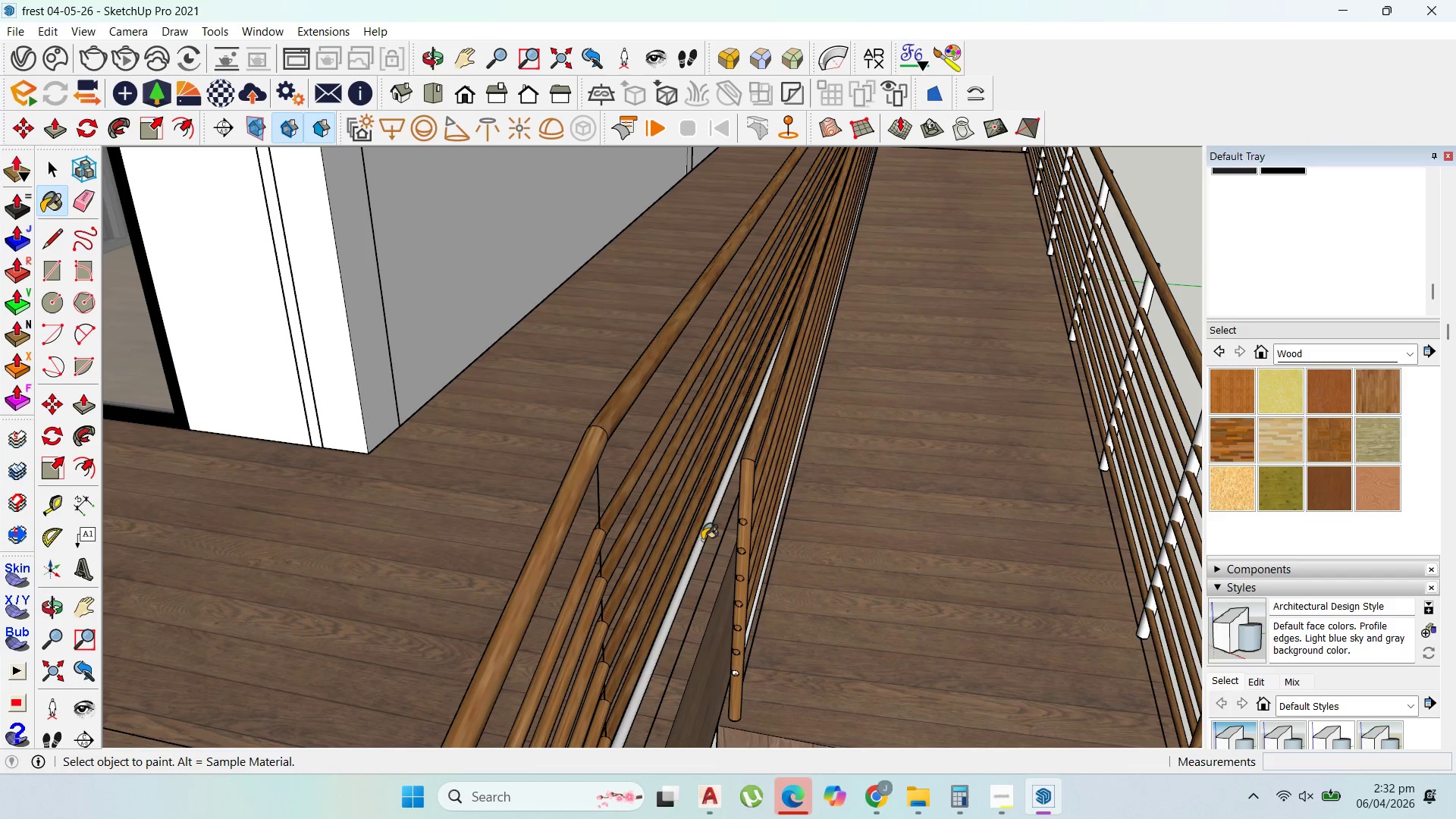 
left_click([702, 540])
 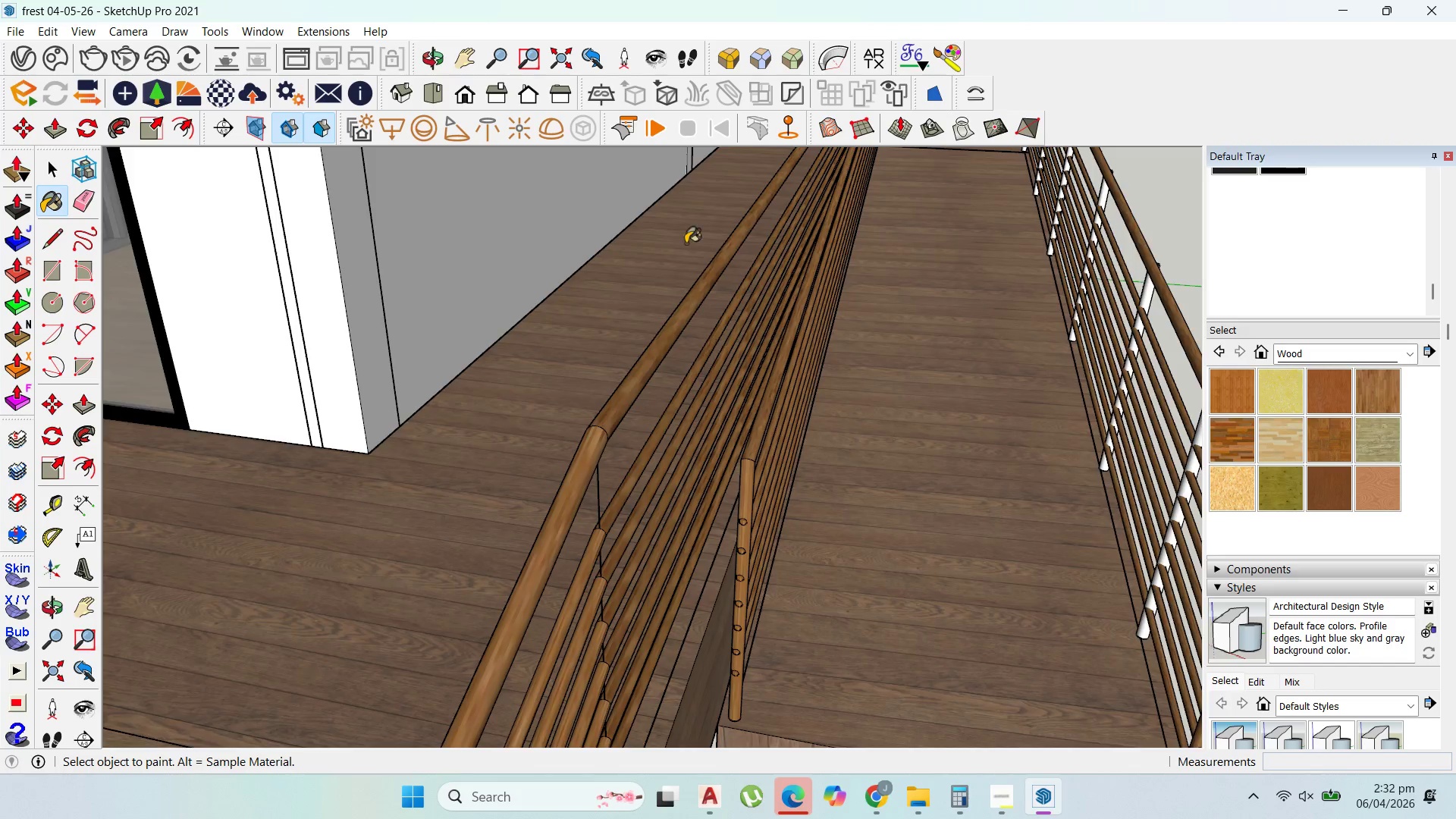 
scroll: coordinate [655, 170], scroll_direction: down, amount: 7.0
 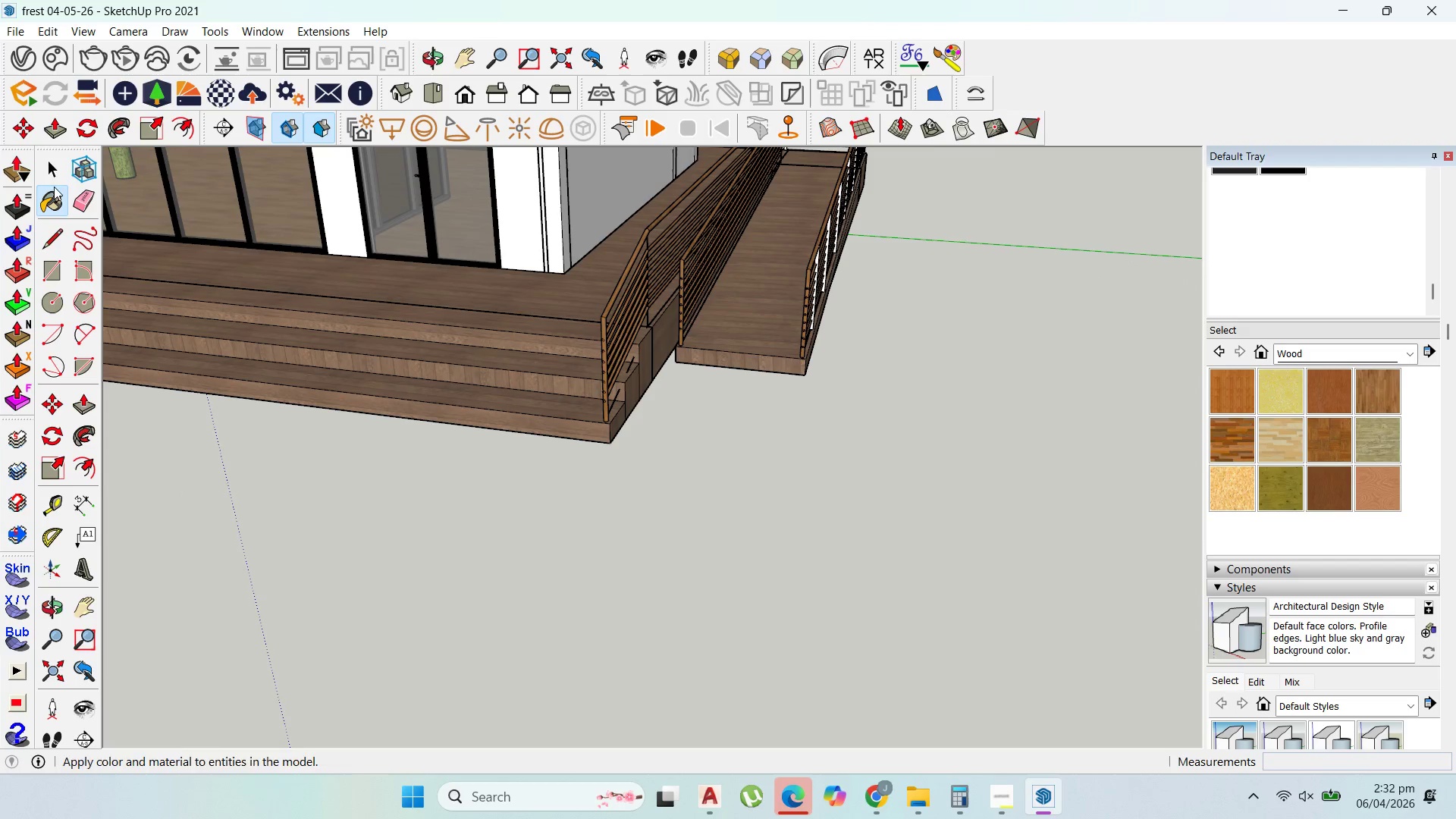 
left_click([56, 174])
 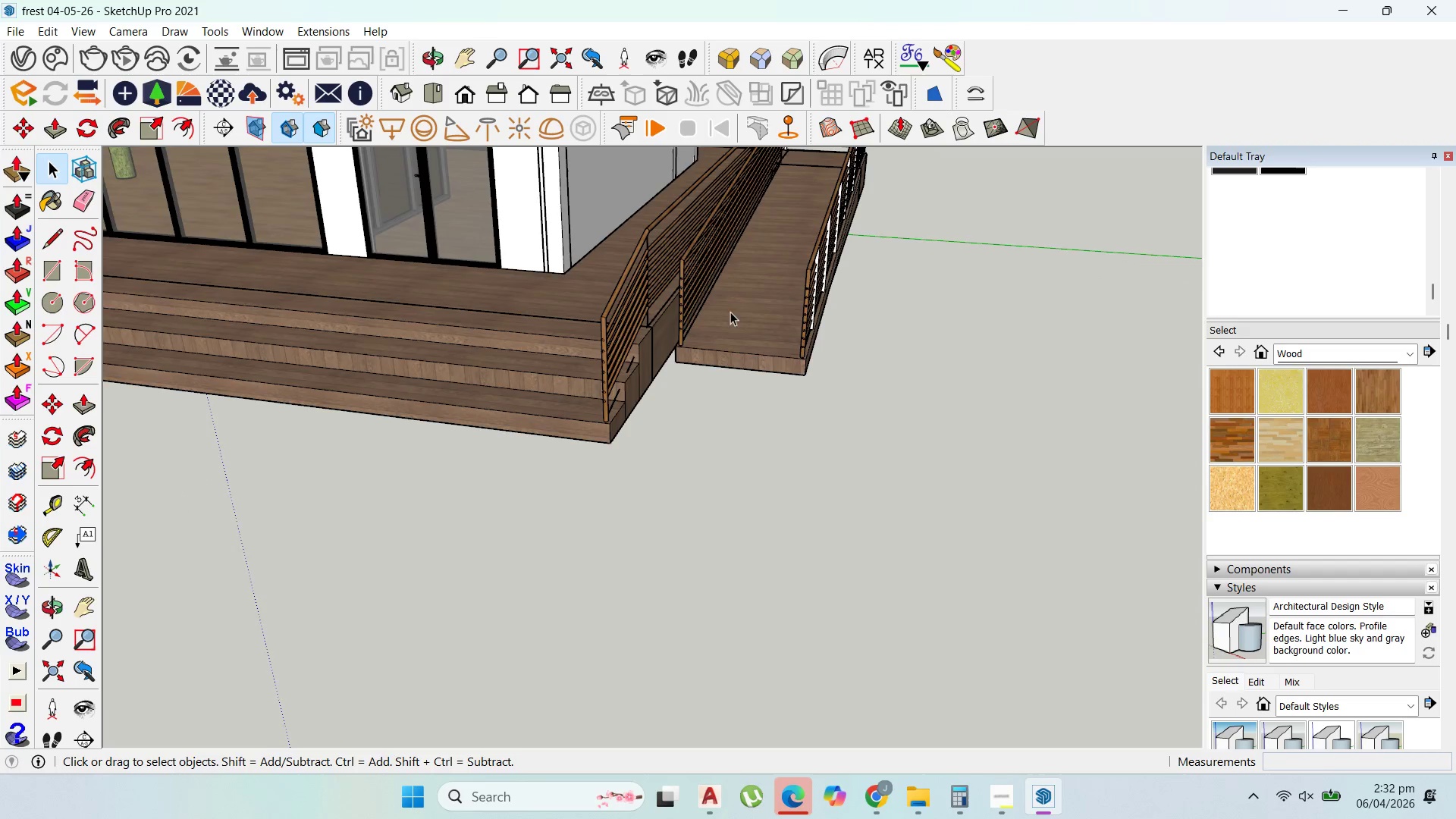 
scroll: coordinate [831, 361], scroll_direction: up, amount: 9.0
 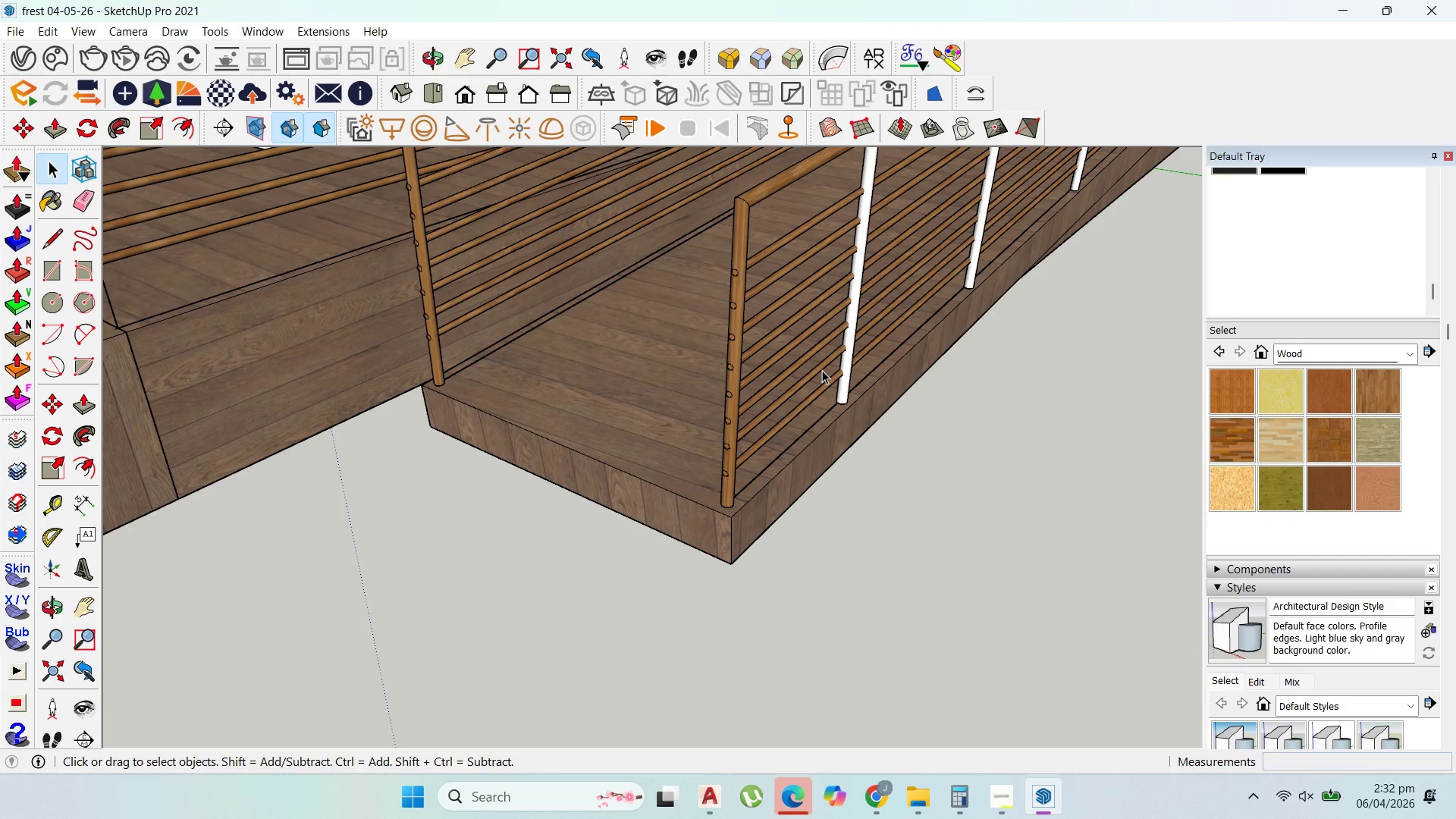 
wait(5.62)
 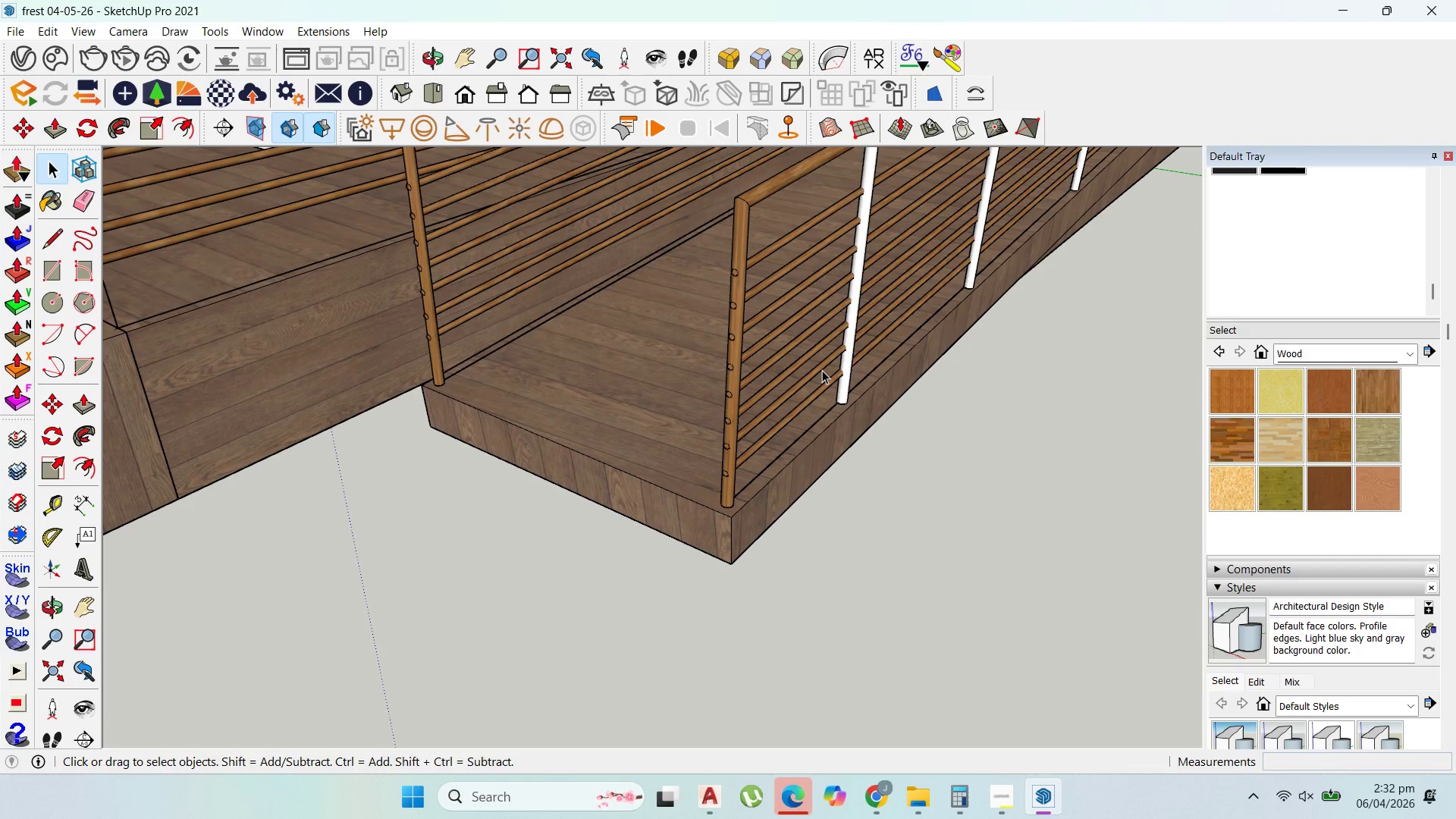 
scroll: coordinate [830, 413], scroll_direction: up, amount: 11.0
 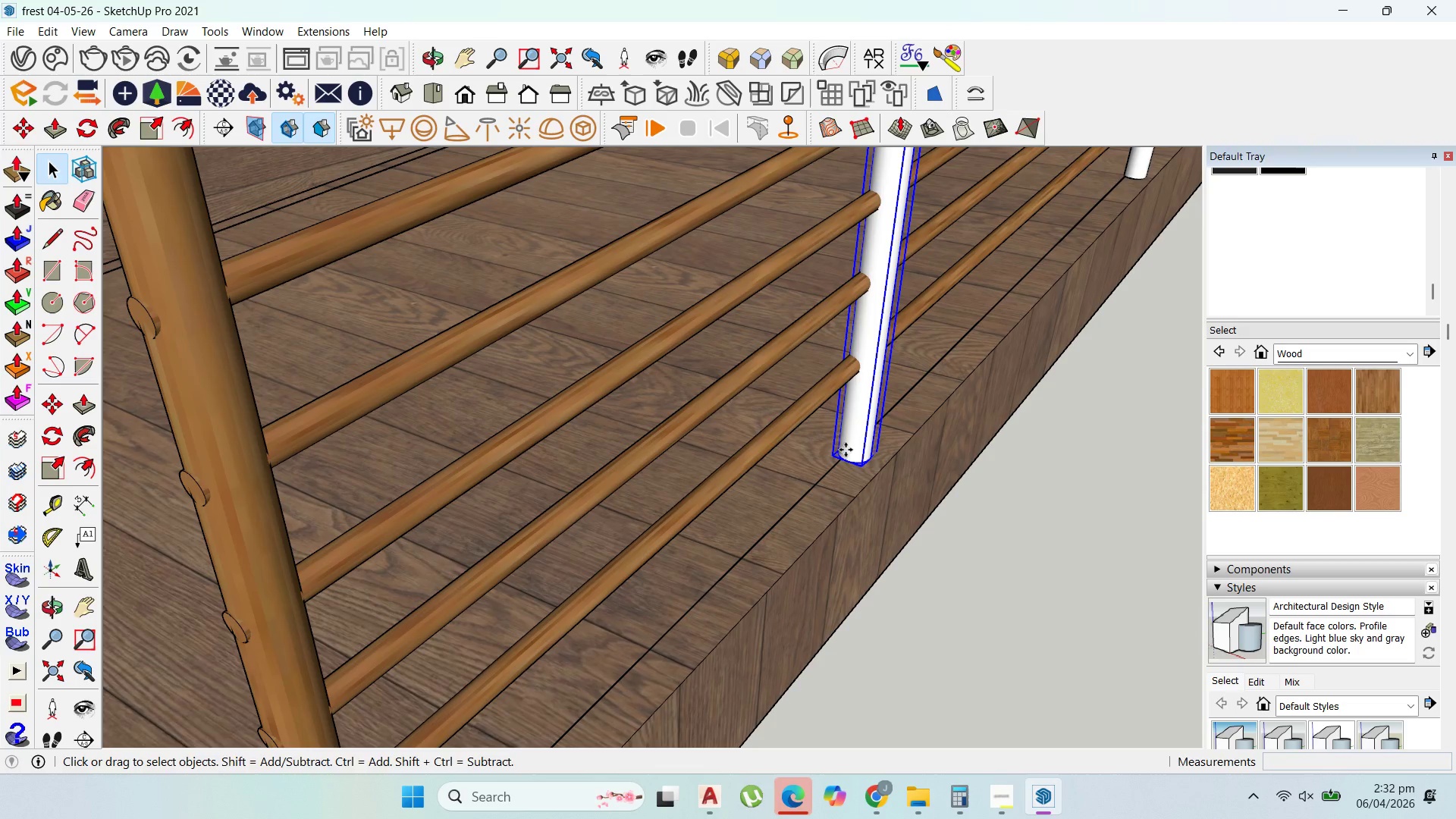 
key(M)
 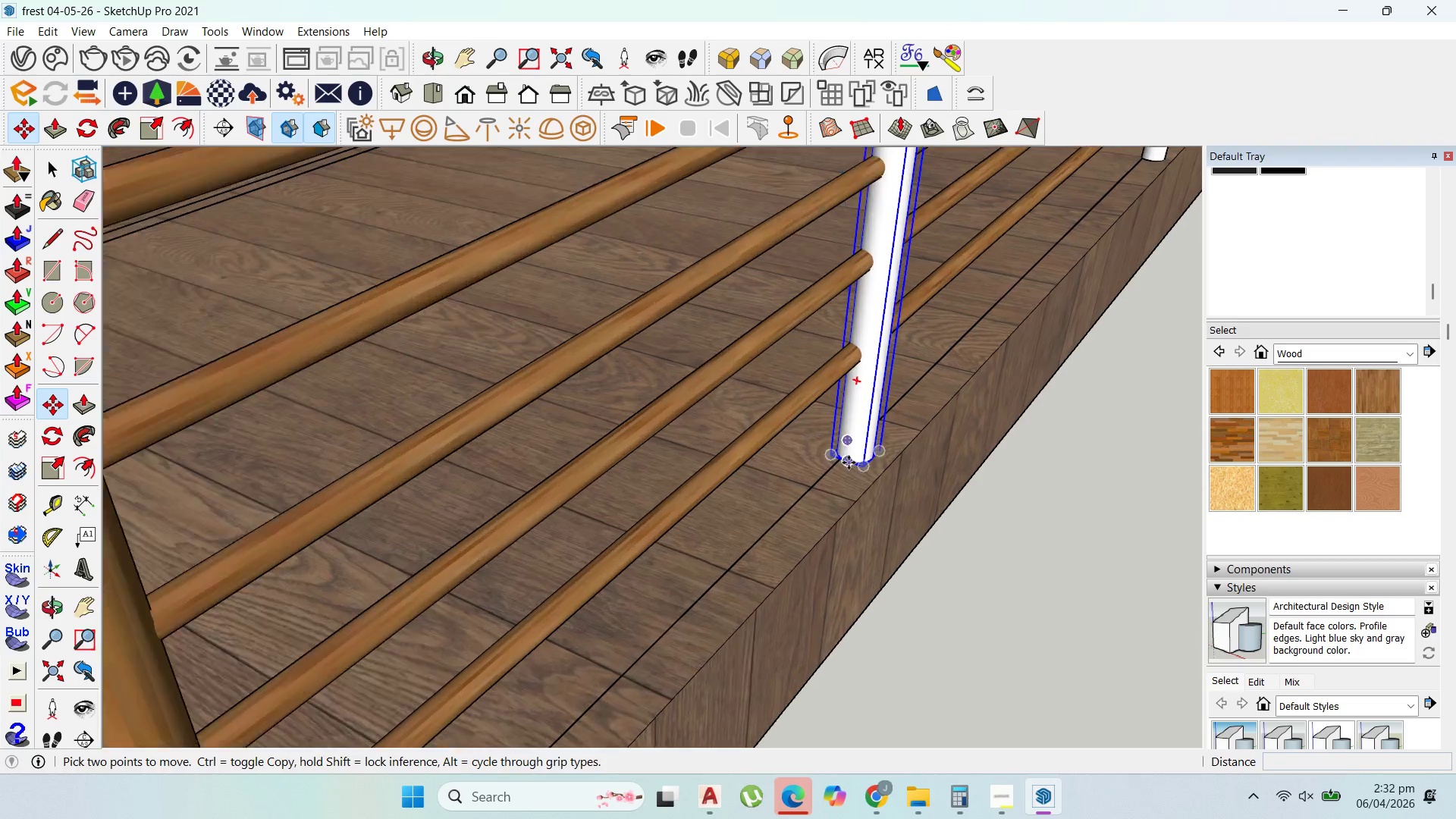 
scroll: coordinate [849, 463], scroll_direction: up, amount: 2.0
 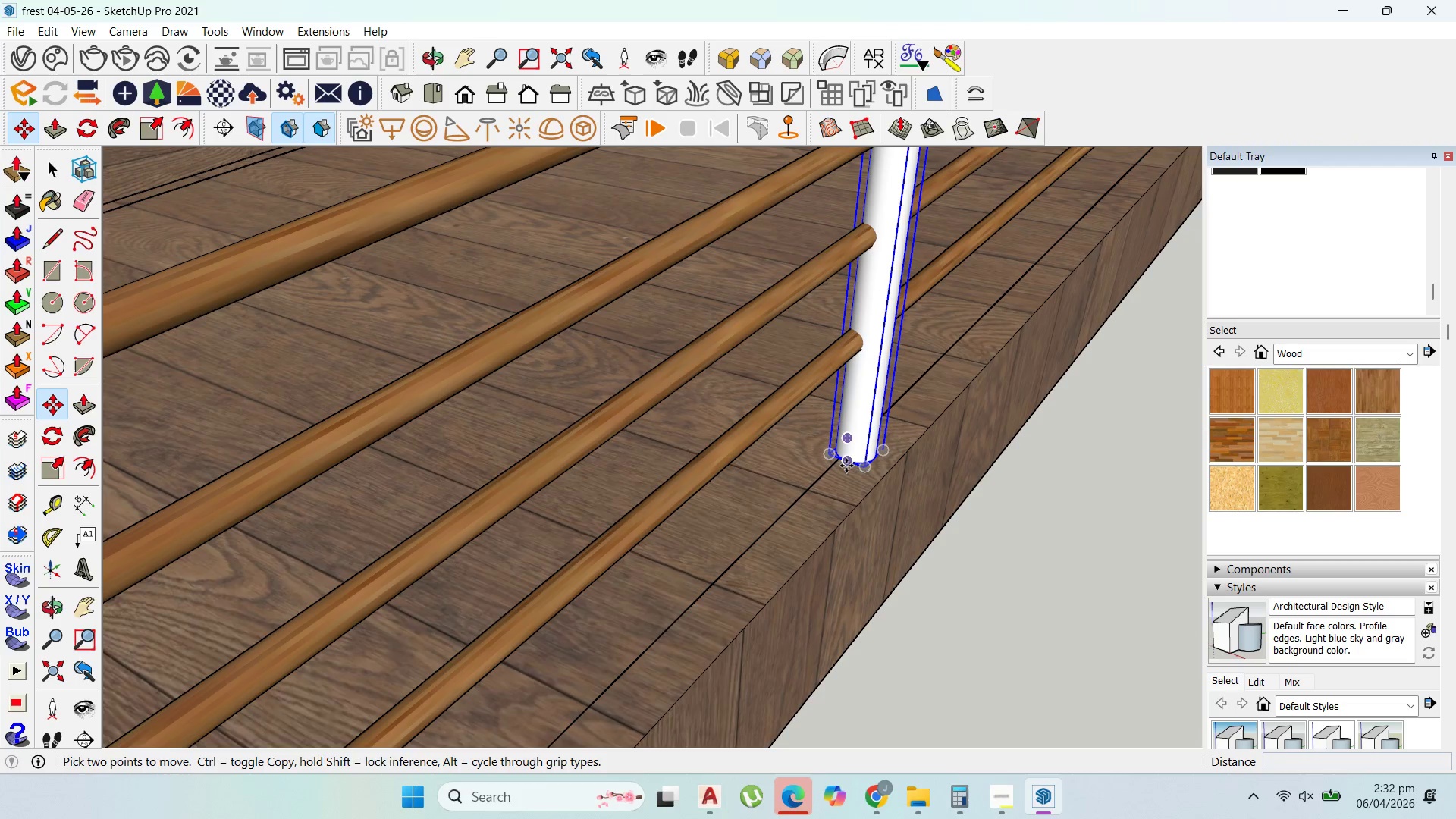 
left_click([845, 463])
 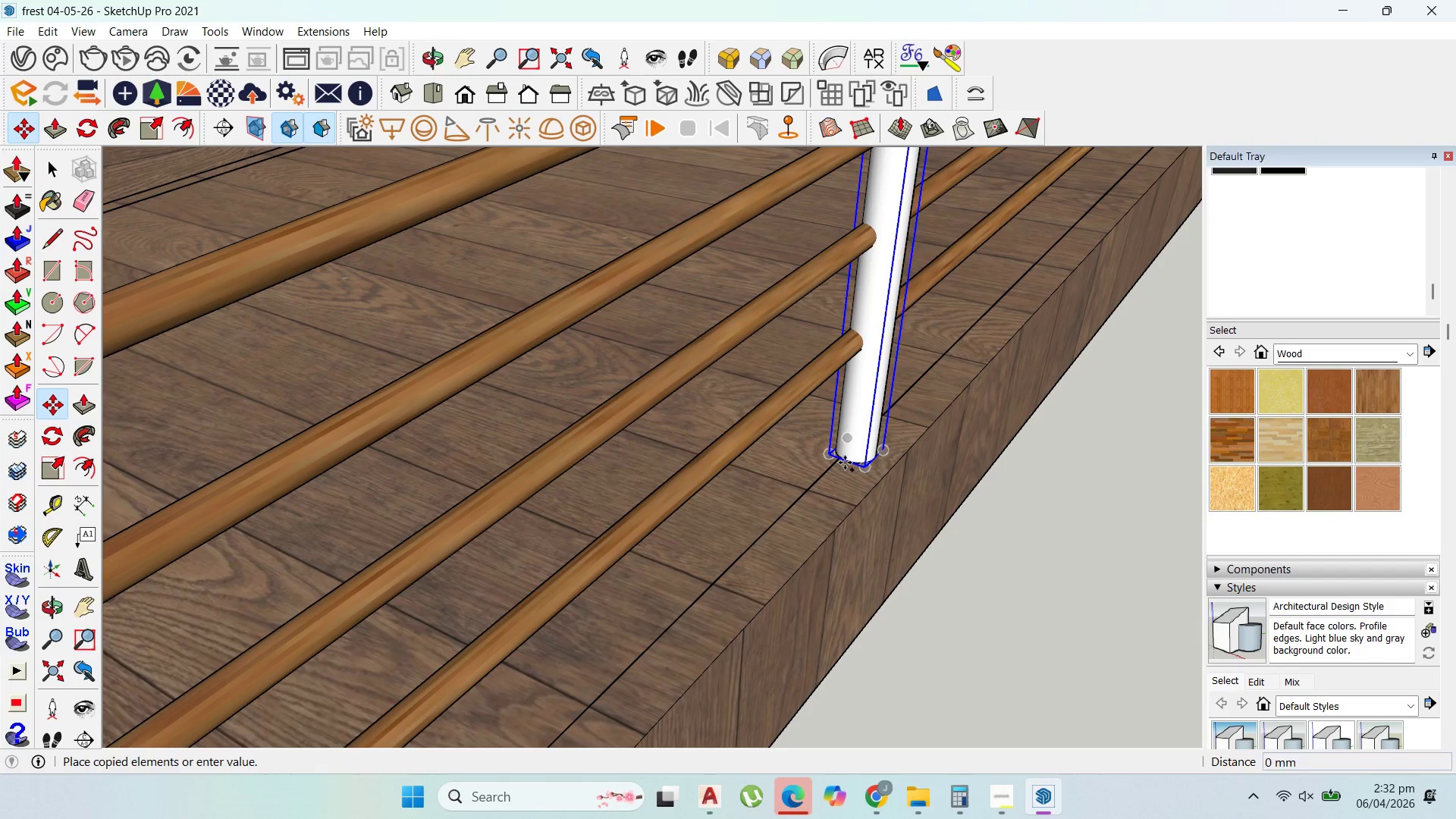 
key(Control+ControlLeft)
 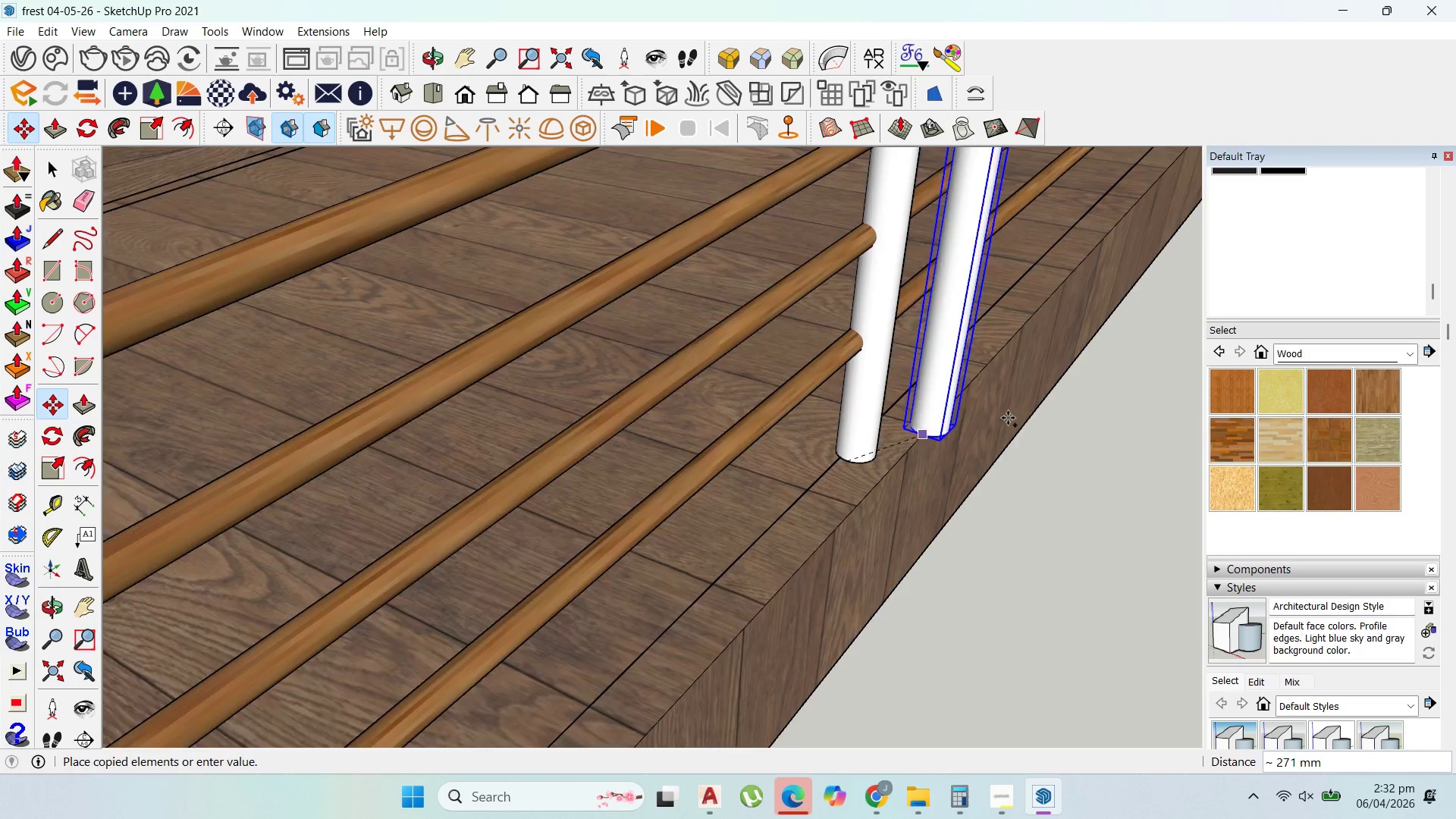 
scroll: coordinate [909, 404], scroll_direction: down, amount: 4.0
 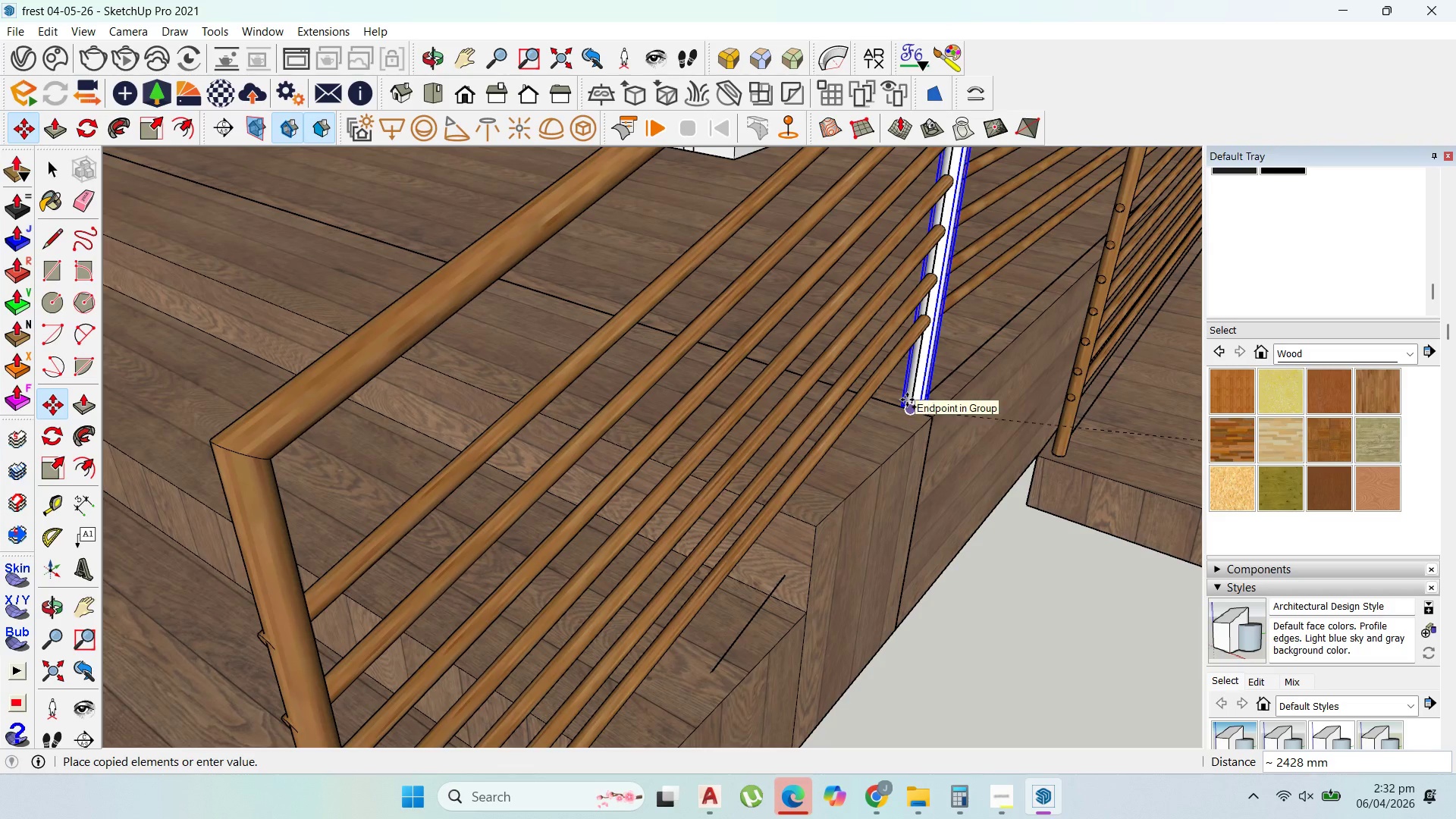 
left_click([907, 400])
 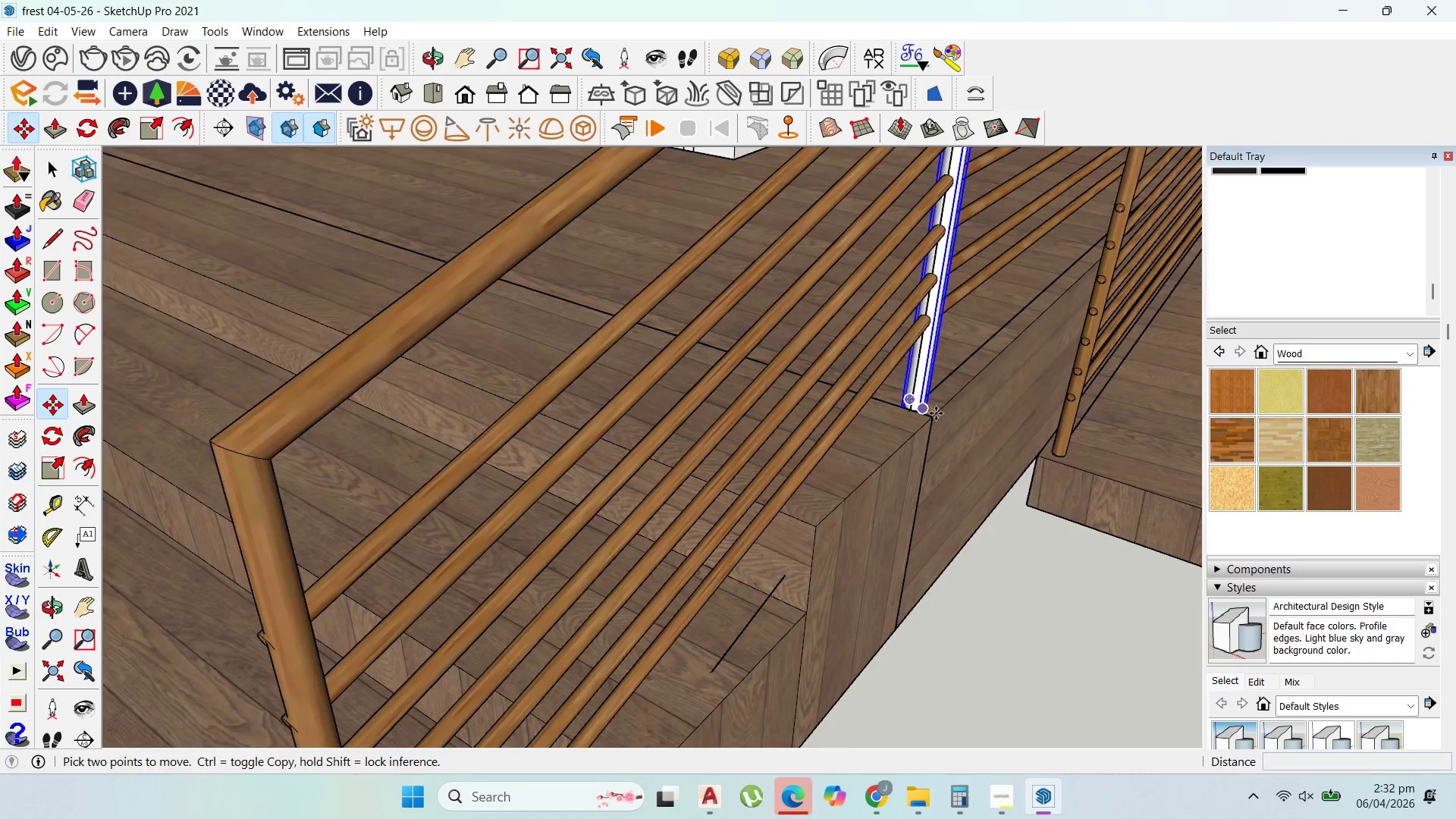 
scroll: coordinate [651, 526], scroll_direction: down, amount: 13.0
 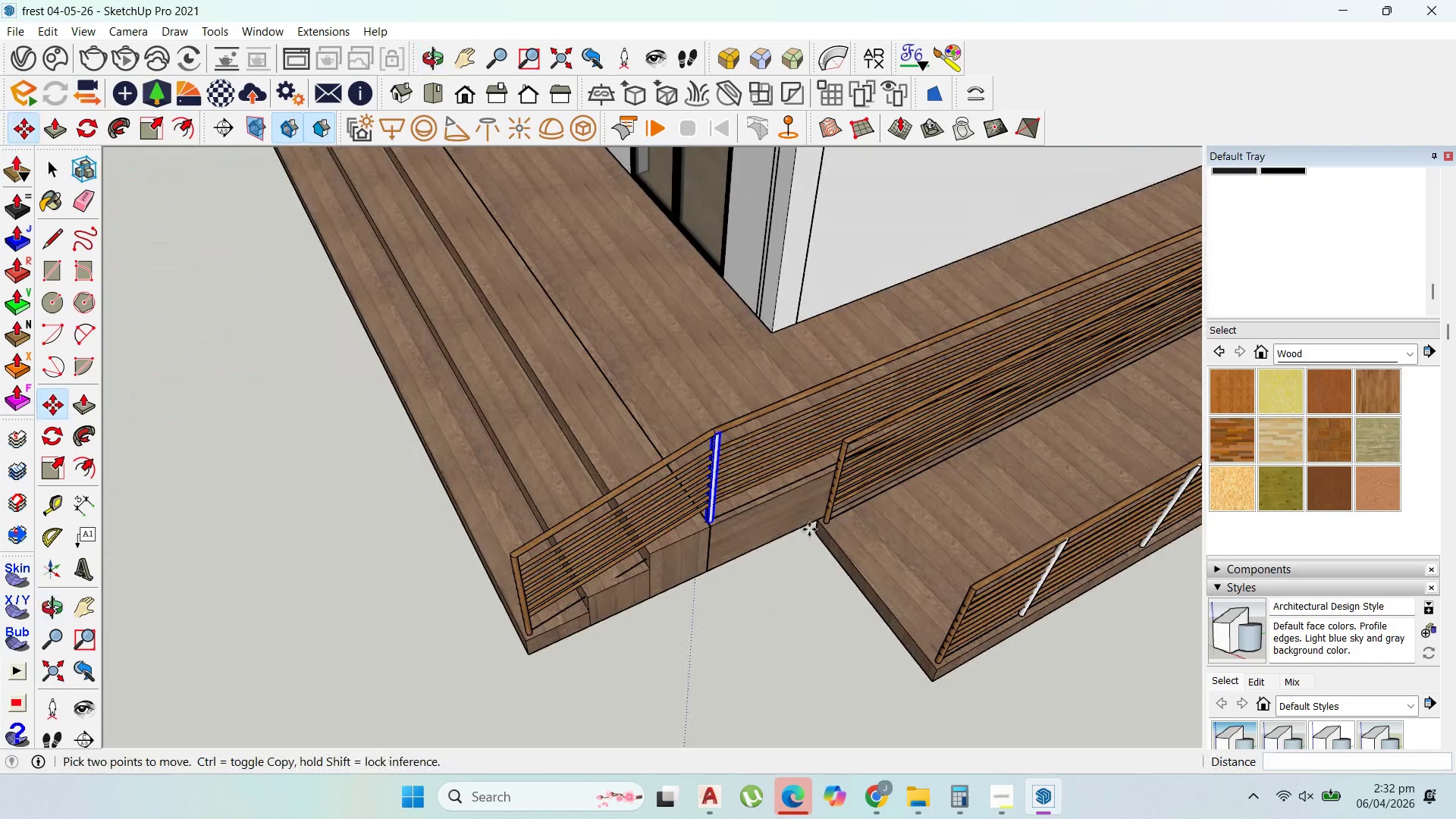 
key(Control+ControlLeft)
 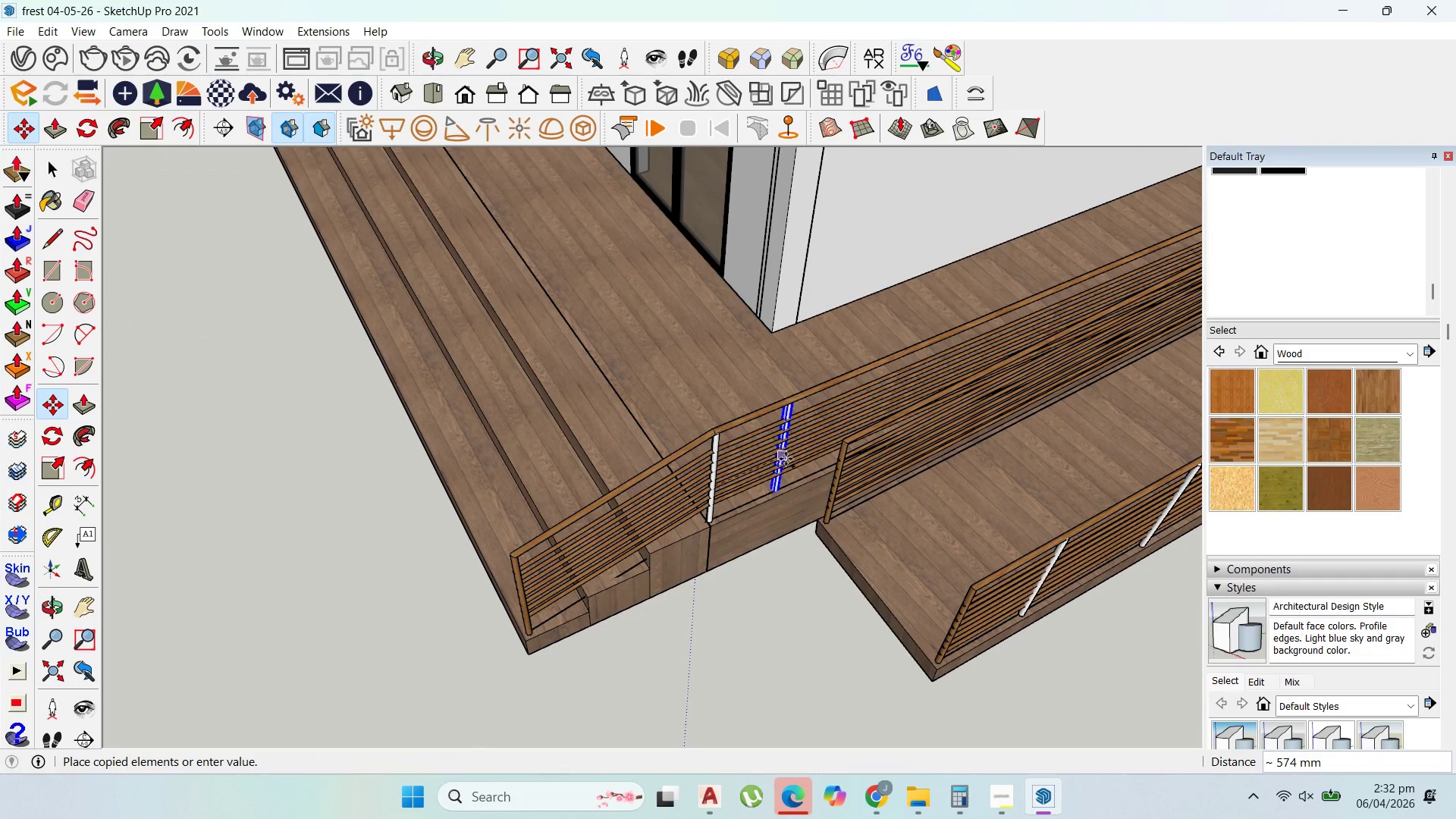 
scroll: coordinate [807, 460], scroll_direction: up, amount: 6.0
 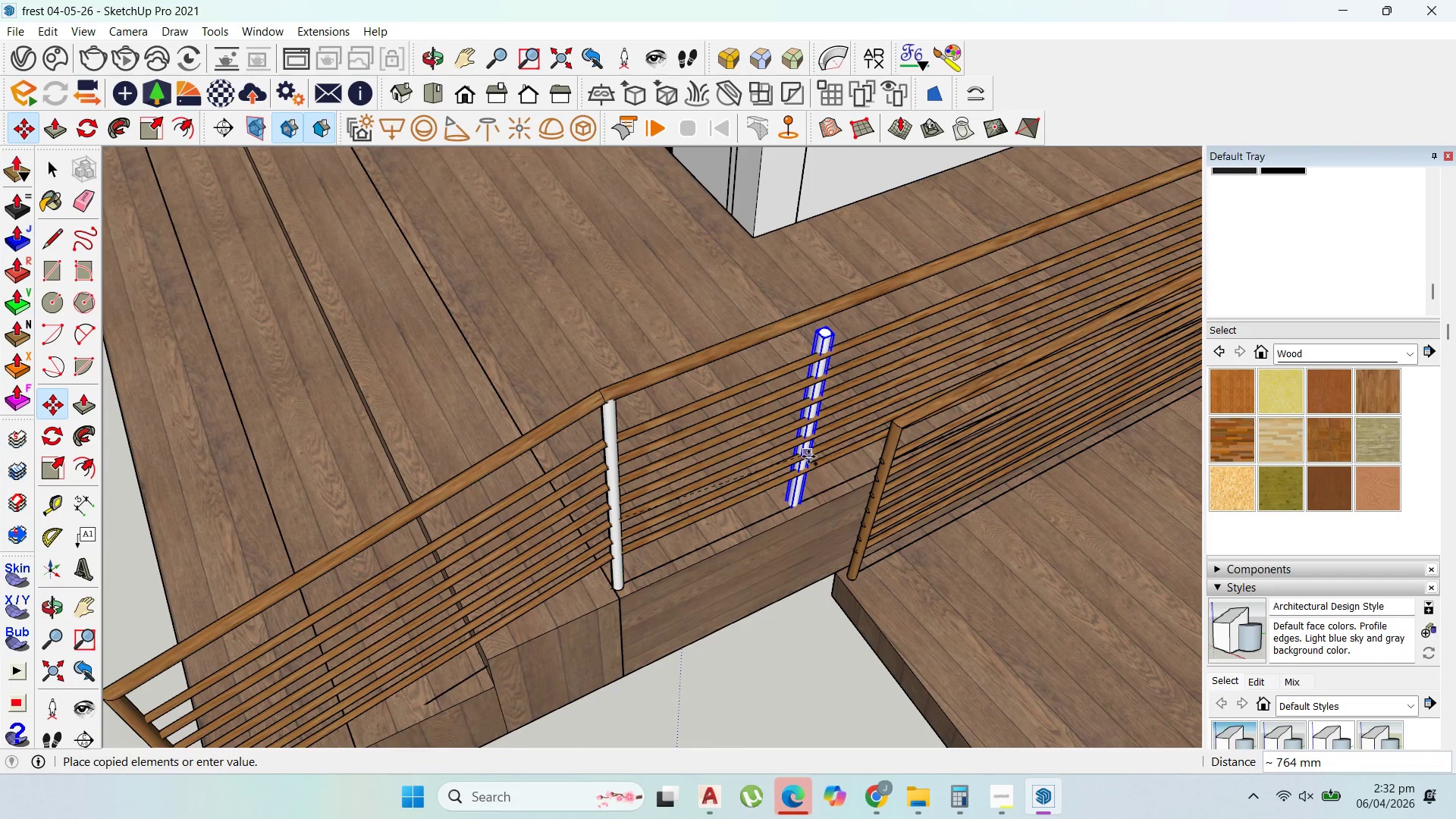 
key(ArrowRight)
 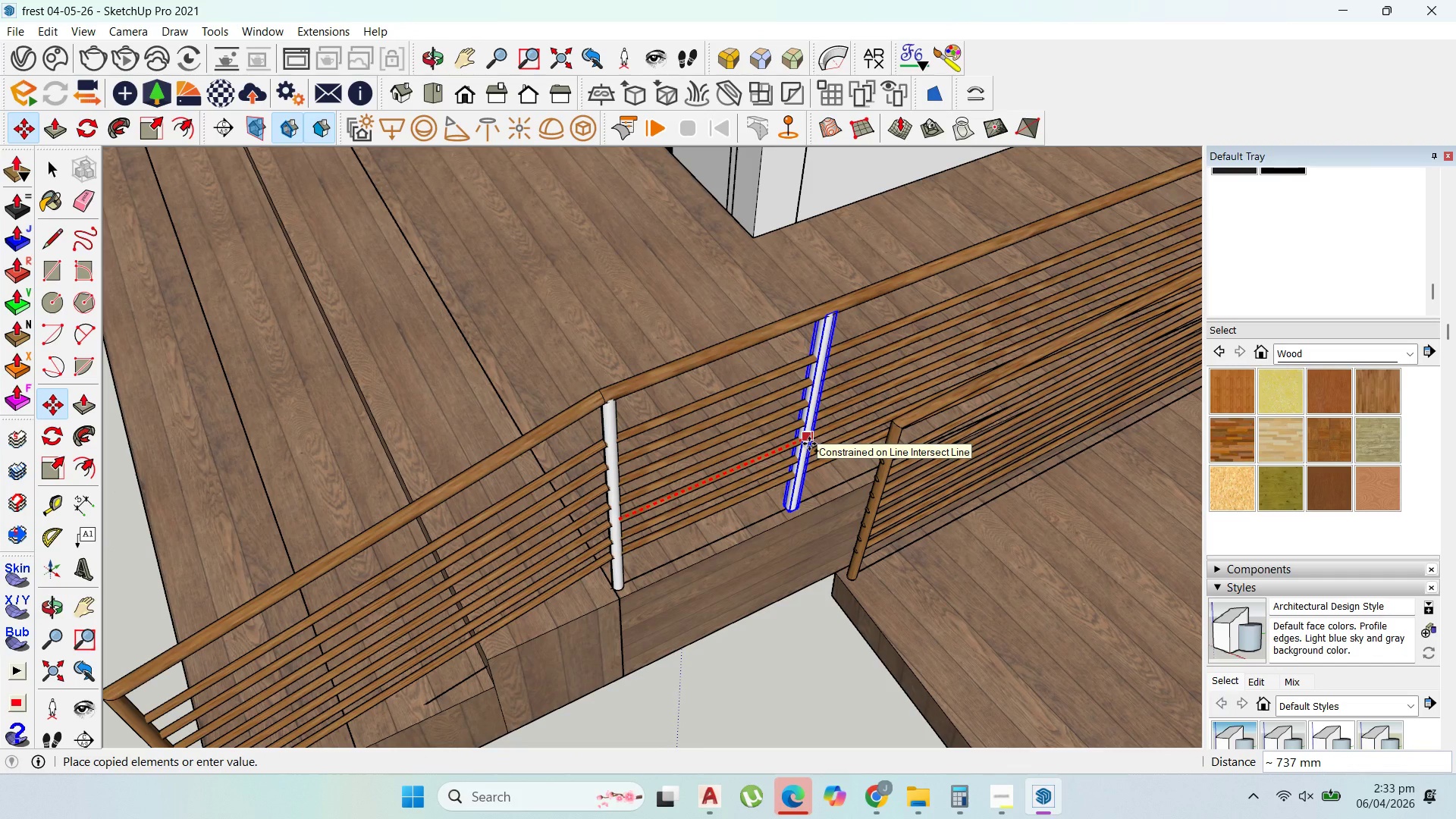 
type(10004)
key(Backspace)
 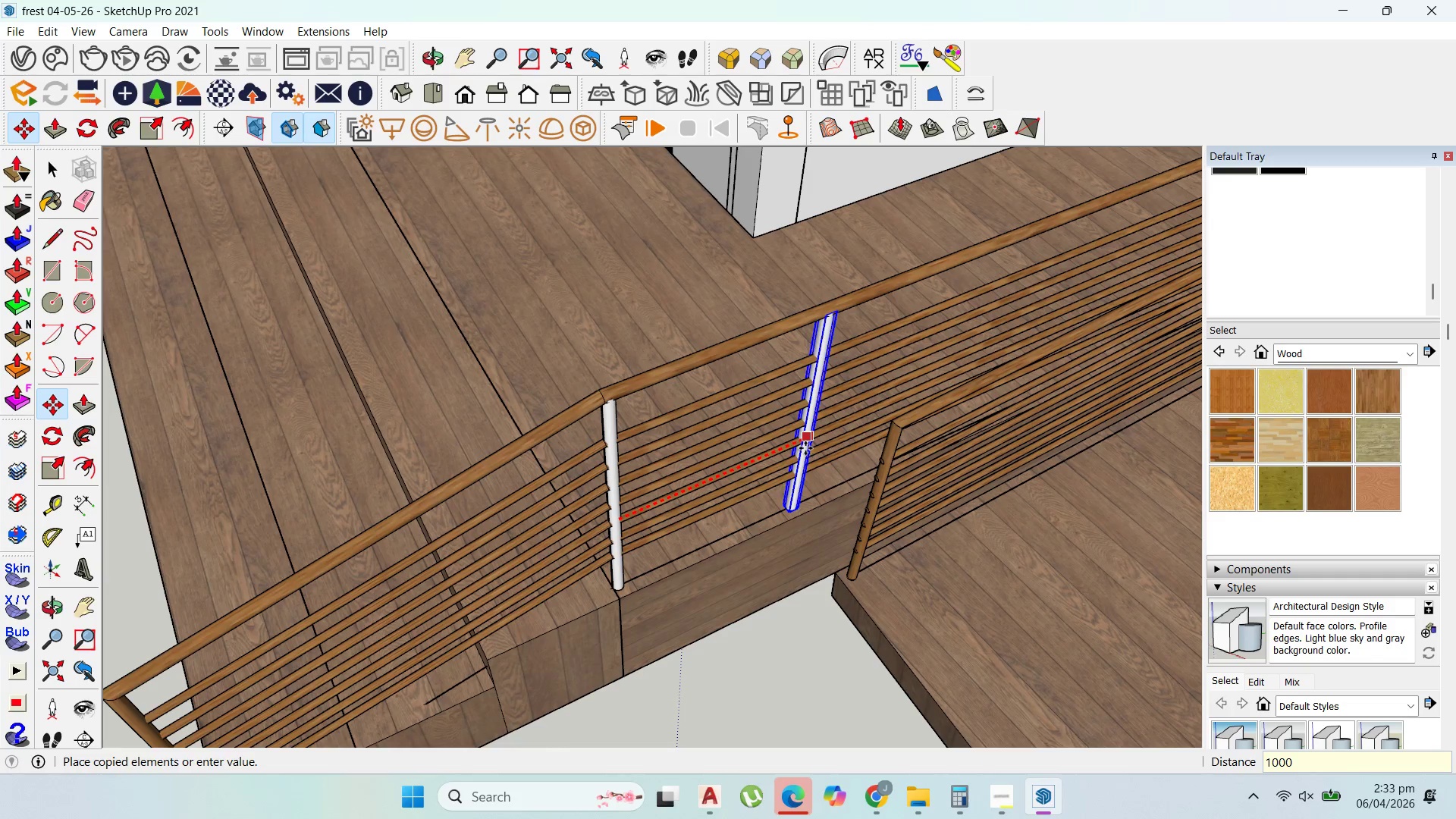 
key(Enter)
 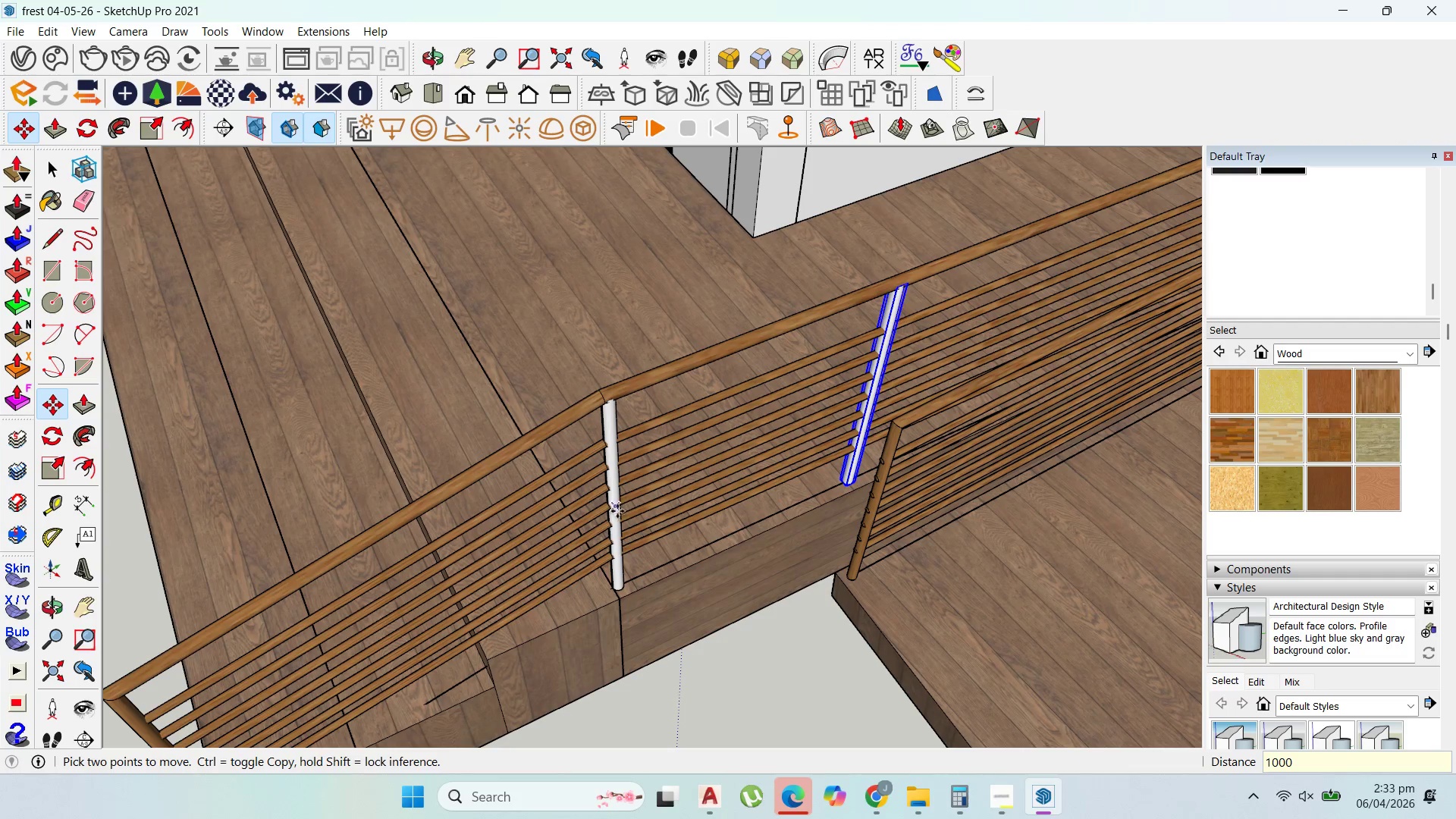 
left_click_drag(start_coordinate=[618, 510], to_coordinate=[620, 494])
 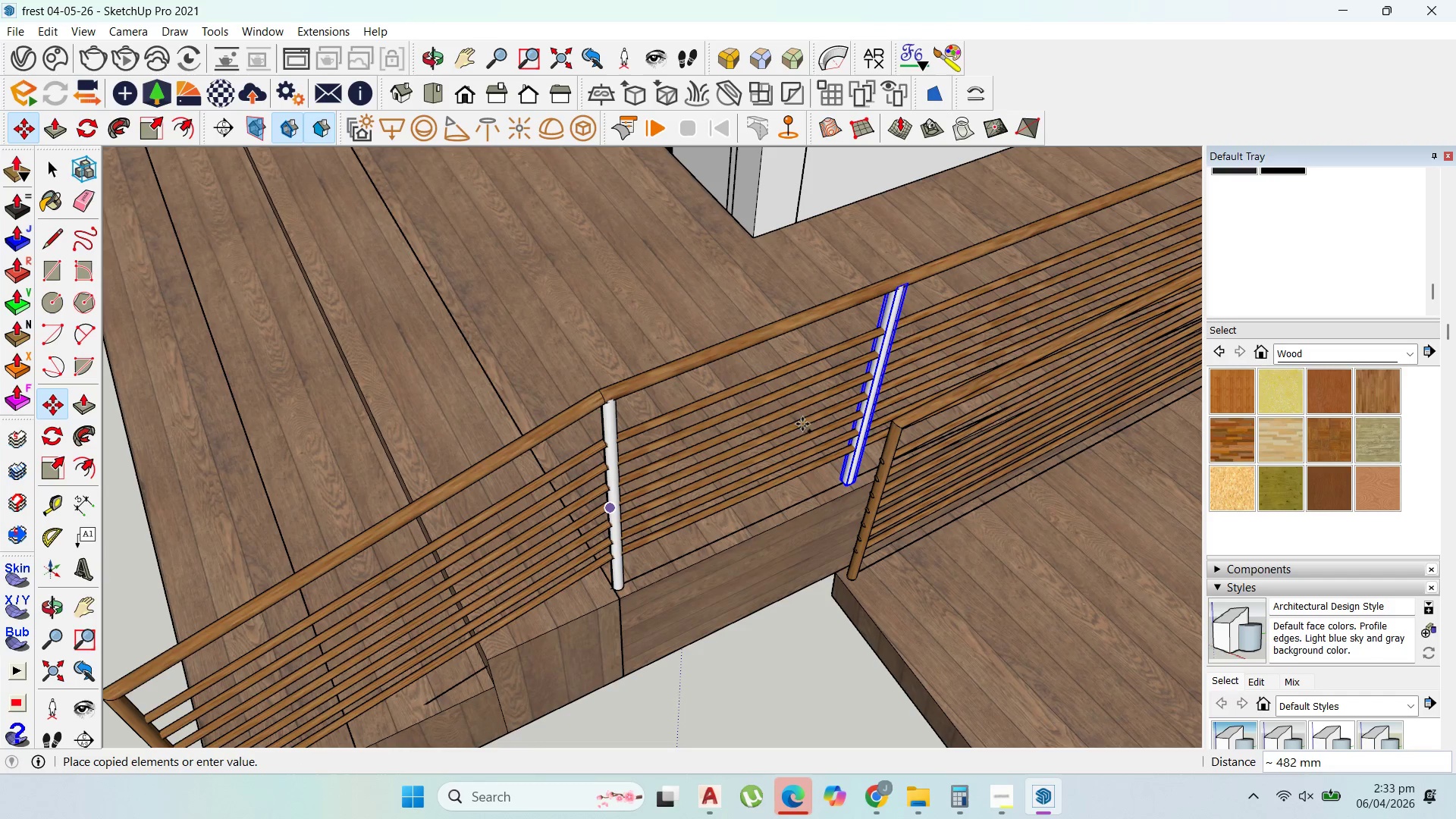 
key(Control+ControlLeft)
 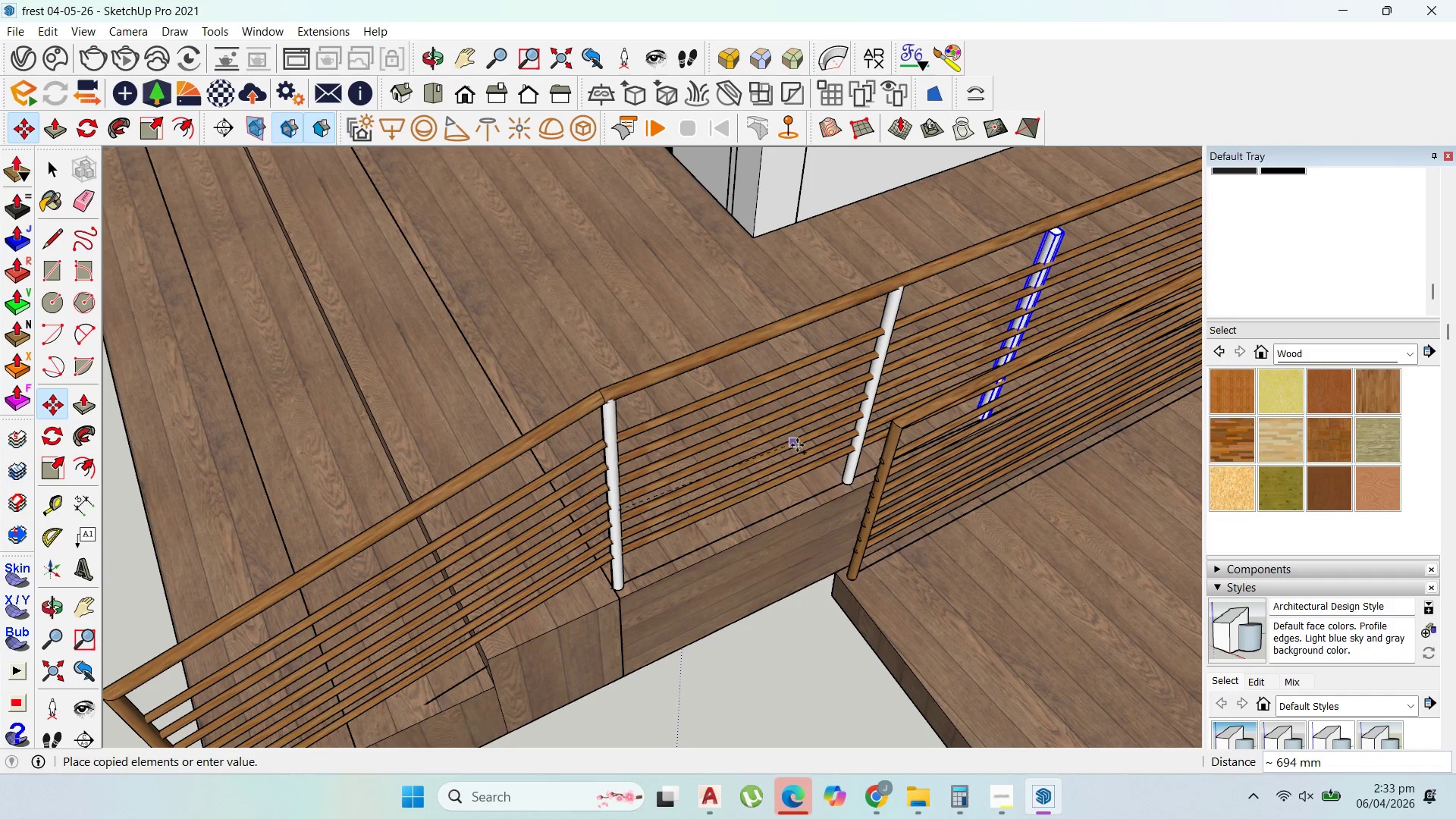 
scroll: coordinate [794, 431], scroll_direction: up, amount: 6.0
 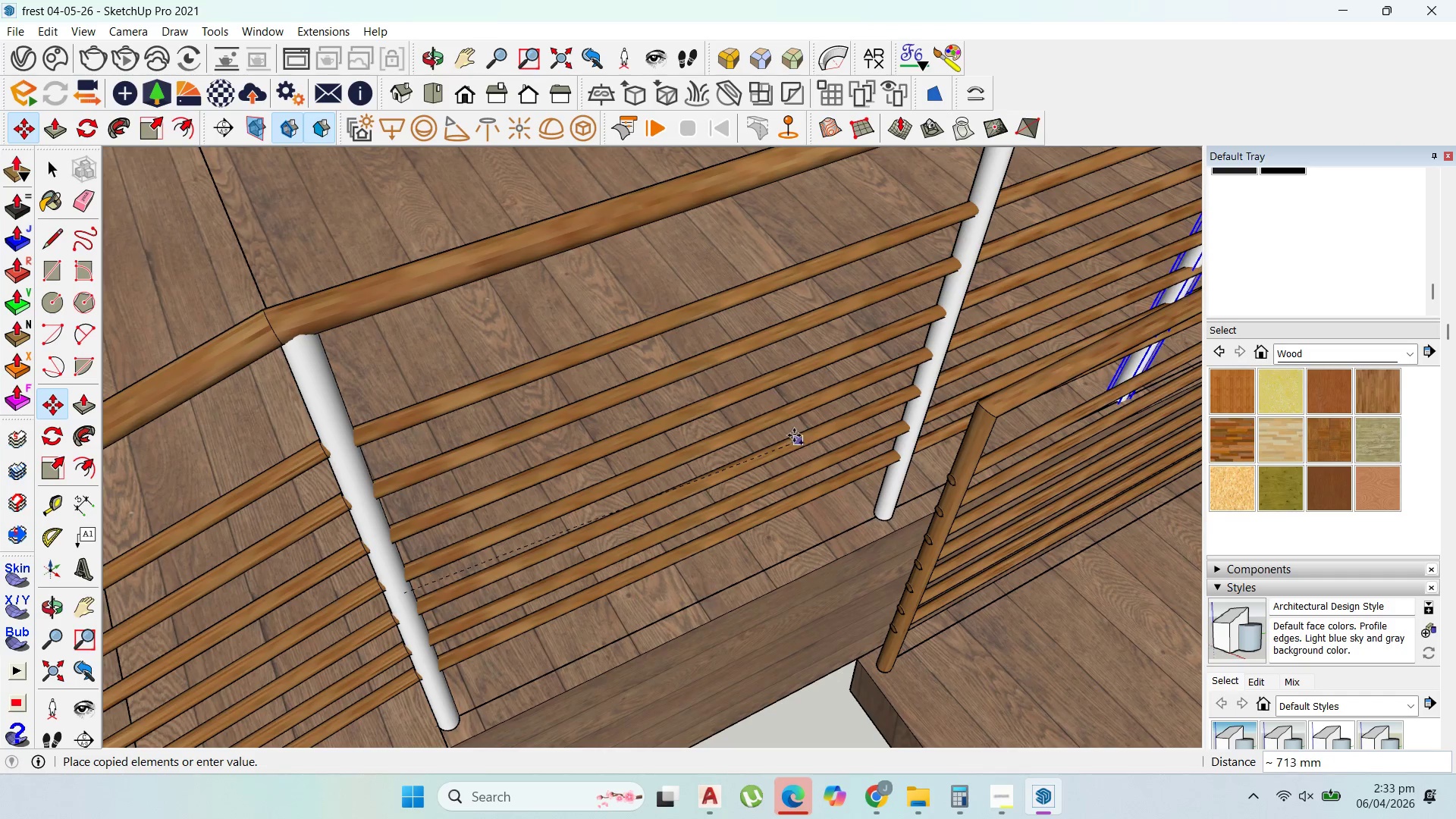 
hold_key(key=ShiftLeft, duration=1.52)
 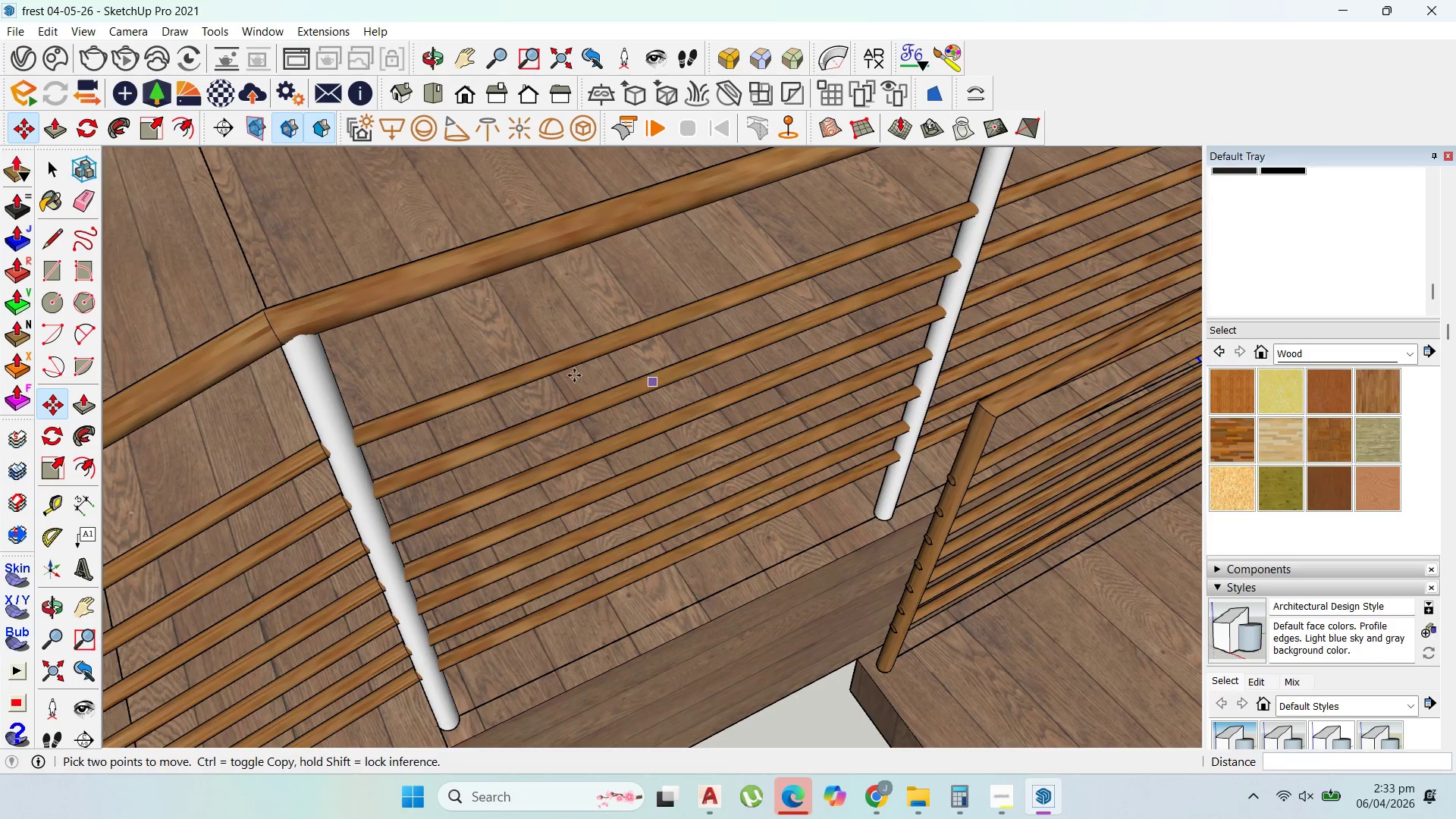 
hold_key(key=ShiftLeft, duration=0.47)
 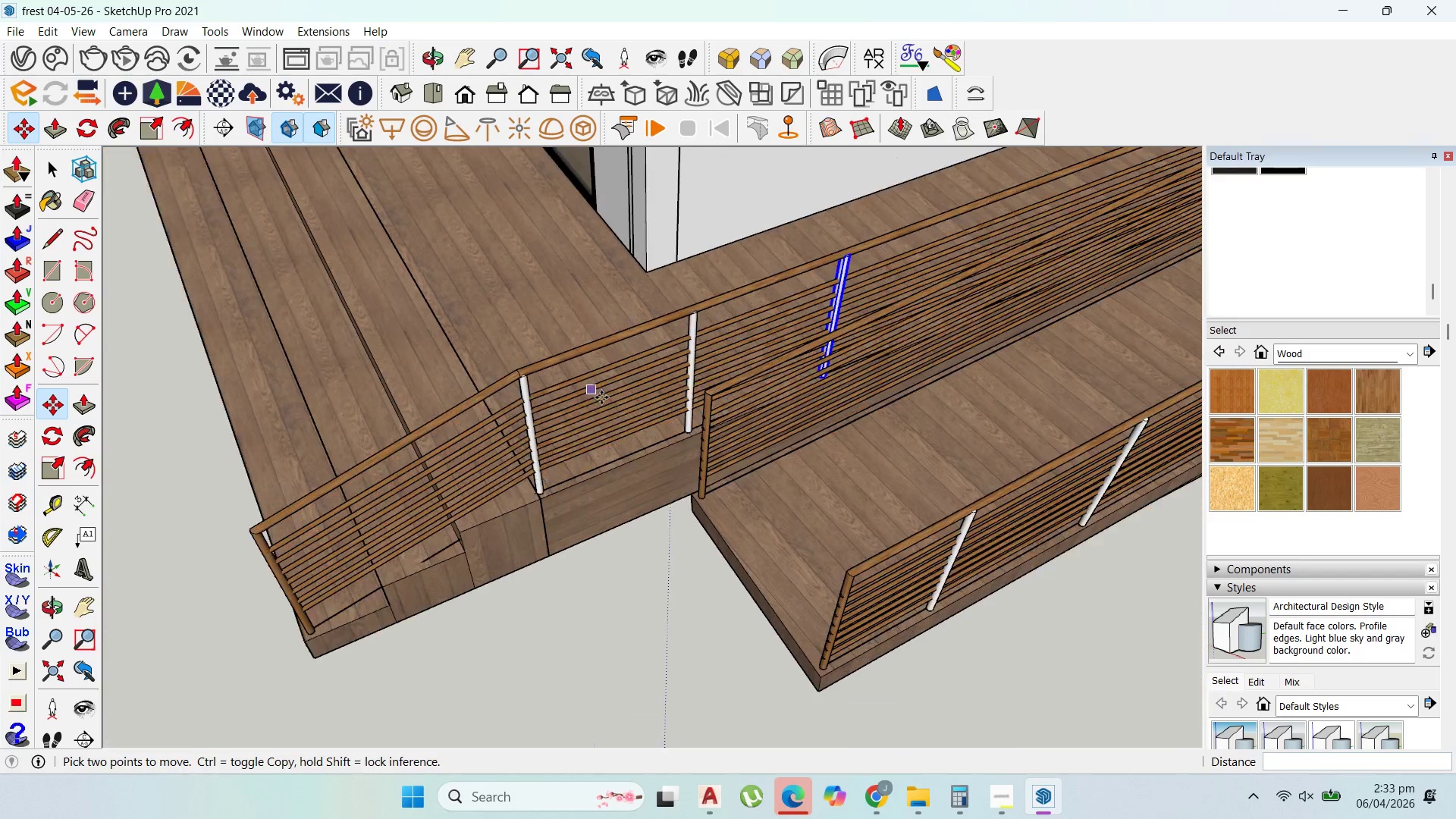 
scroll: coordinate [656, 403], scroll_direction: down, amount: 14.0
 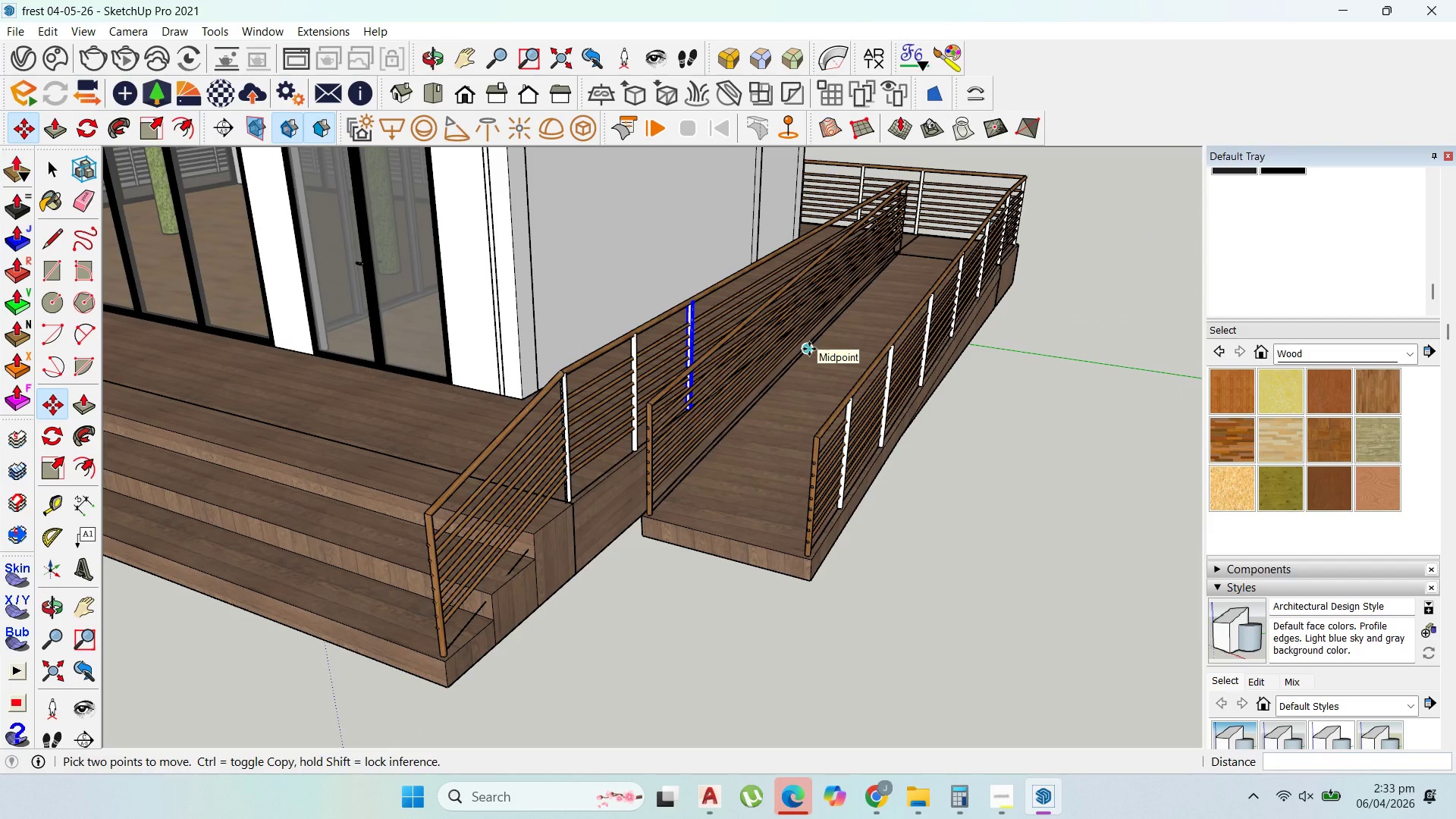 
key(NumpadMultiply)
 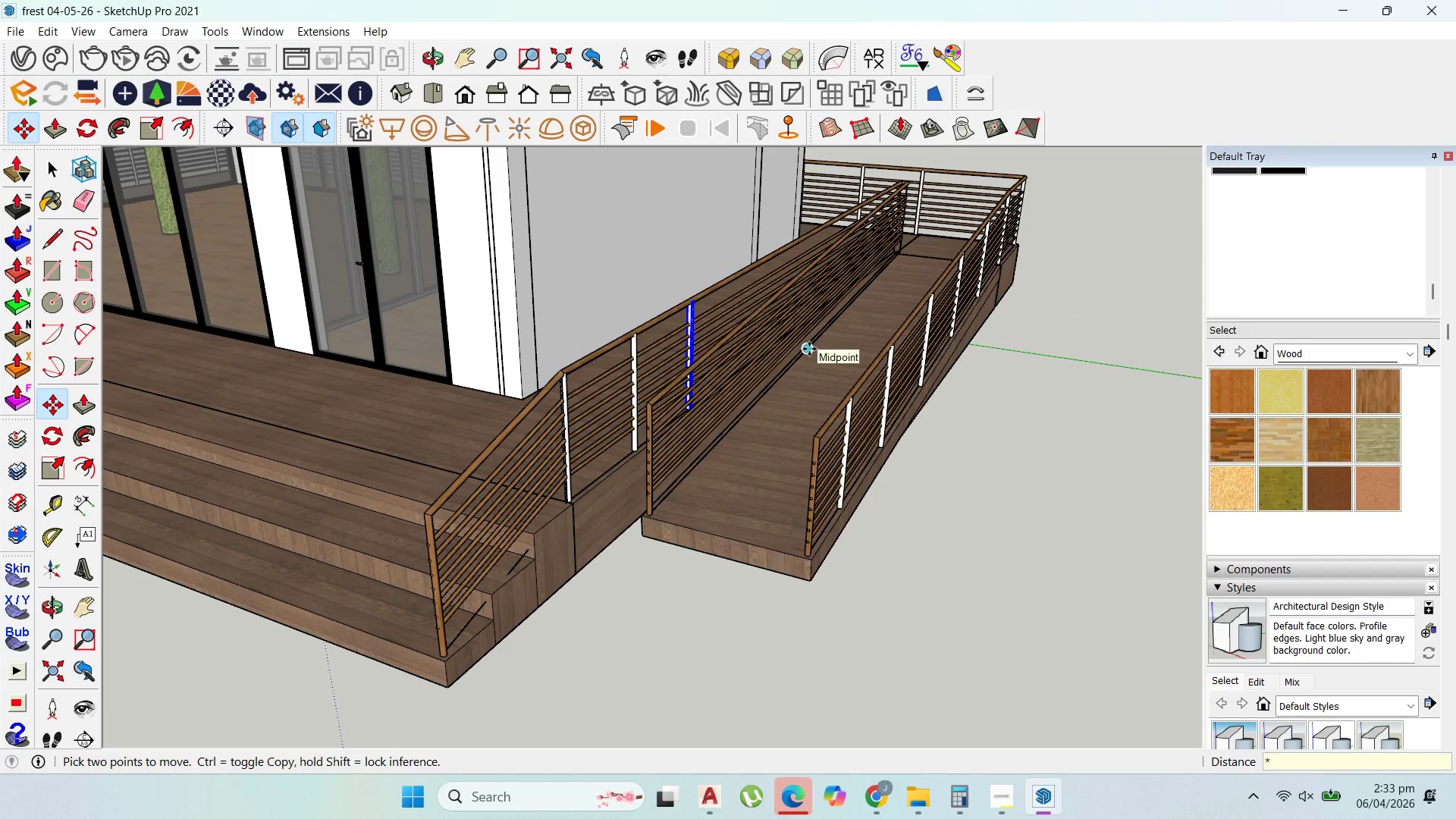 
key(Numpad1)
 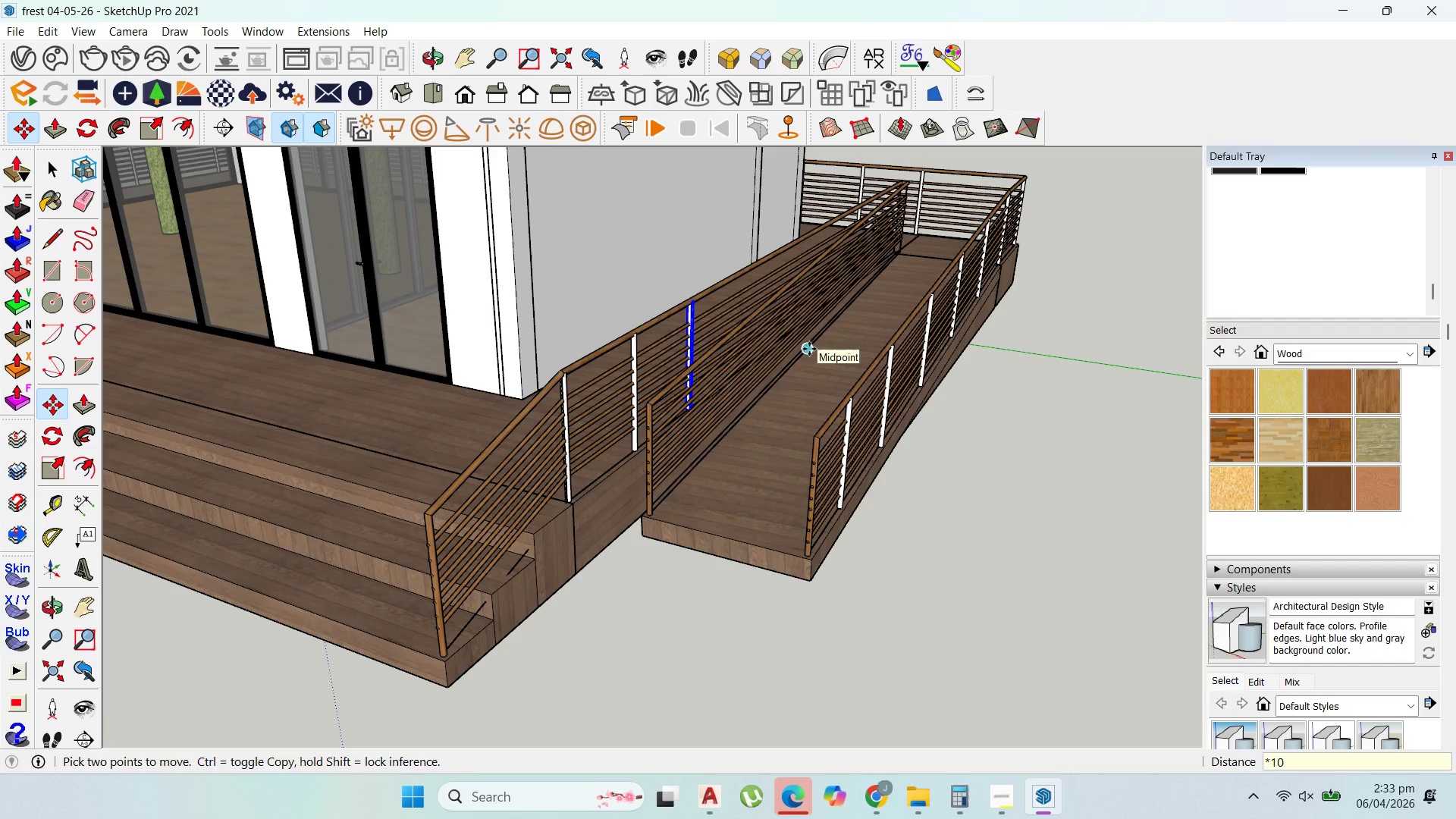 
key(Numpad0)
 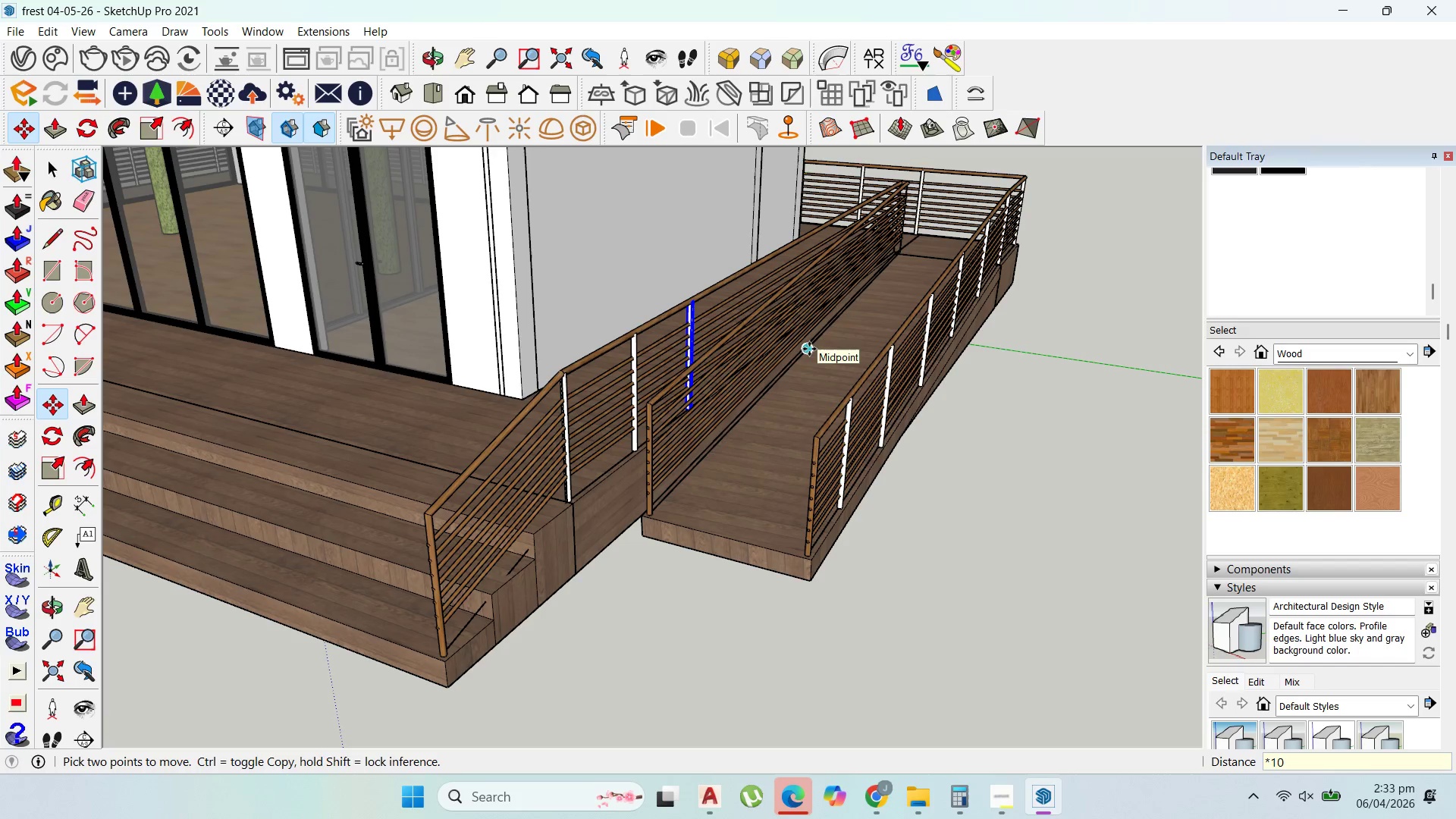 
key(Enter)
 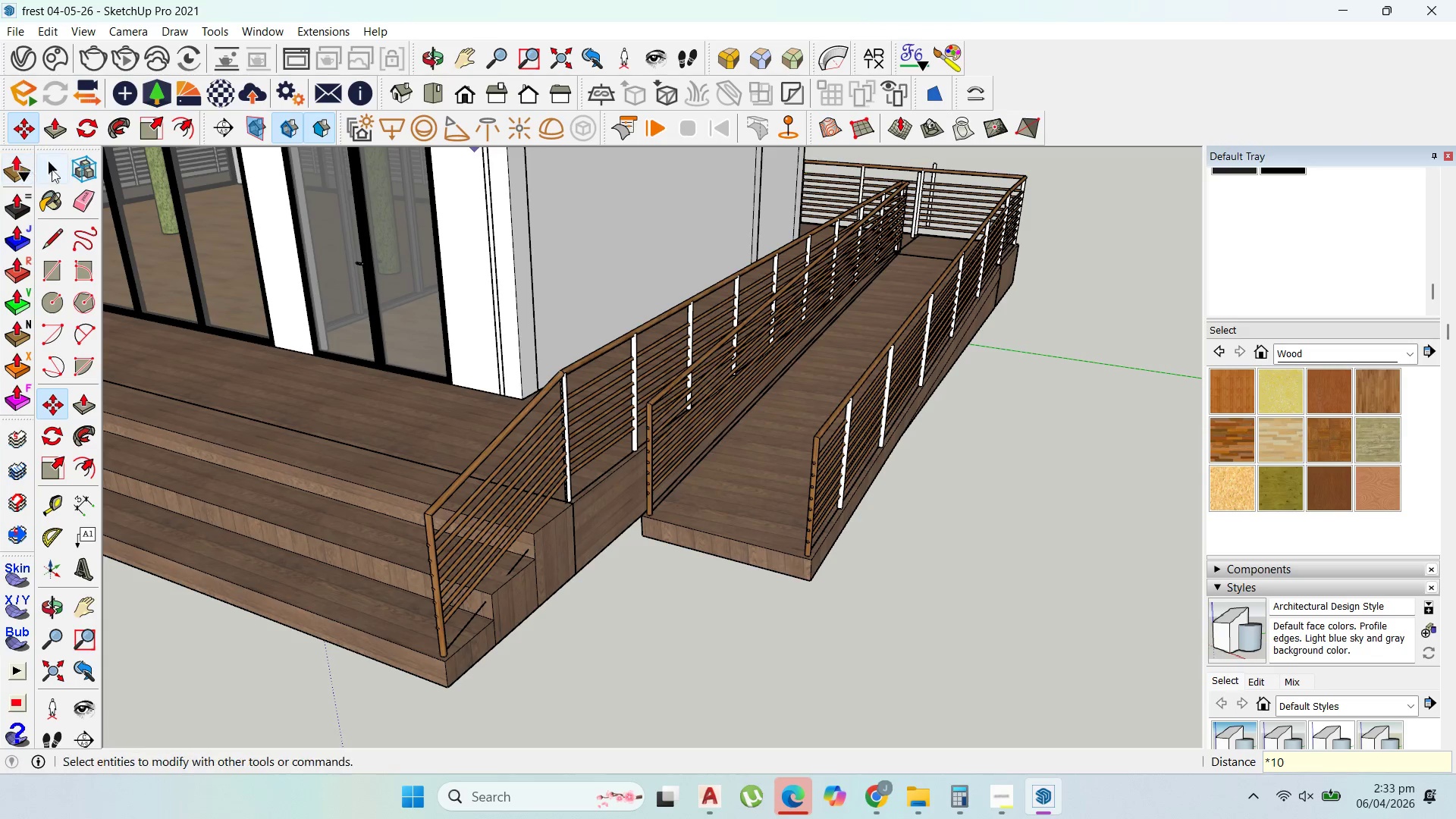 
left_click_drag(start_coordinate=[42, 162], to_coordinate=[54, 157])
 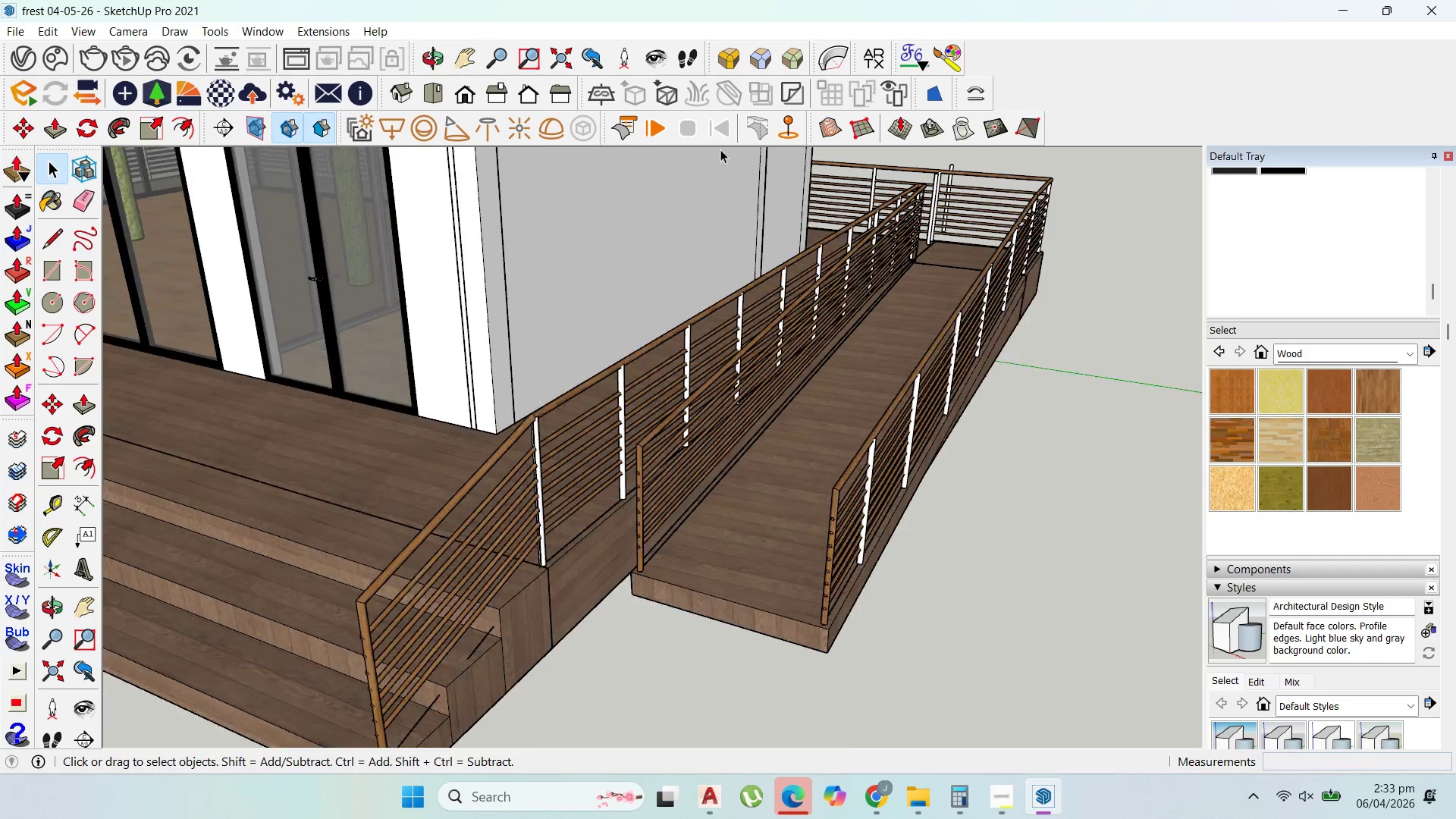 
scroll: coordinate [1051, 328], scroll_direction: up, amount: 8.0
 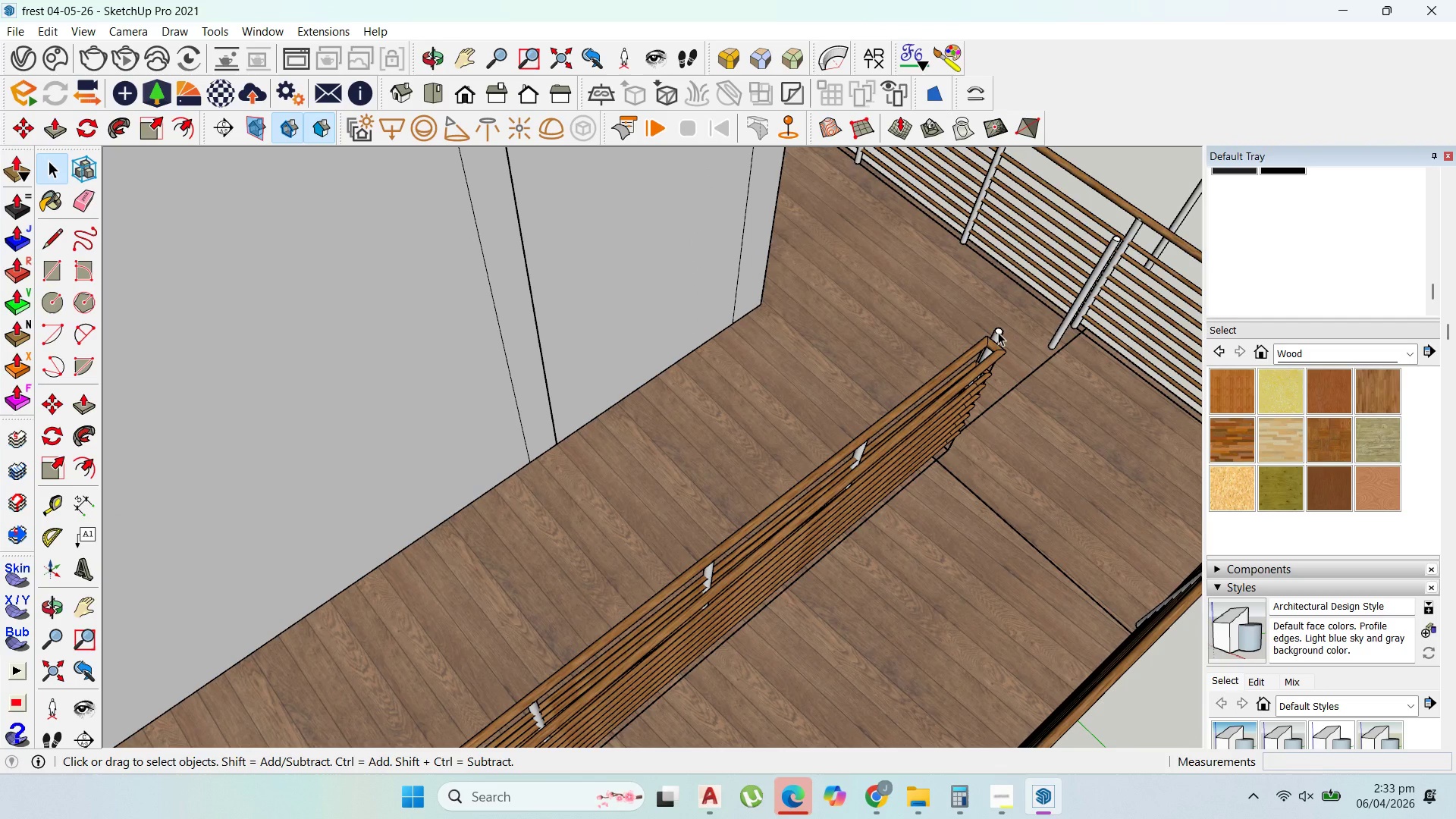 
left_click([998, 332])
 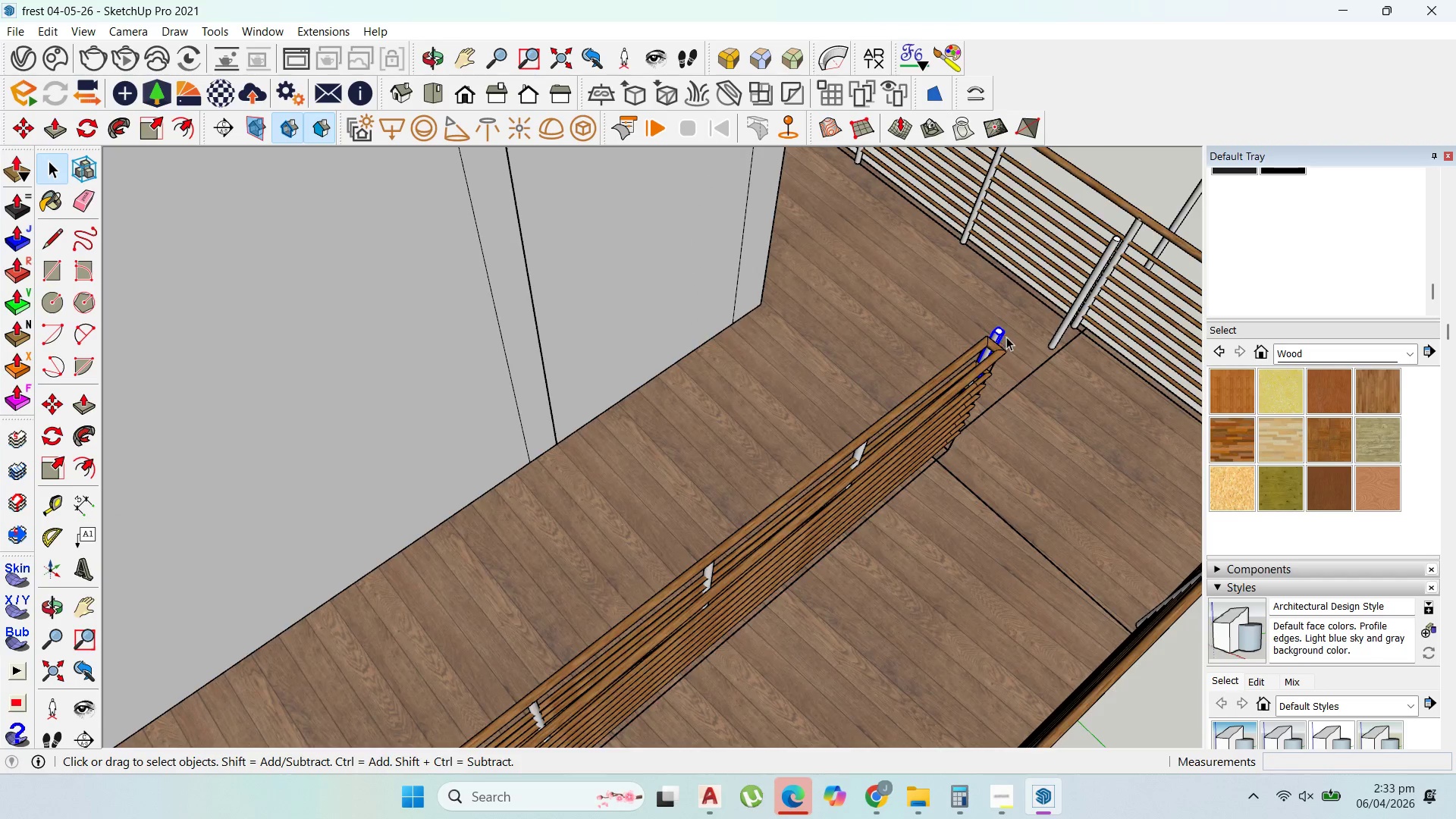 
scroll: coordinate [508, 604], scroll_direction: up, amount: 10.0
 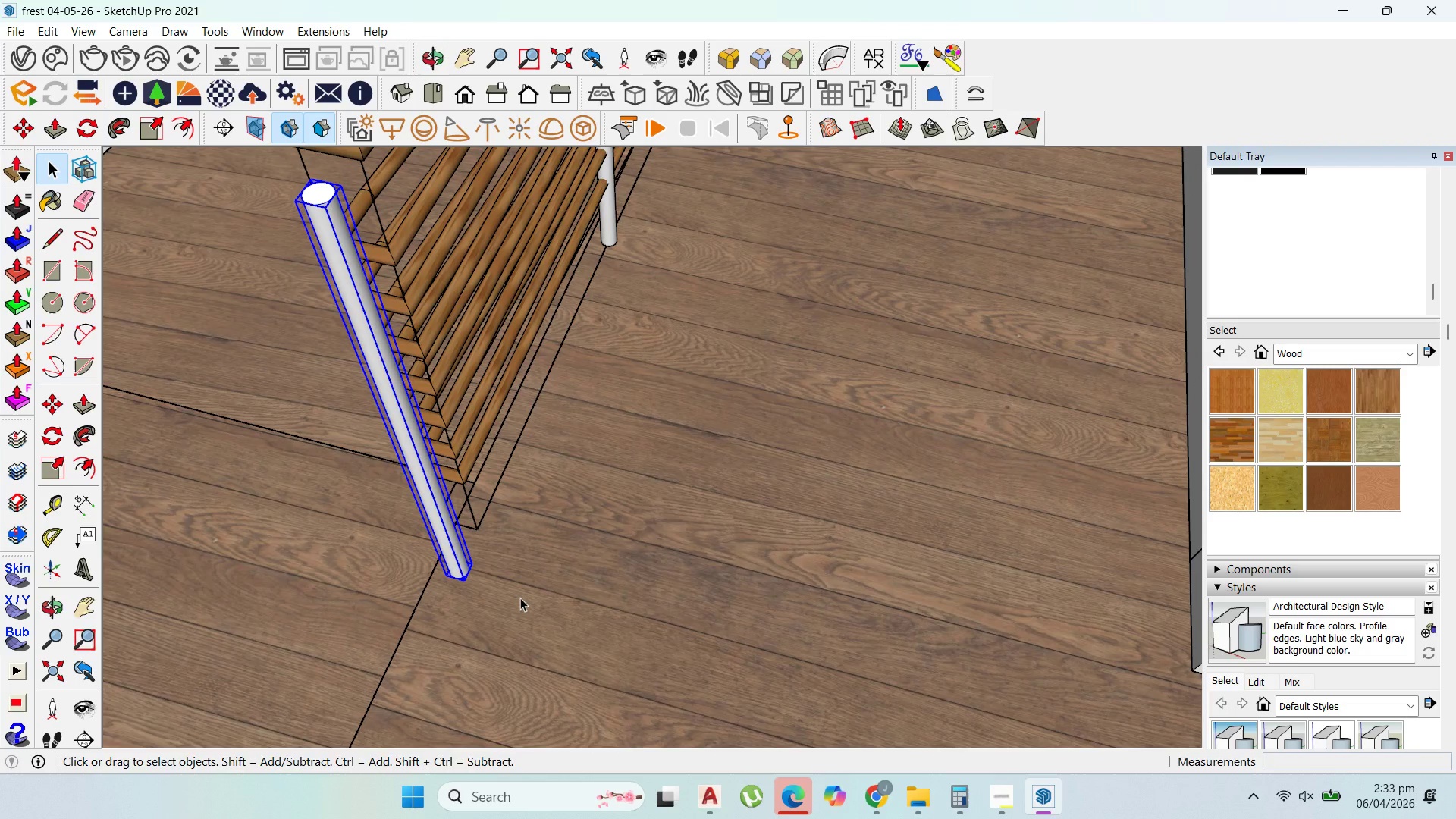 
key(M)
 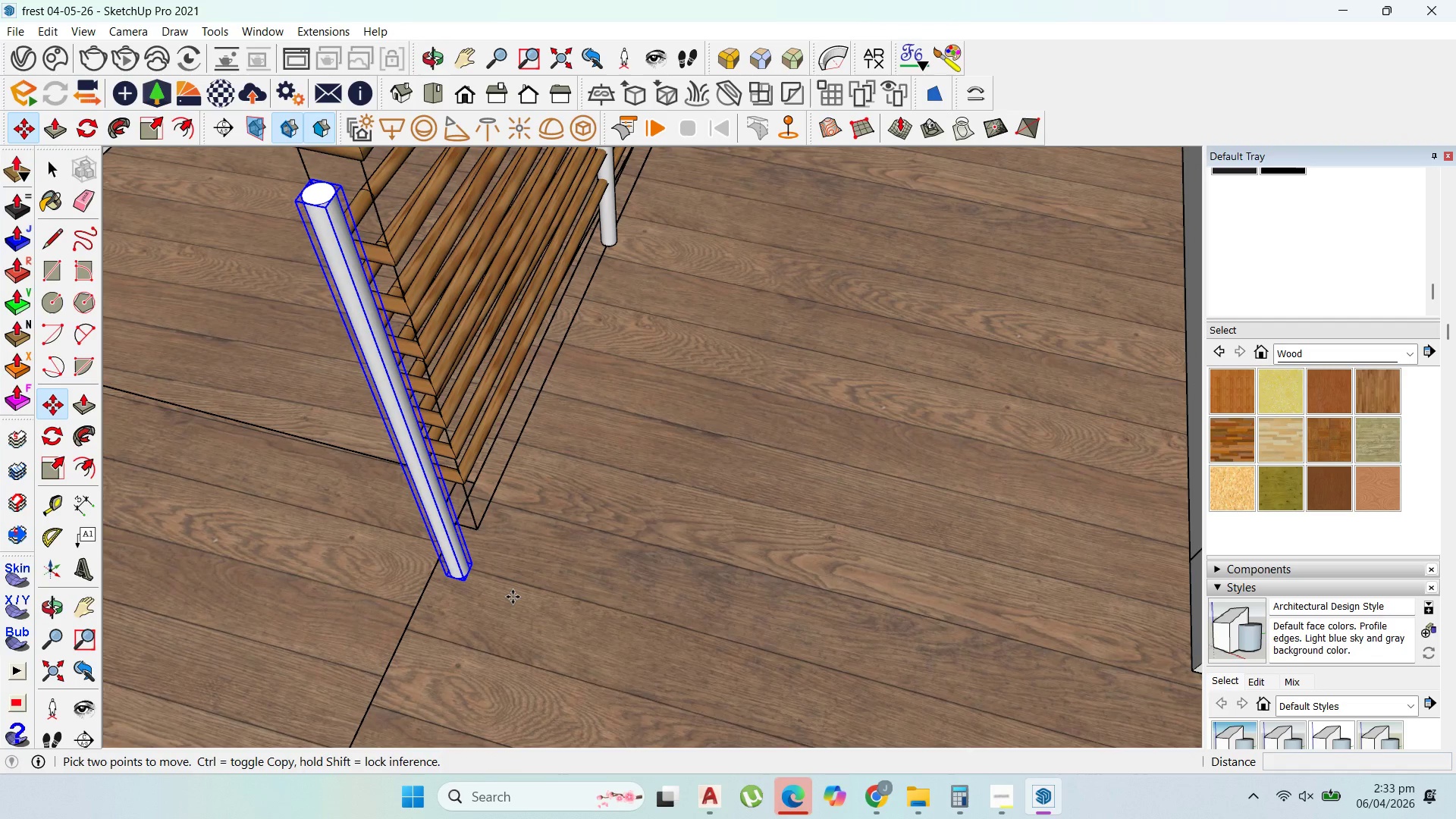 
left_click([513, 597])
 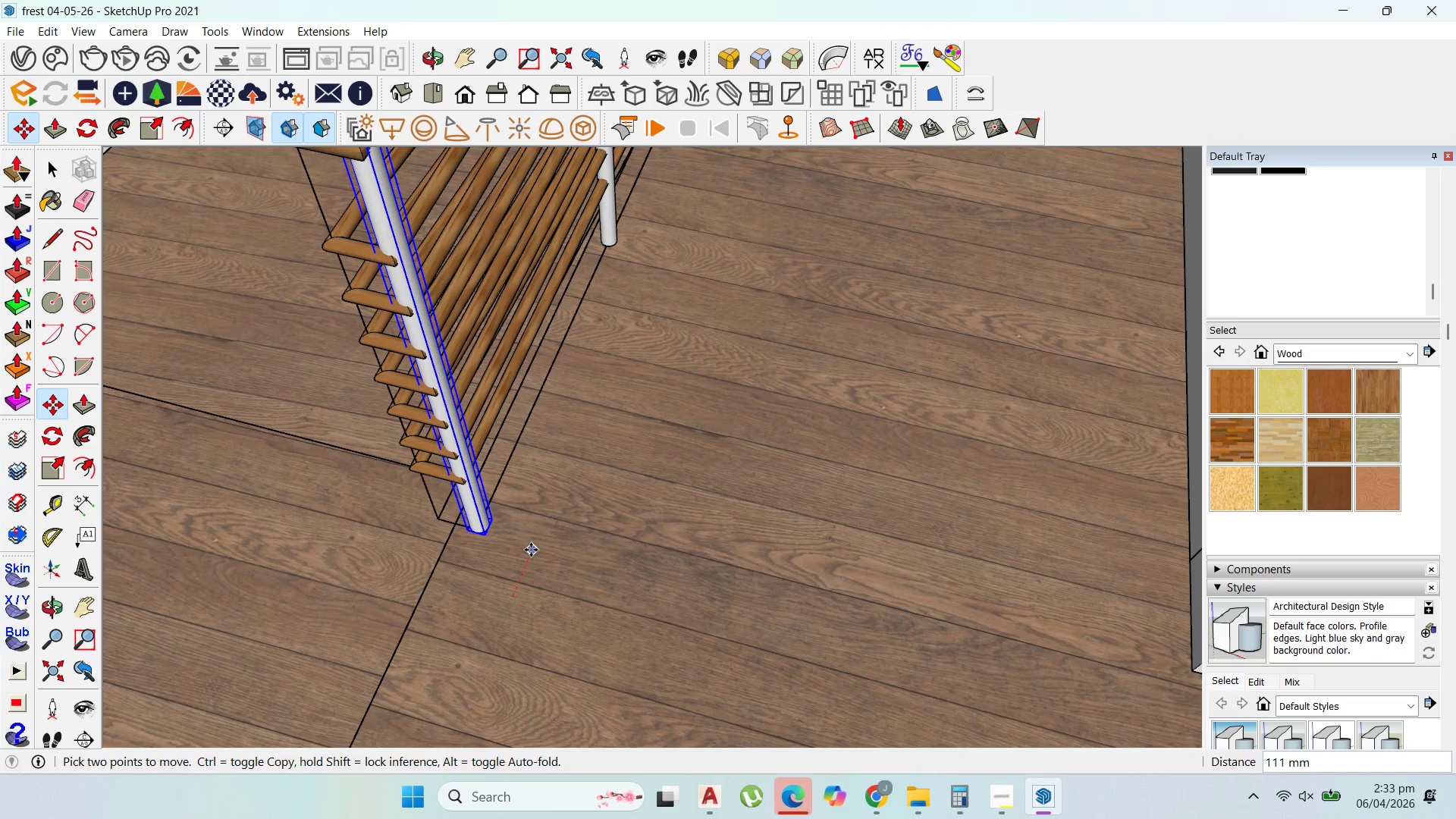 
left_click([531, 550])
 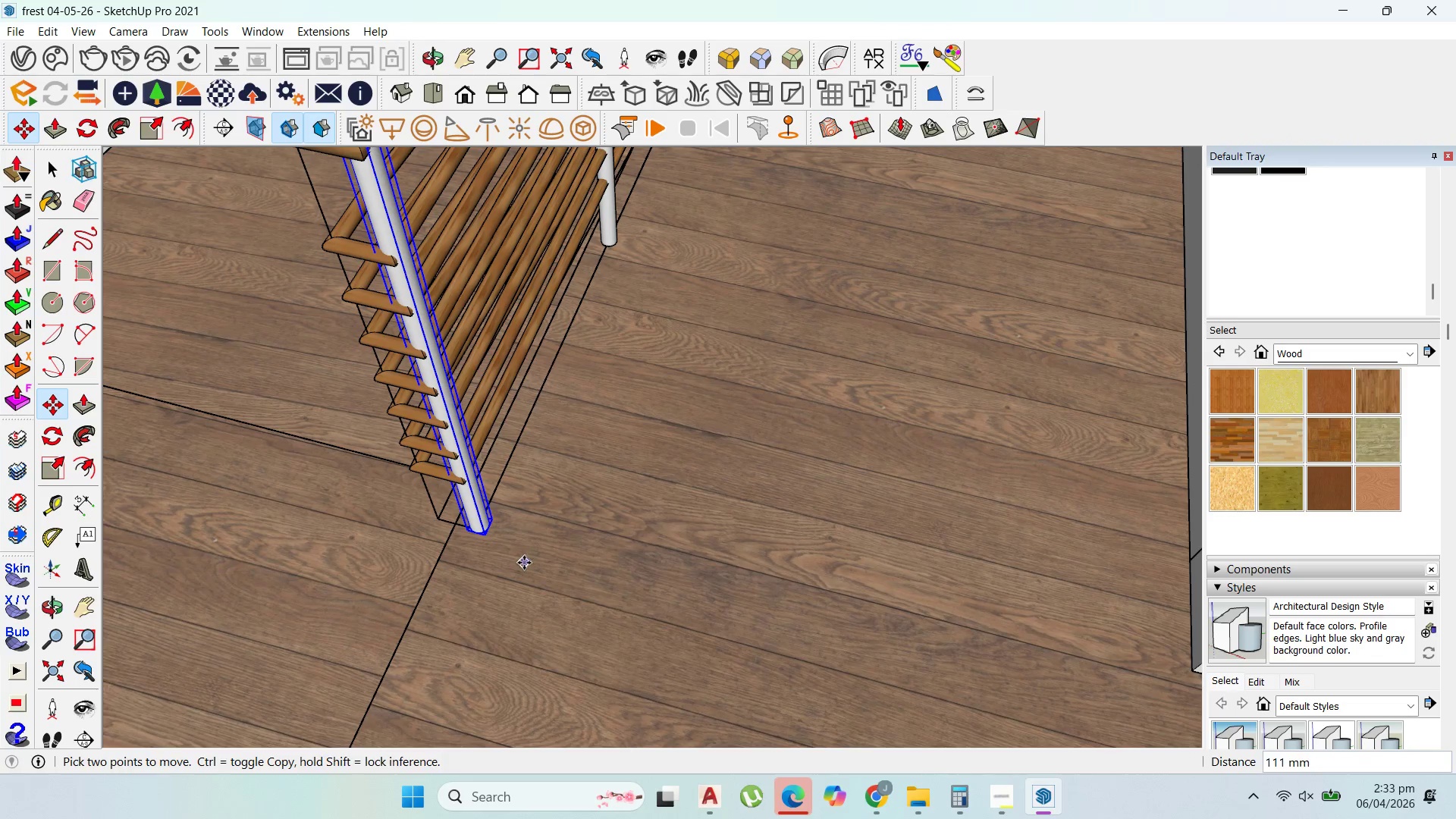 
left_click_drag(start_coordinate=[524, 563], to_coordinate=[520, 563])
 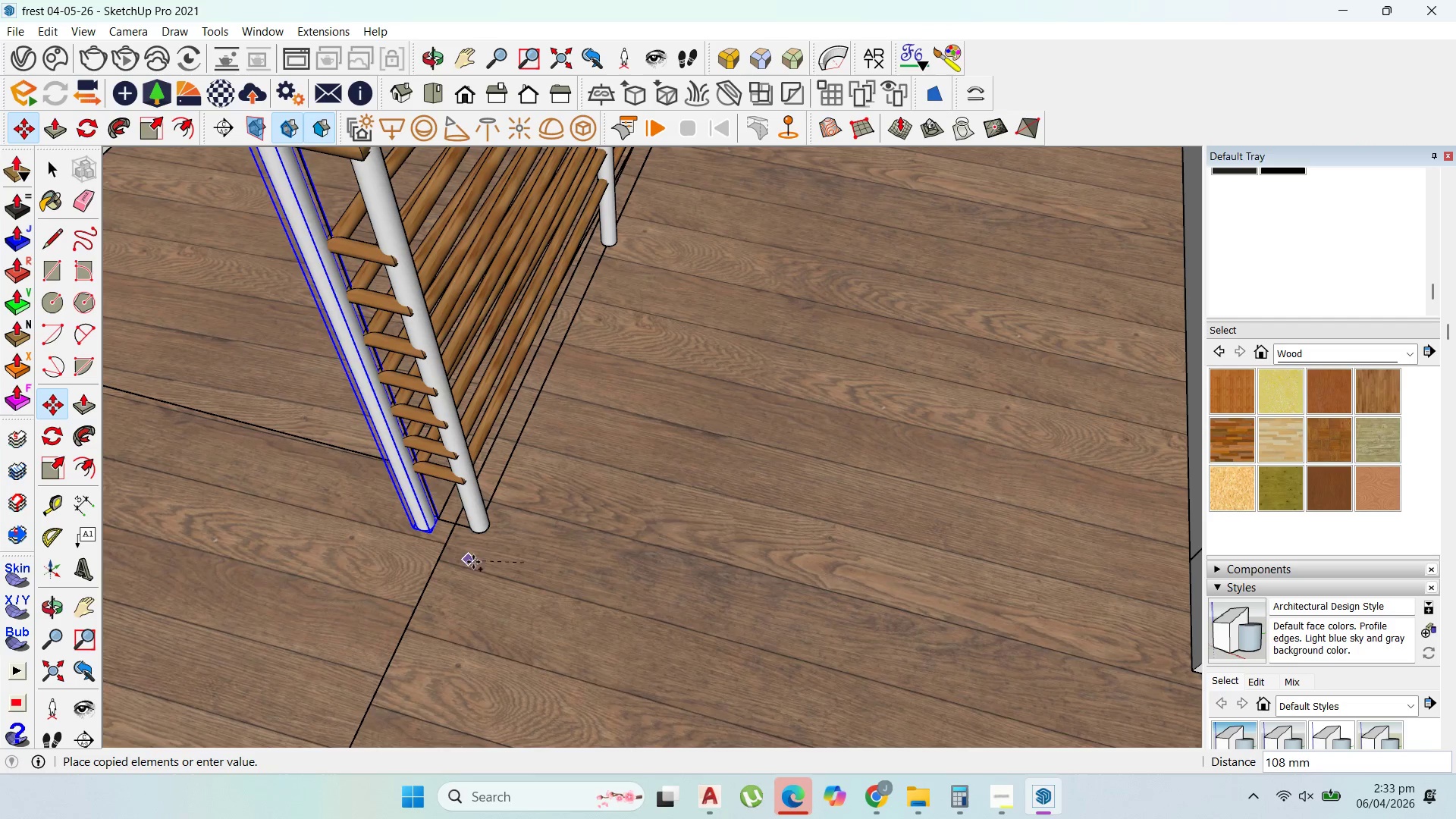 
key(Control+ControlLeft)
 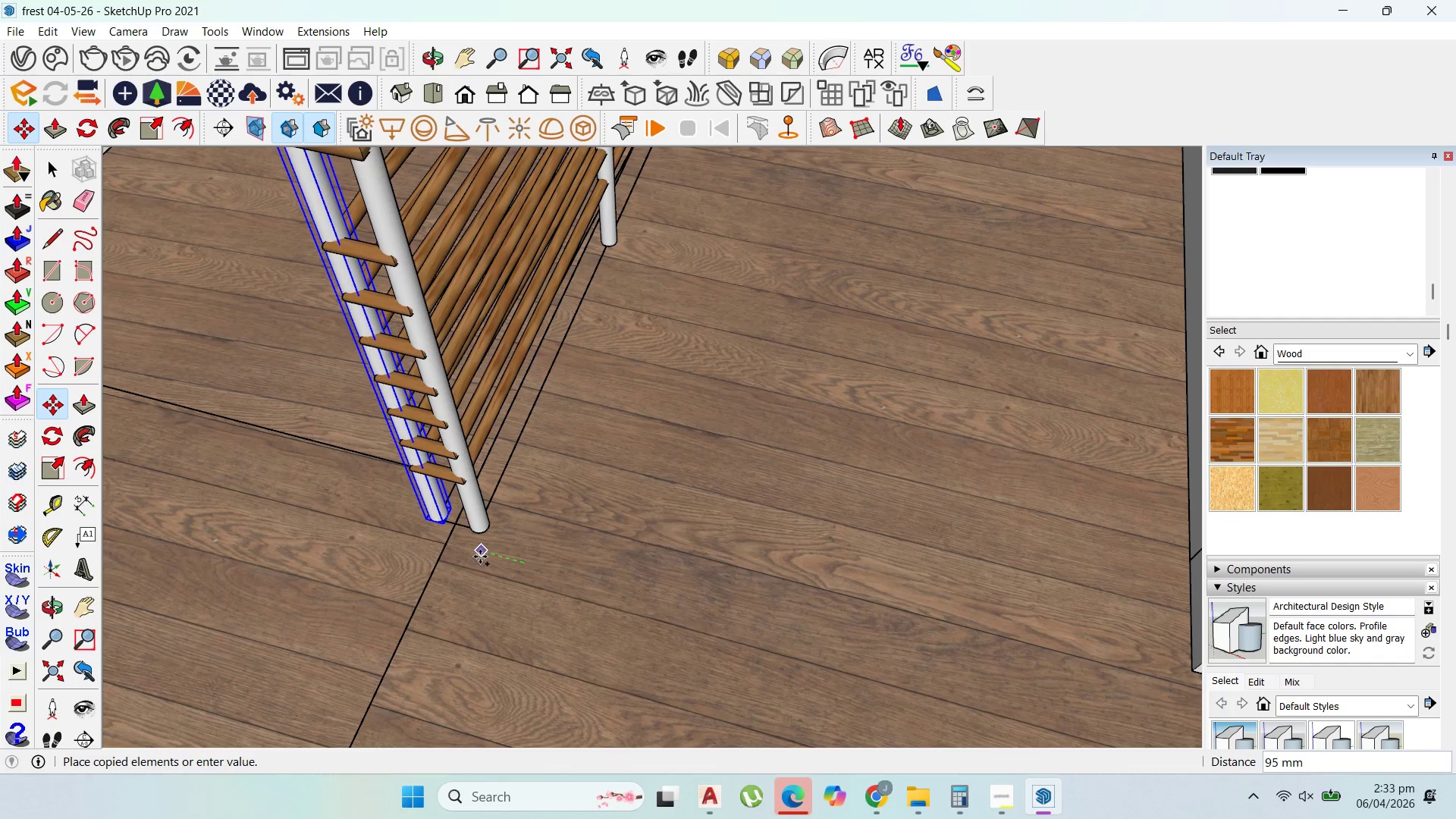 
left_click([480, 557])
 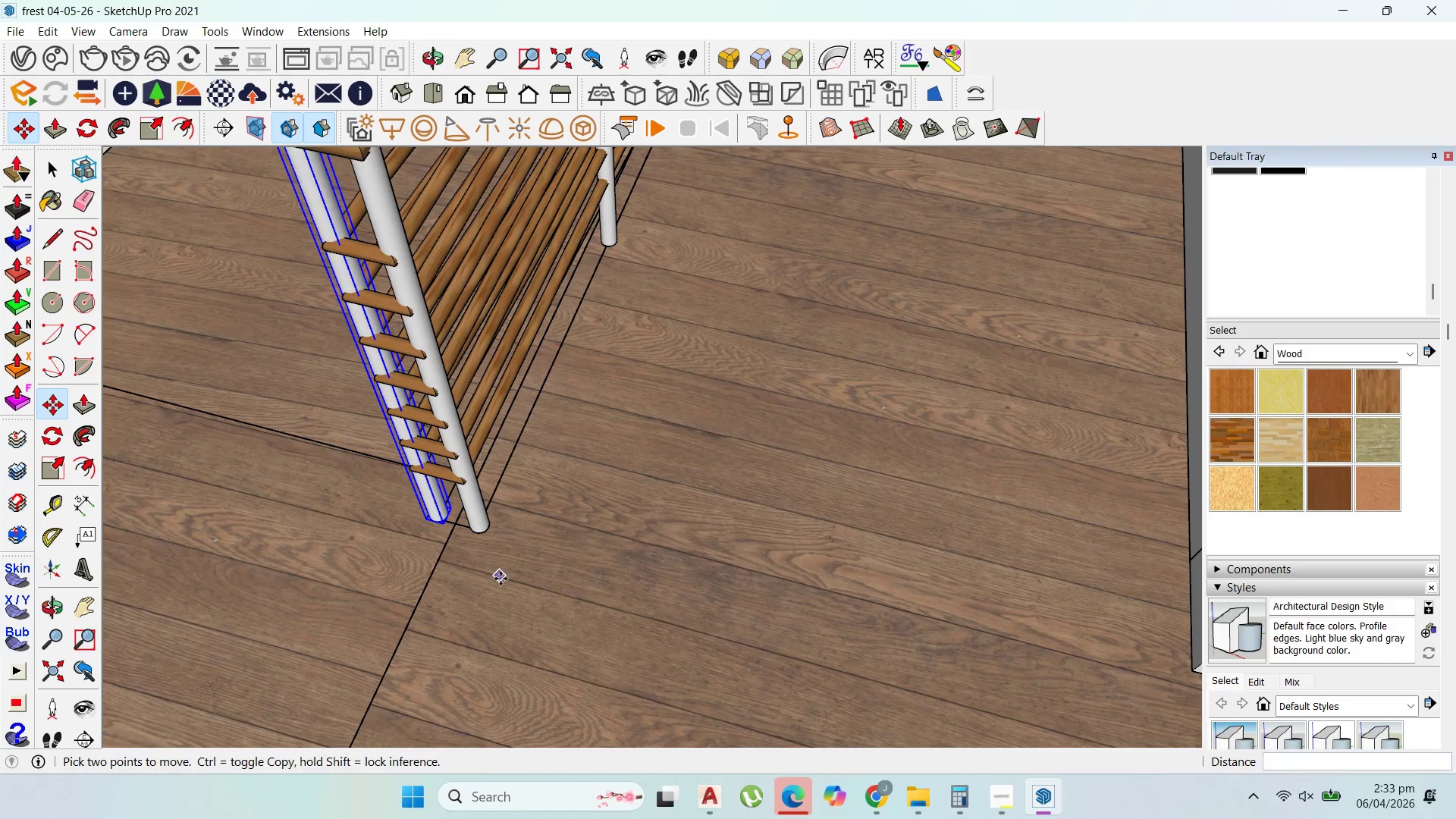 
scroll: coordinate [759, 411], scroll_direction: down, amount: 13.0
 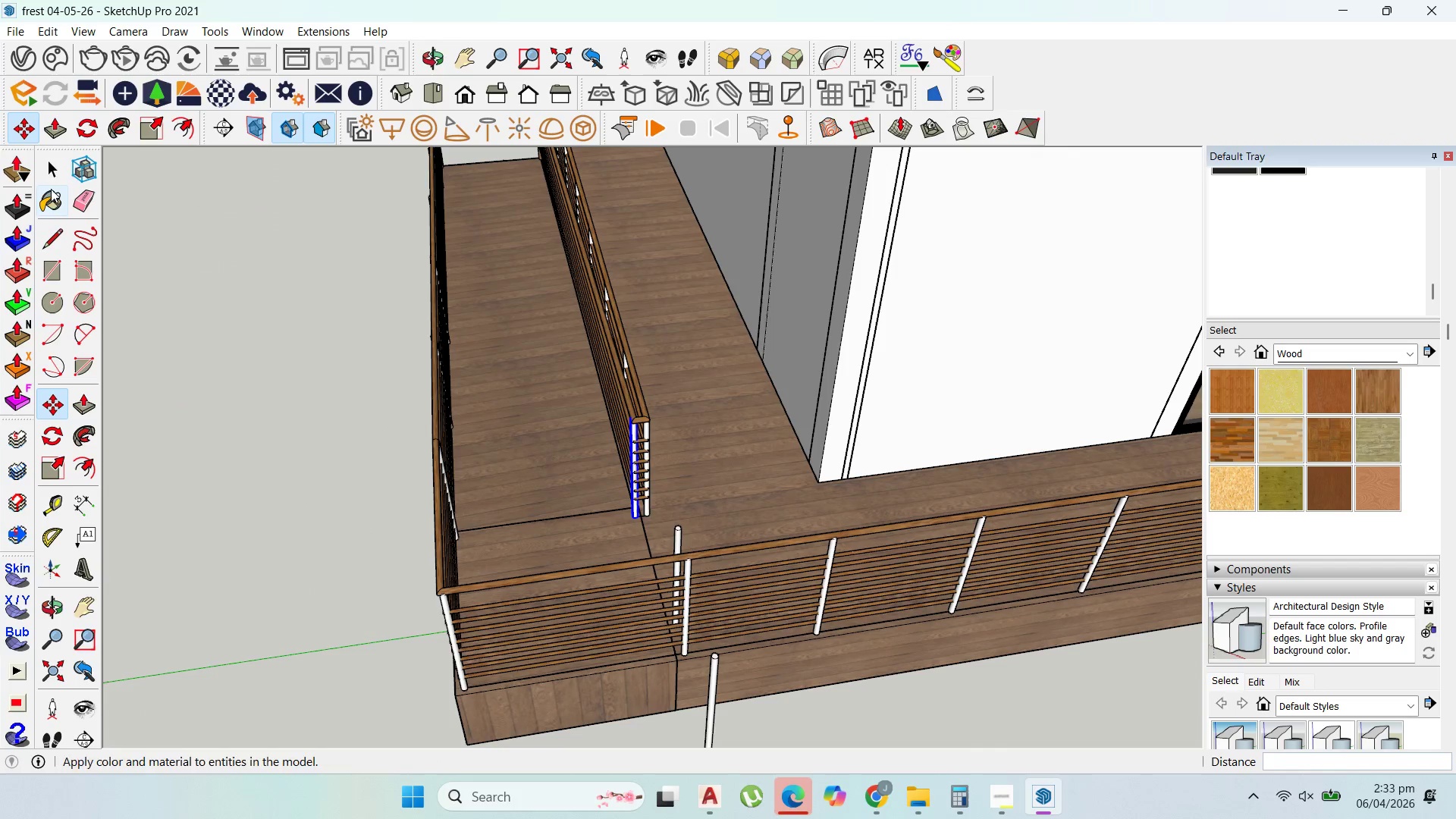 
left_click_drag(start_coordinate=[53, 167], to_coordinate=[58, 165])
 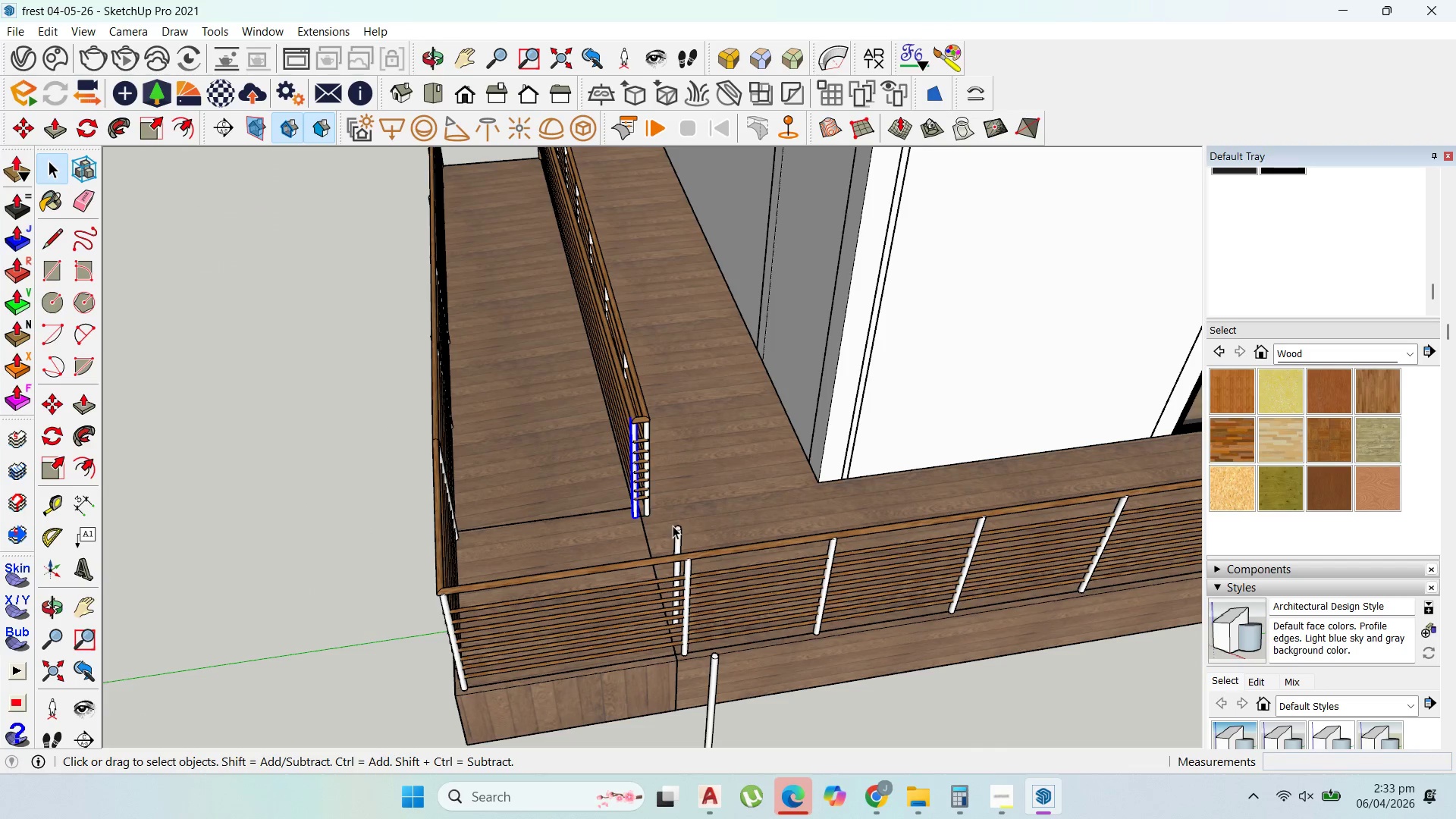 
left_click([676, 529])
 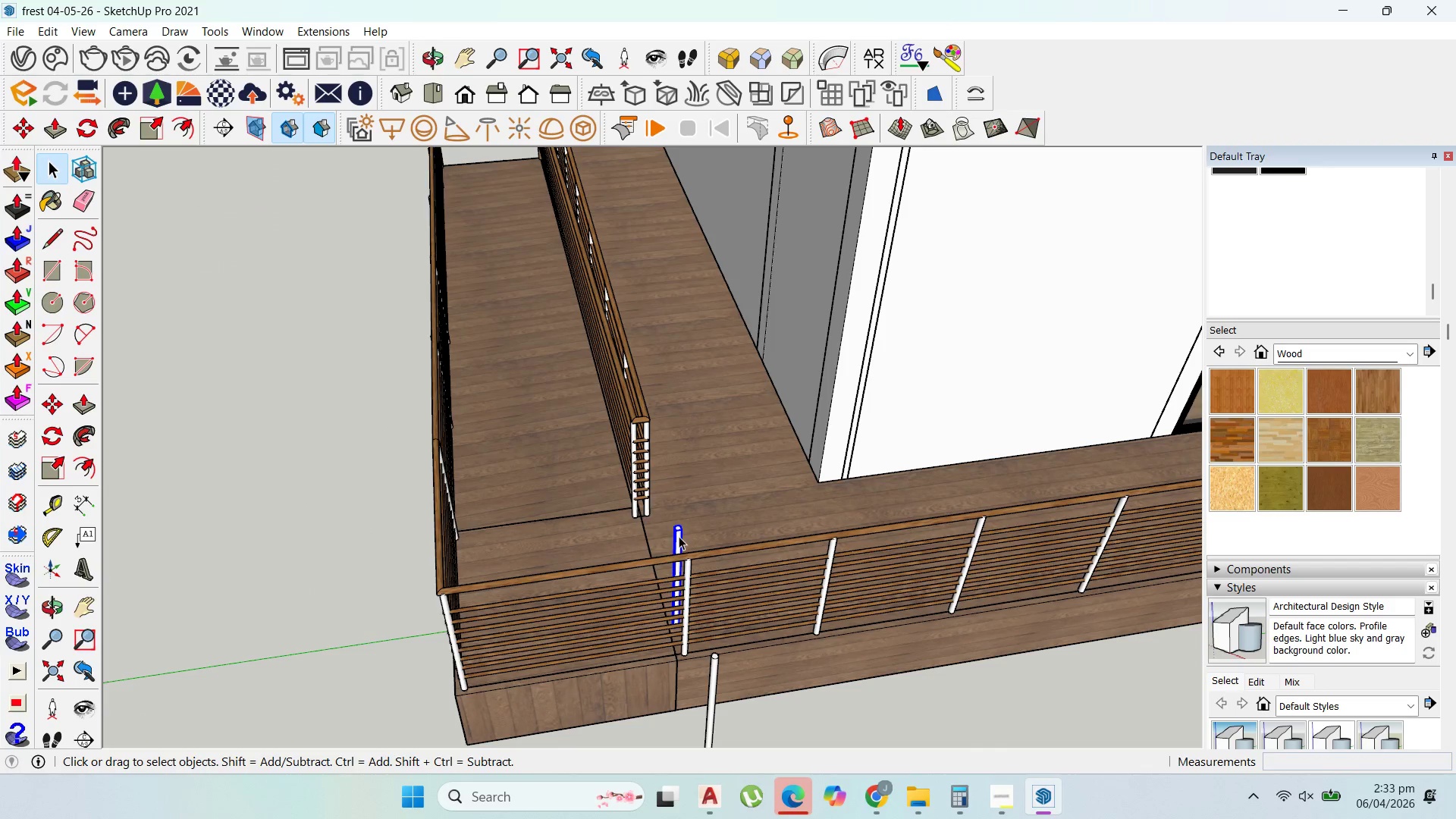 
key(Delete)
 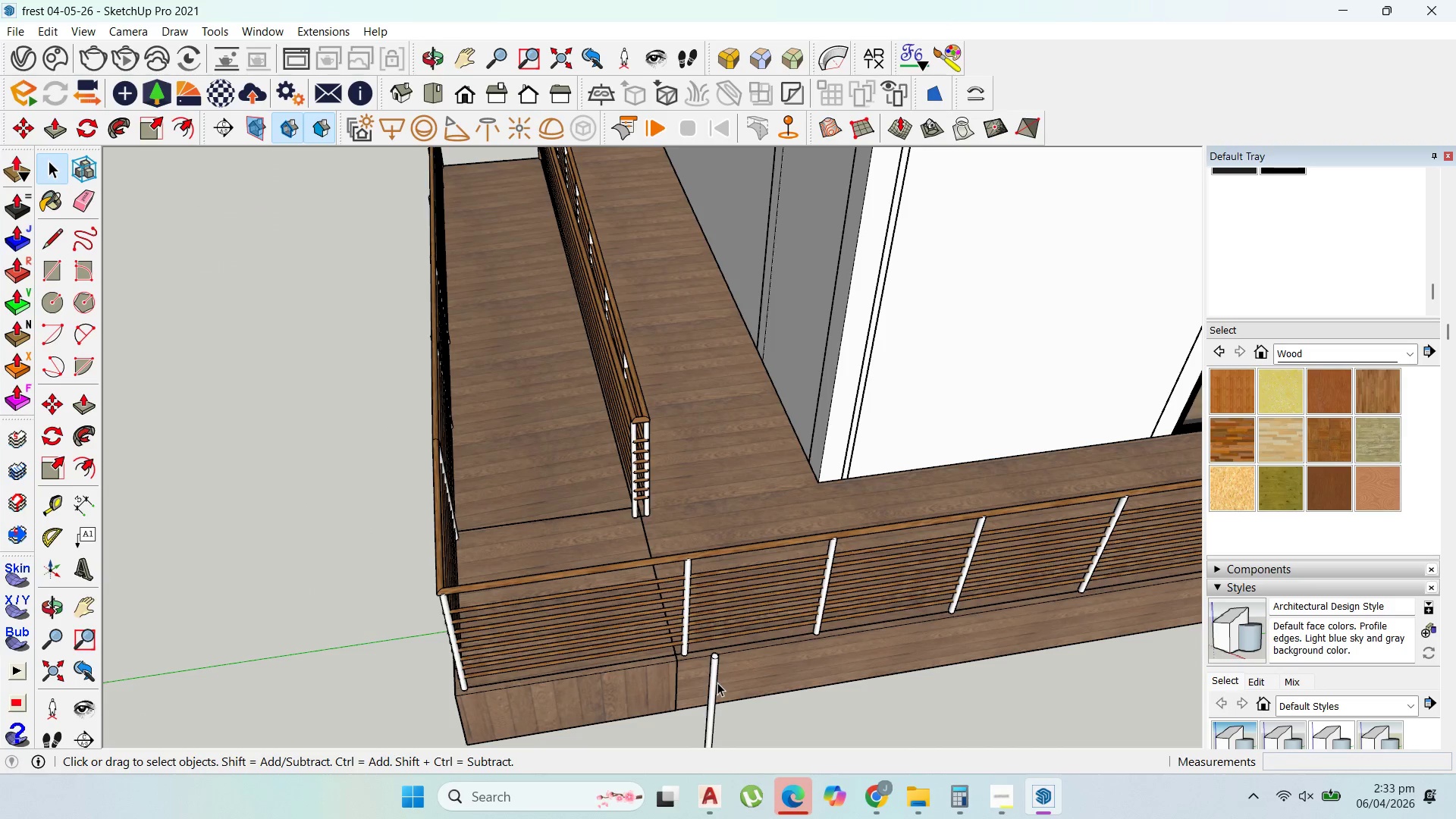 
left_click([717, 682])
 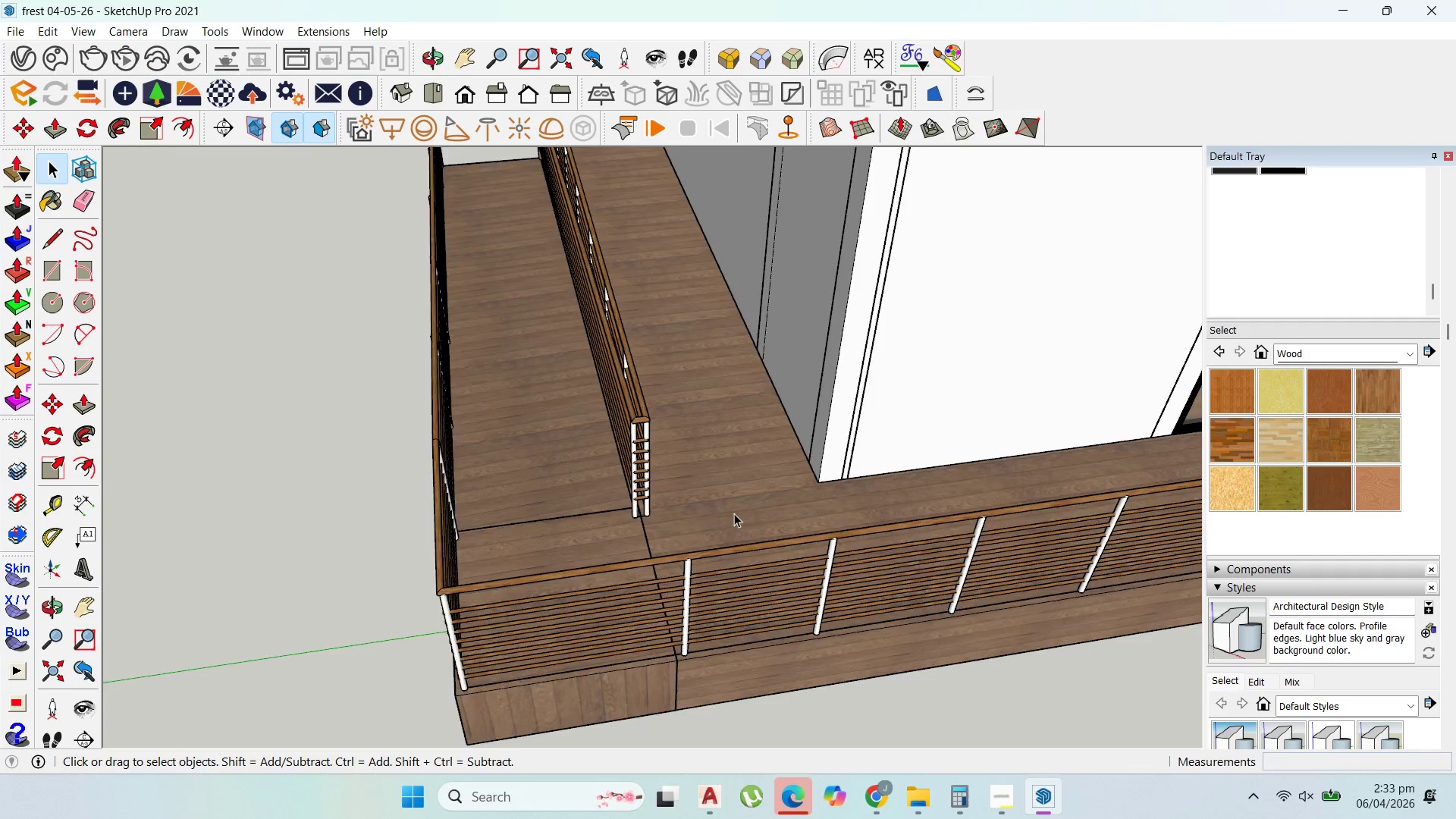 
key(Delete)
 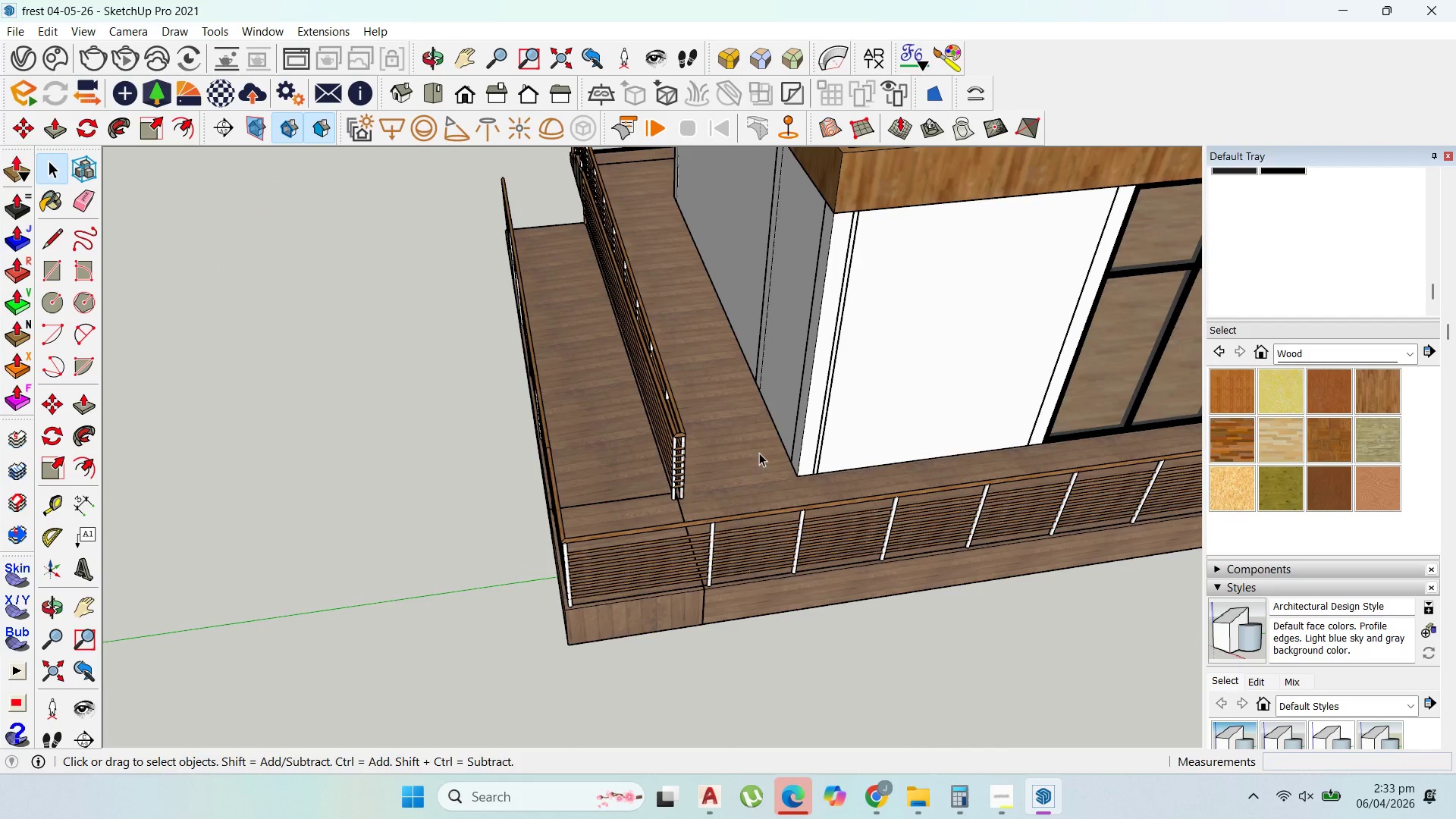 
scroll: coordinate [759, 453], scroll_direction: down, amount: 4.0
 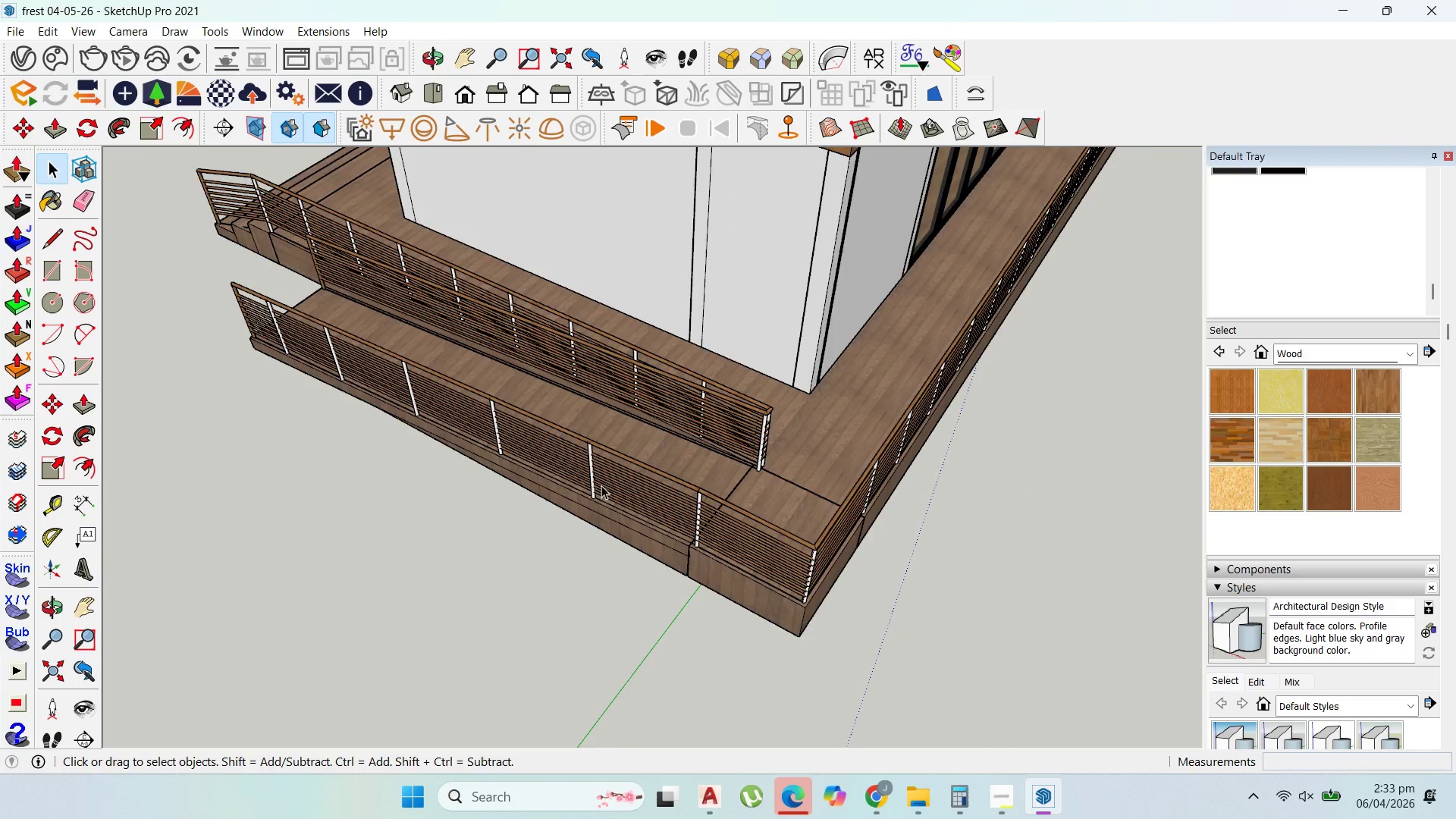 
scroll: coordinate [846, 455], scroll_direction: up, amount: 6.0
 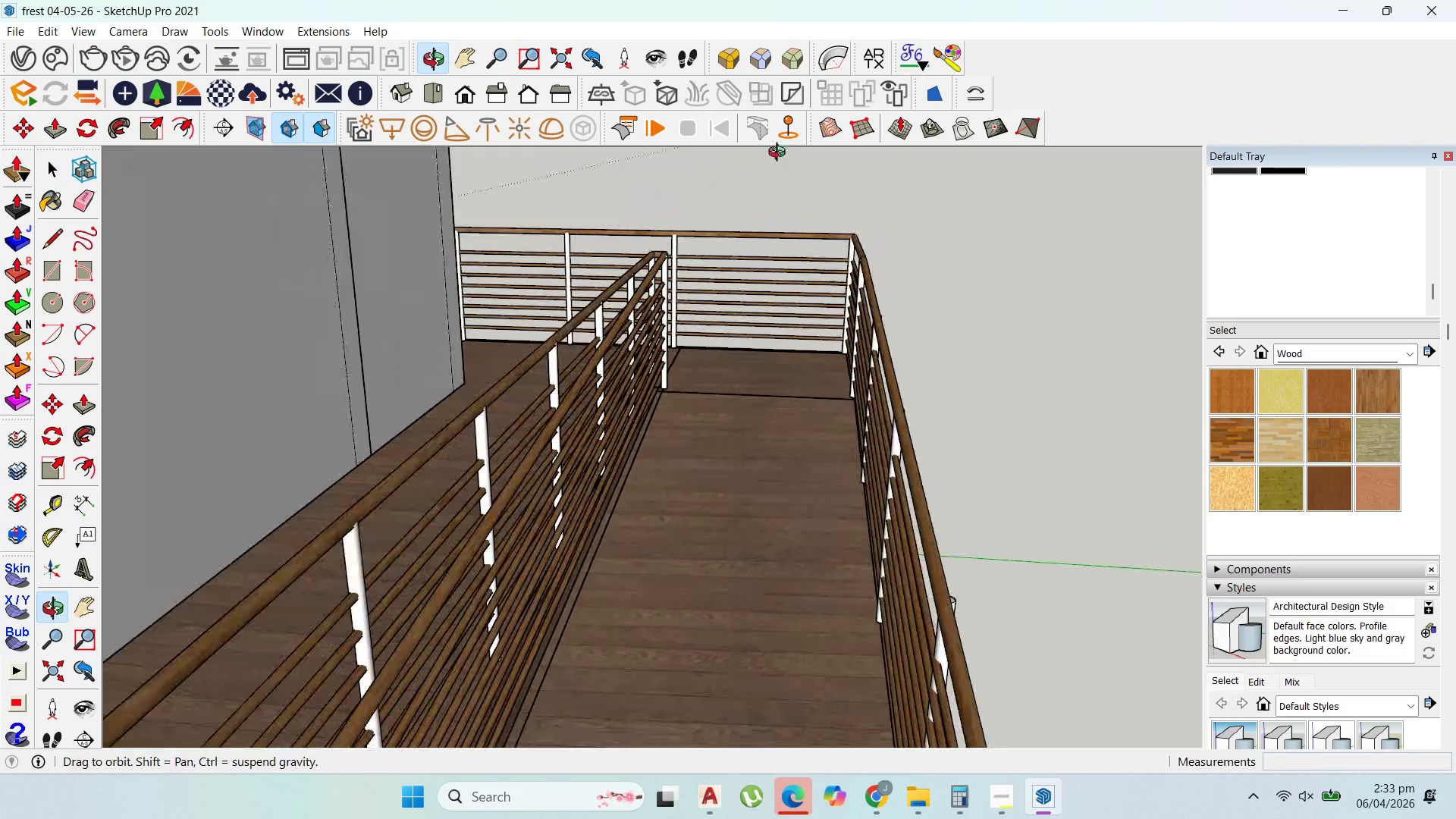 
left_click([661, 396])
 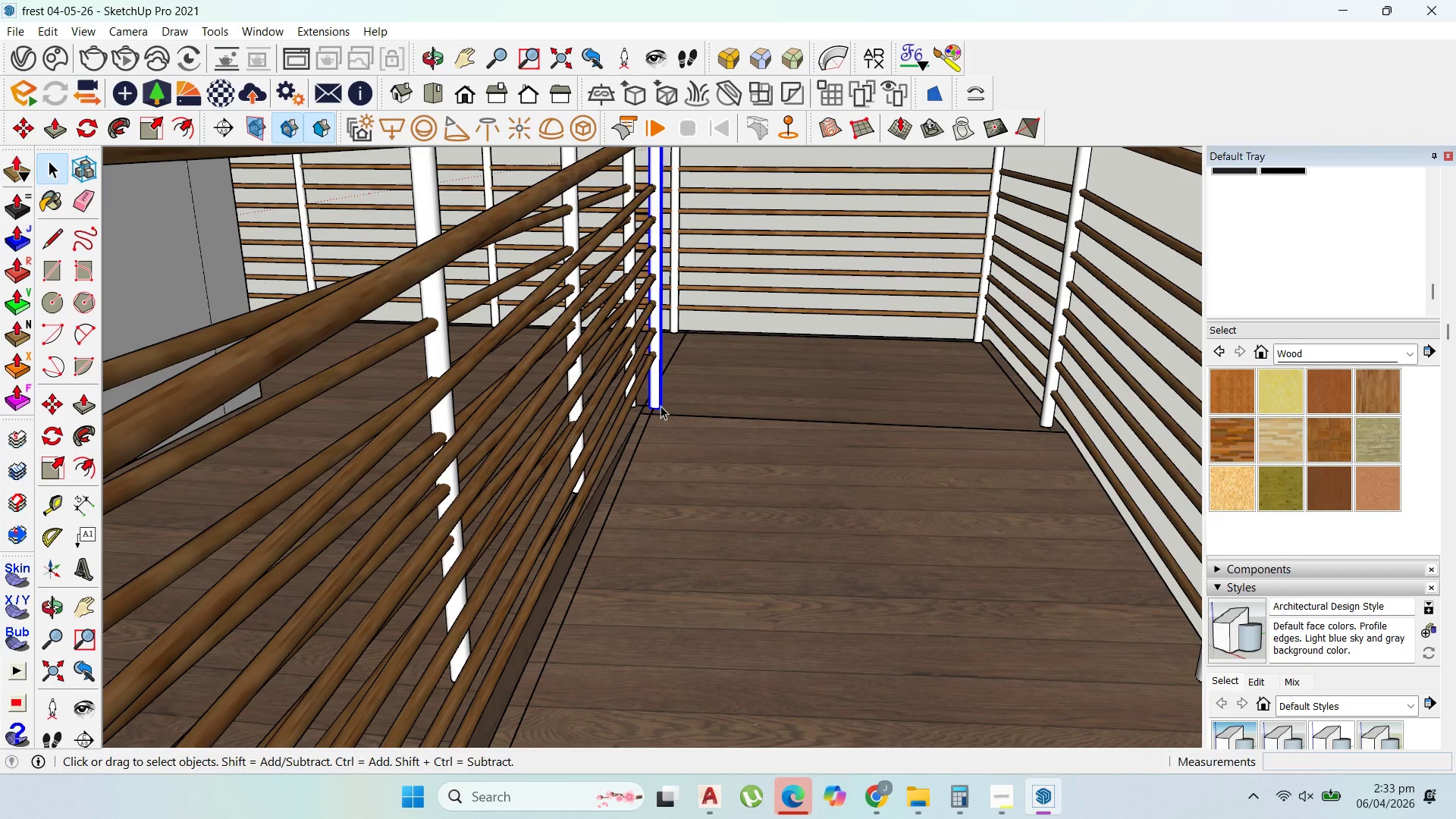 
scroll: coordinate [673, 378], scroll_direction: up, amount: 6.0
 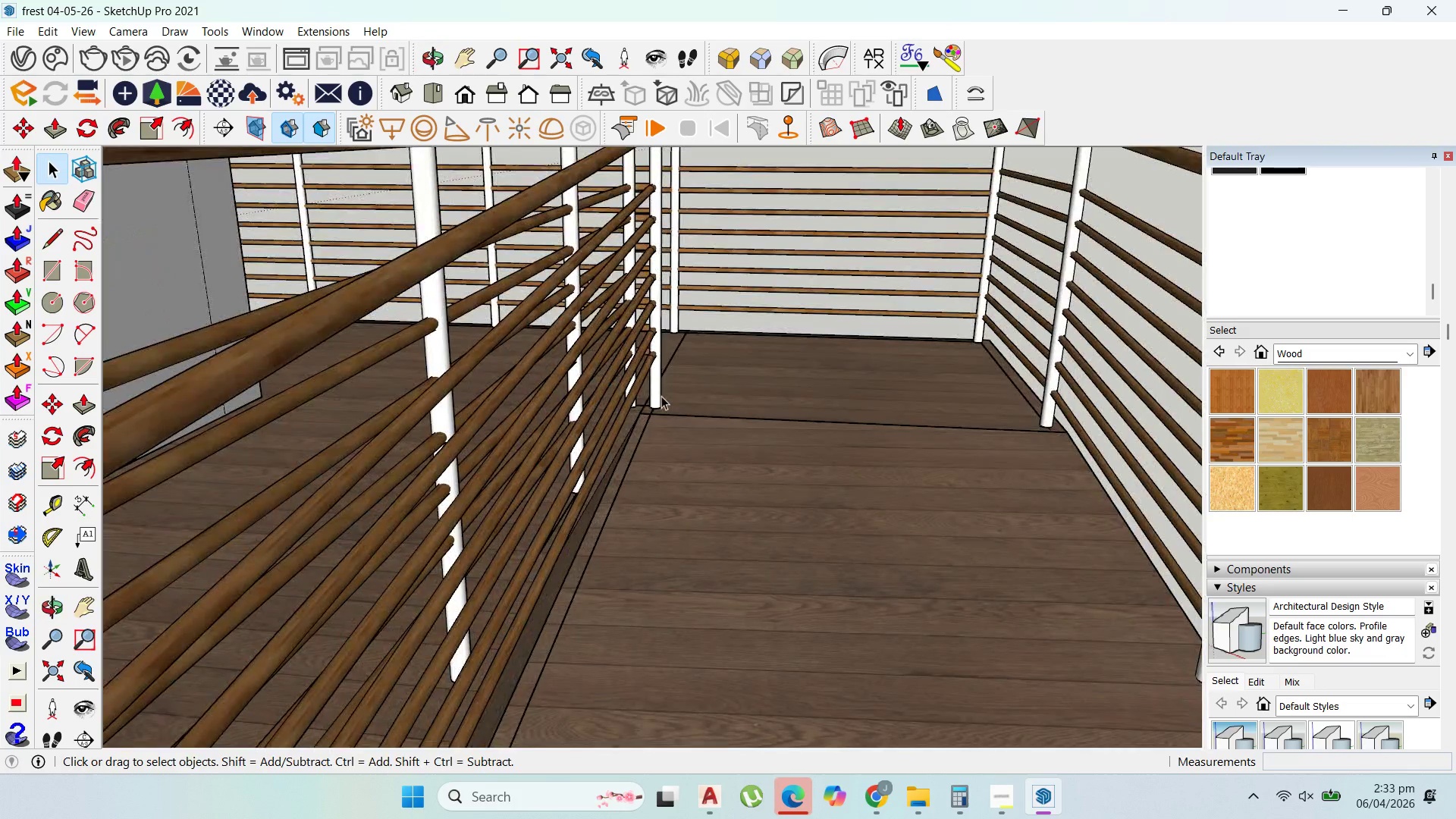 
key(M)
 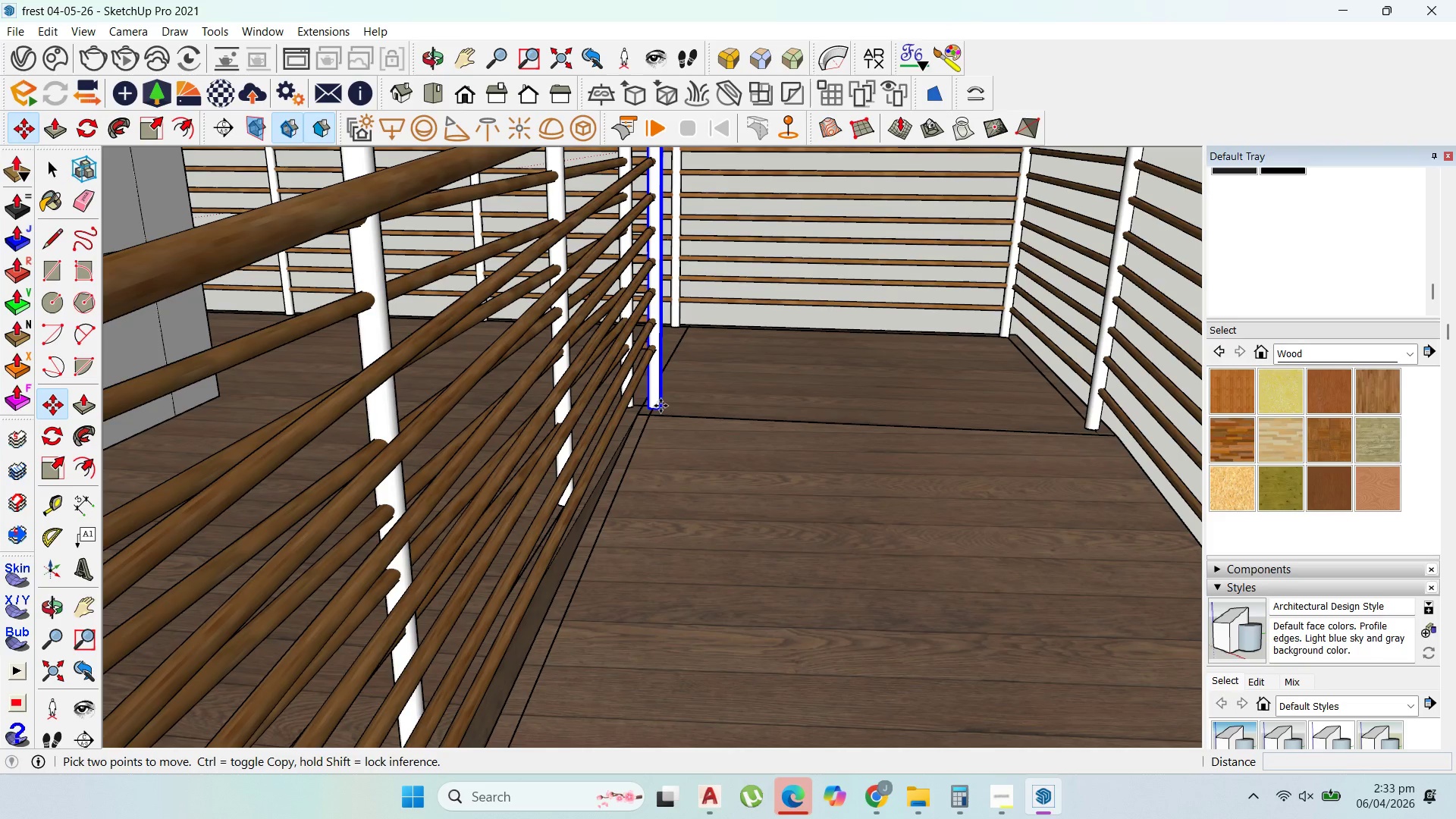 
scroll: coordinate [661, 406], scroll_direction: up, amount: 1.0
 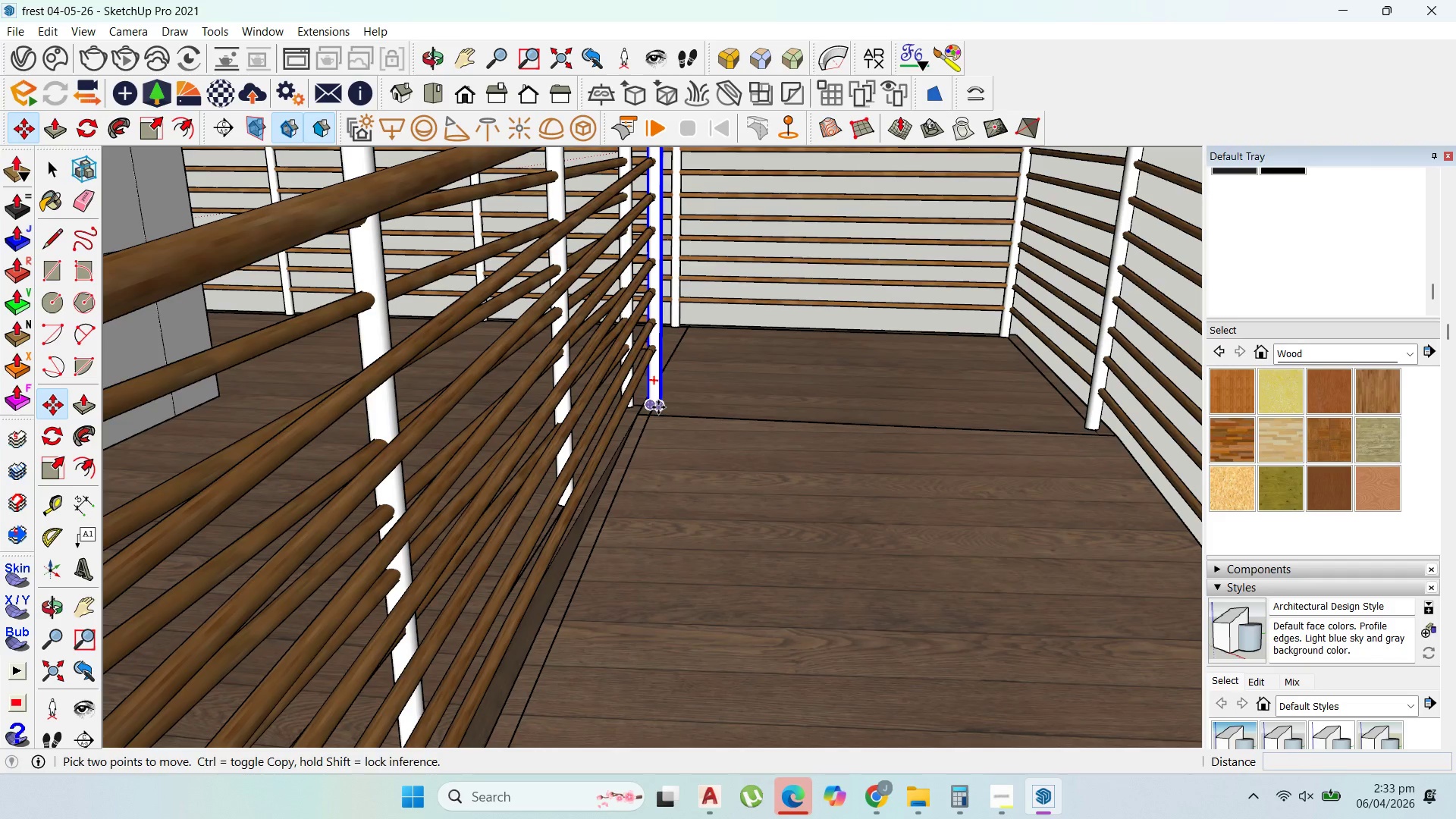 
left_click([658, 407])
 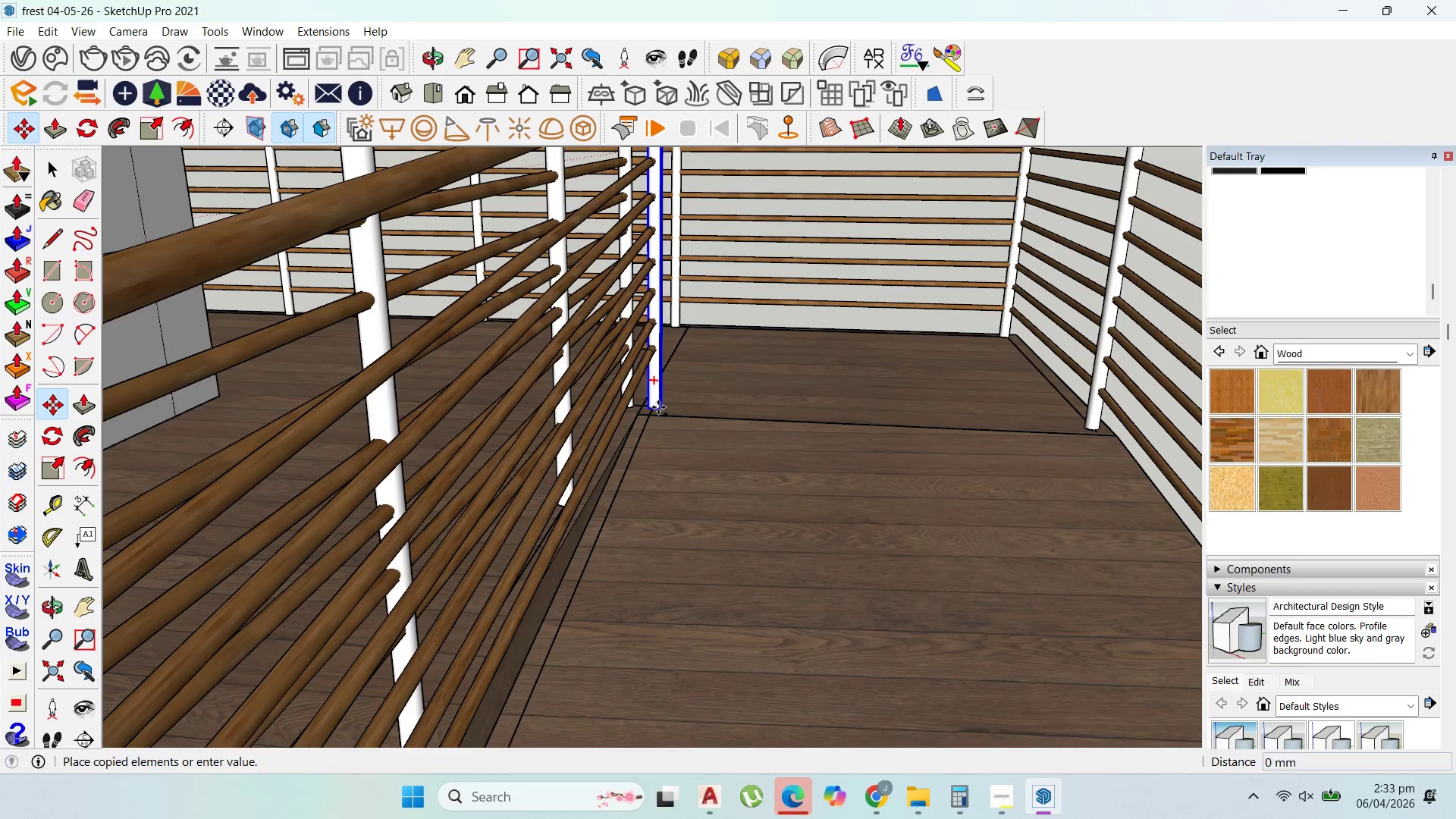 
key(Control+ControlLeft)
 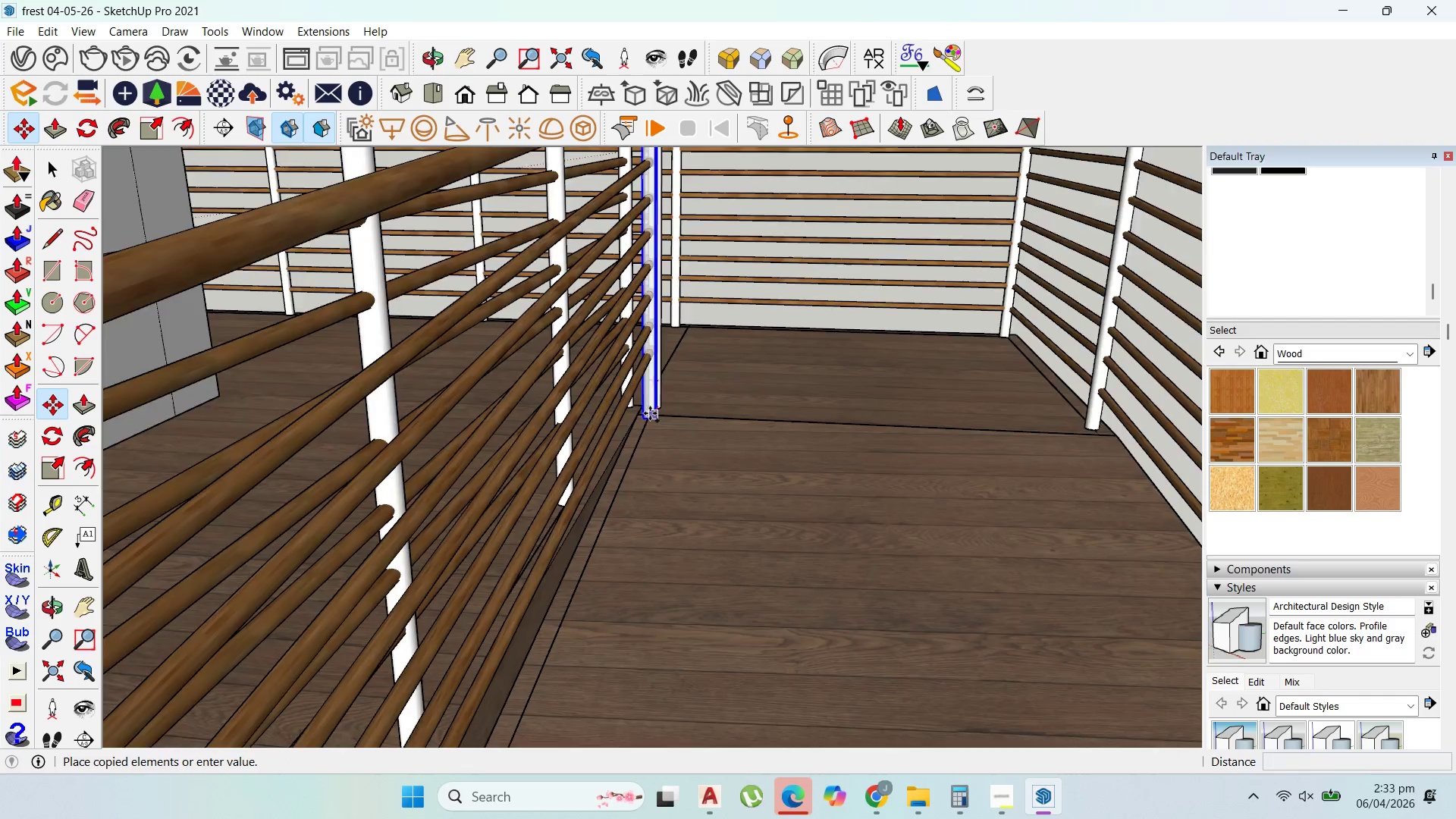 
scroll: coordinate [644, 444], scroll_direction: down, amount: 3.0
 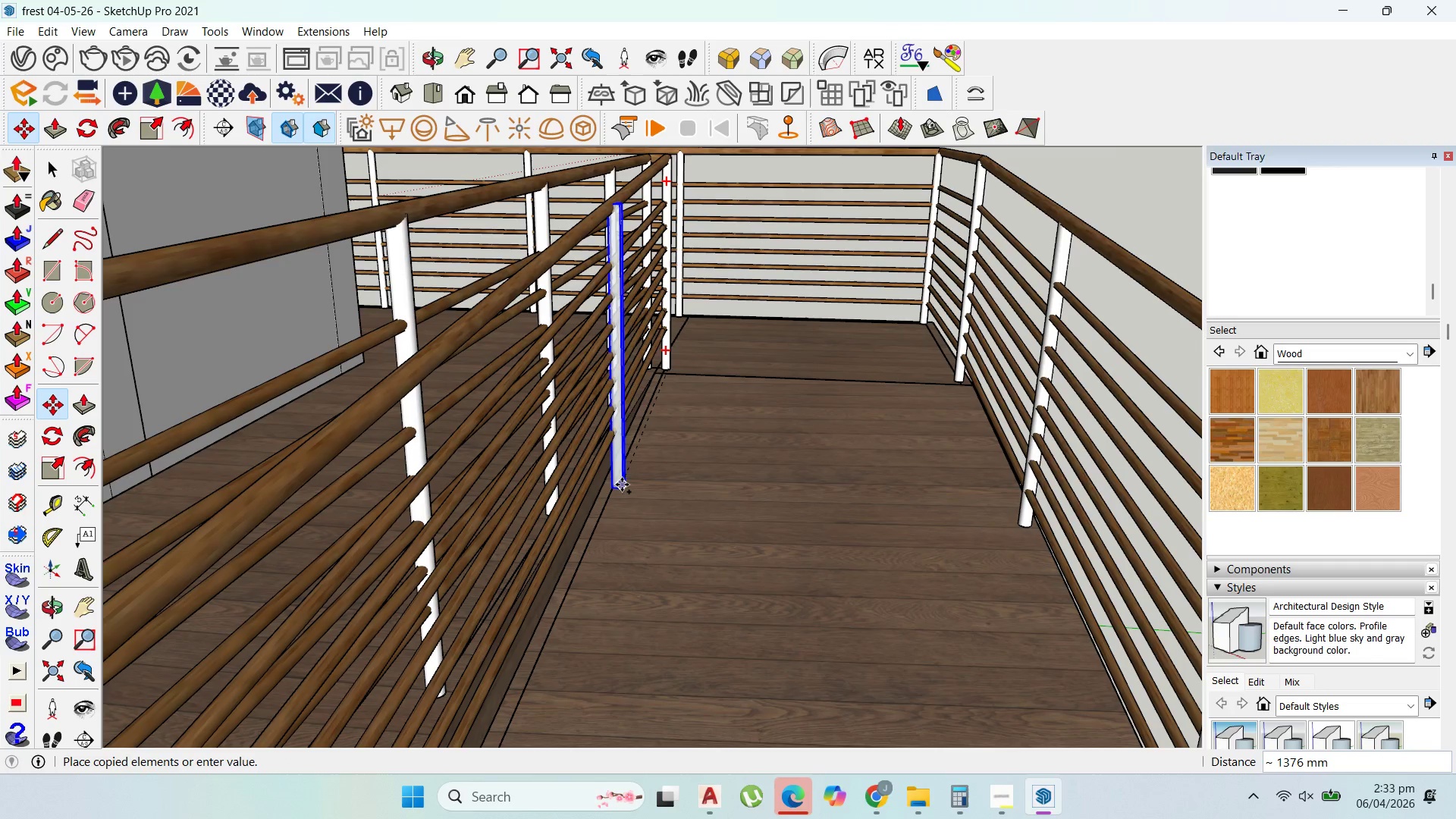 
scroll: coordinate [598, 488], scroll_direction: up, amount: 15.0
 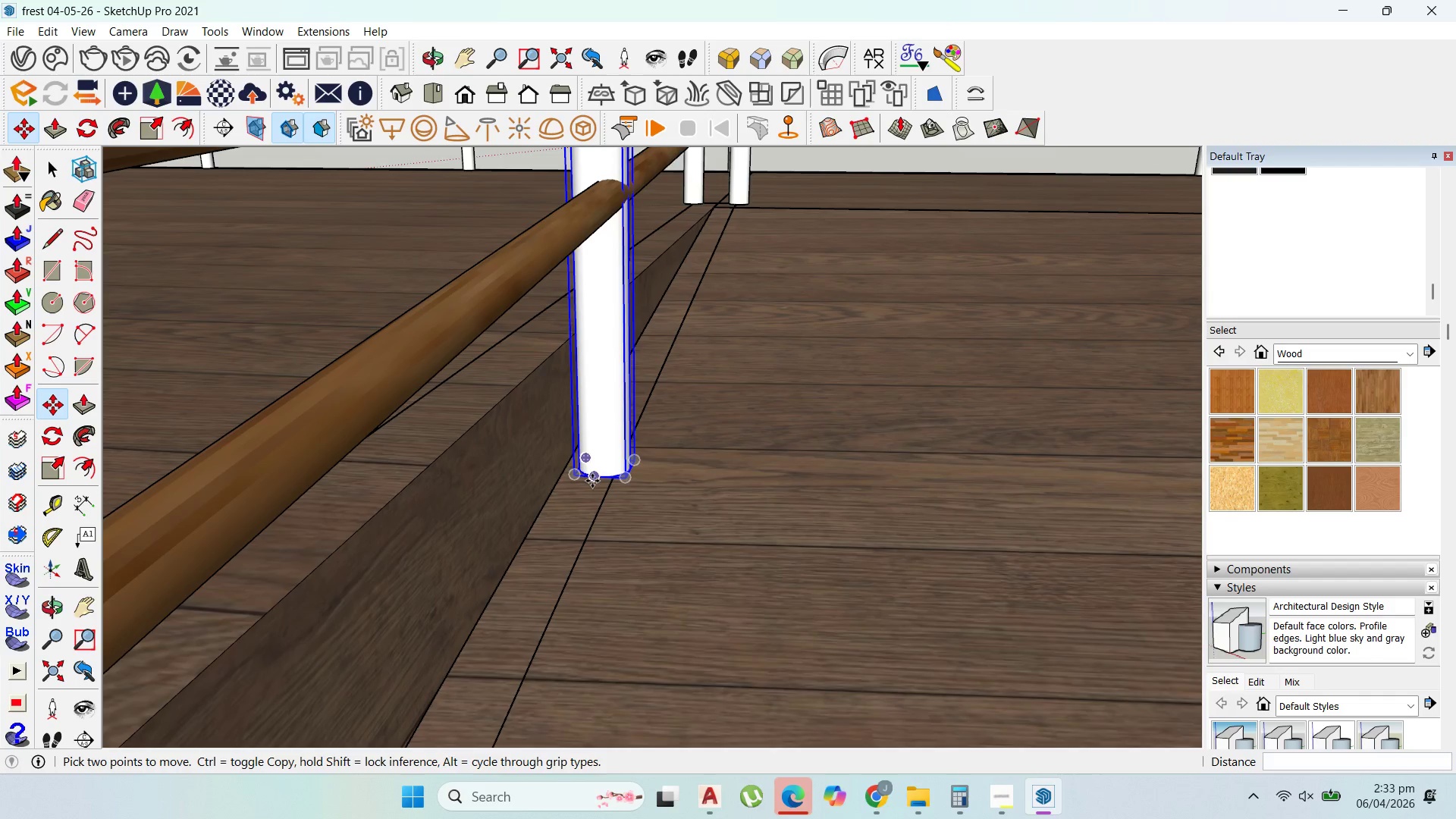 
left_click_drag(start_coordinate=[593, 481], to_coordinate=[598, 482])
 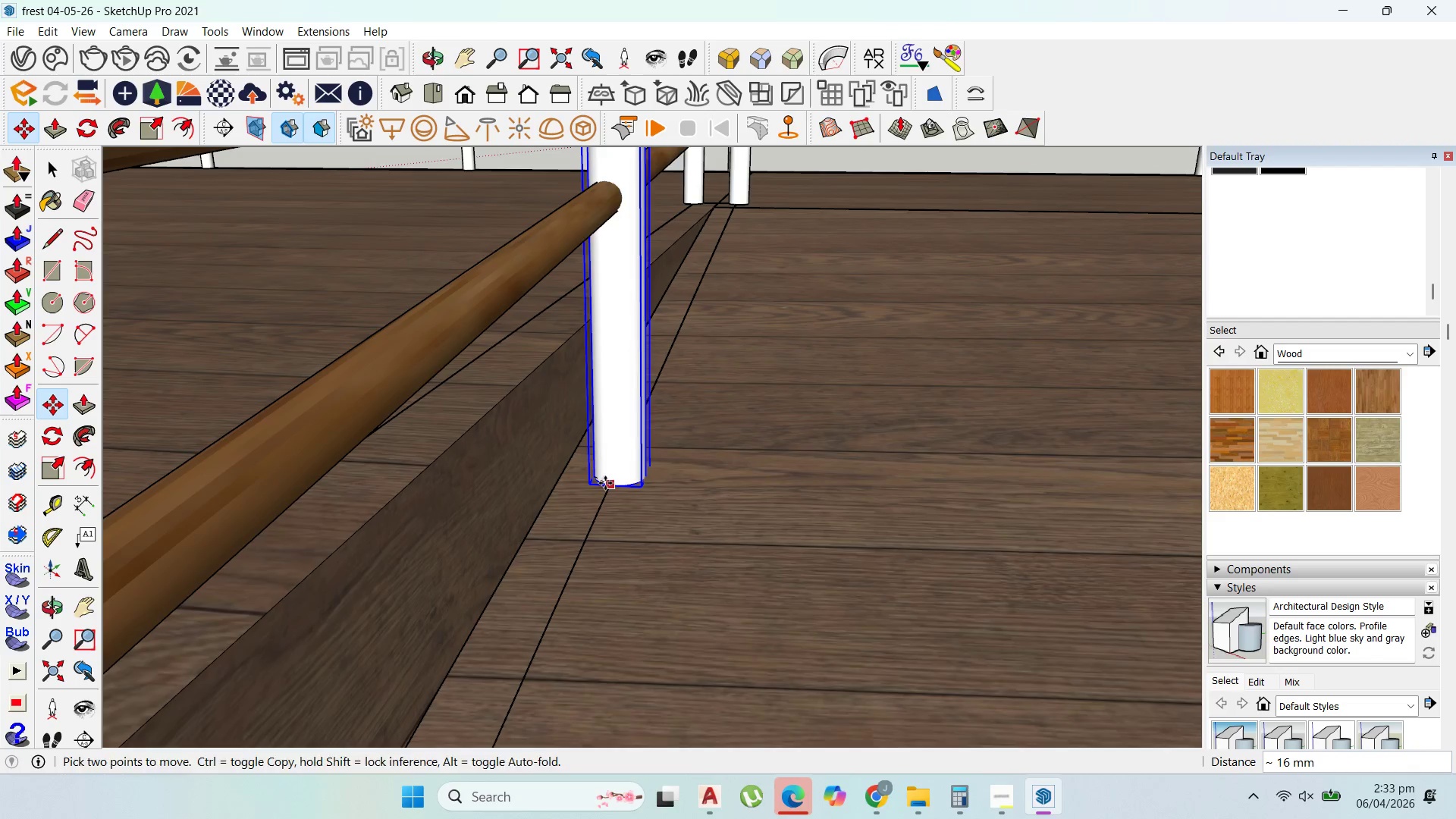 
left_click([605, 483])
 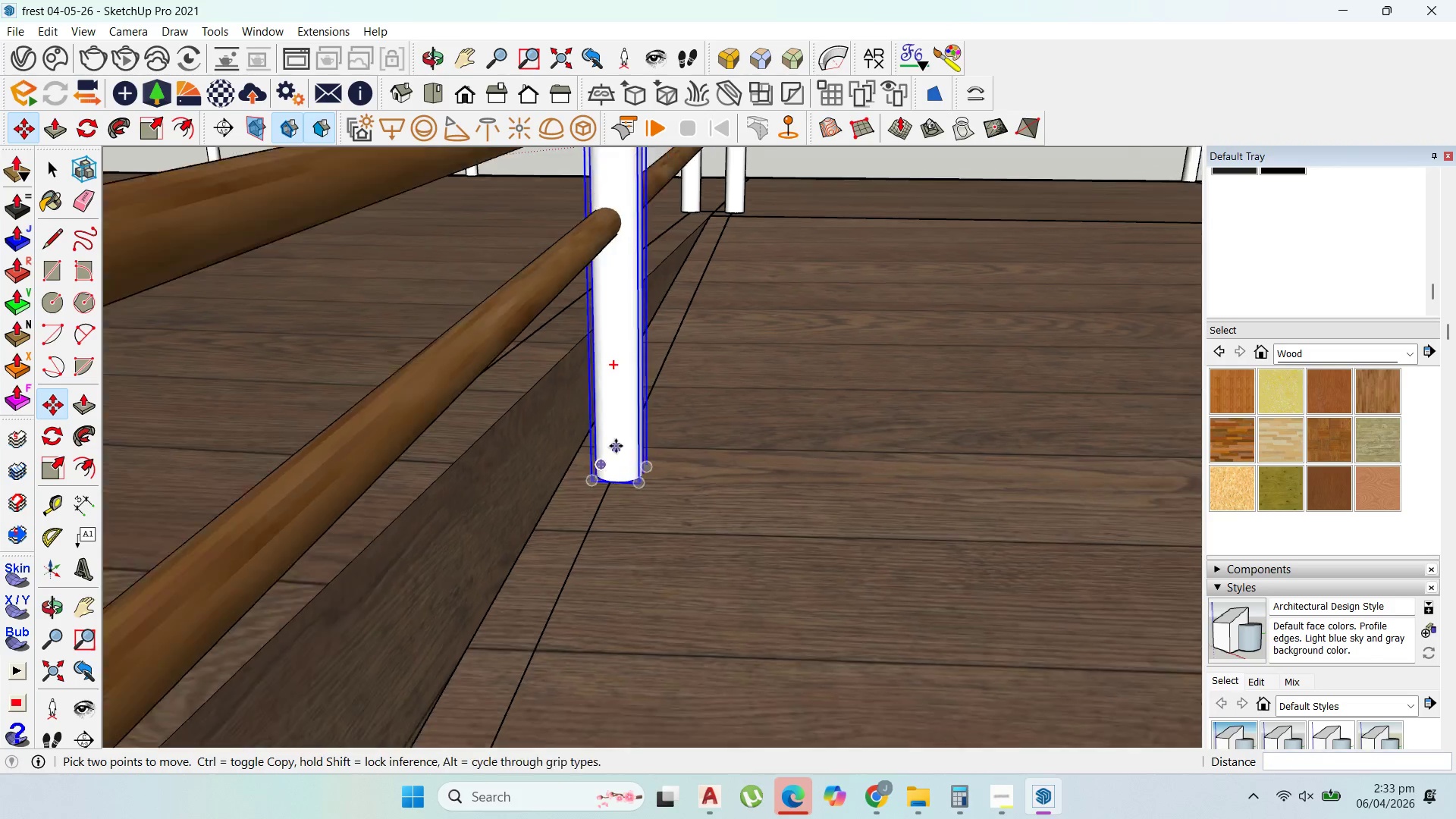 
scroll: coordinate [654, 359], scroll_direction: down, amount: 19.0
 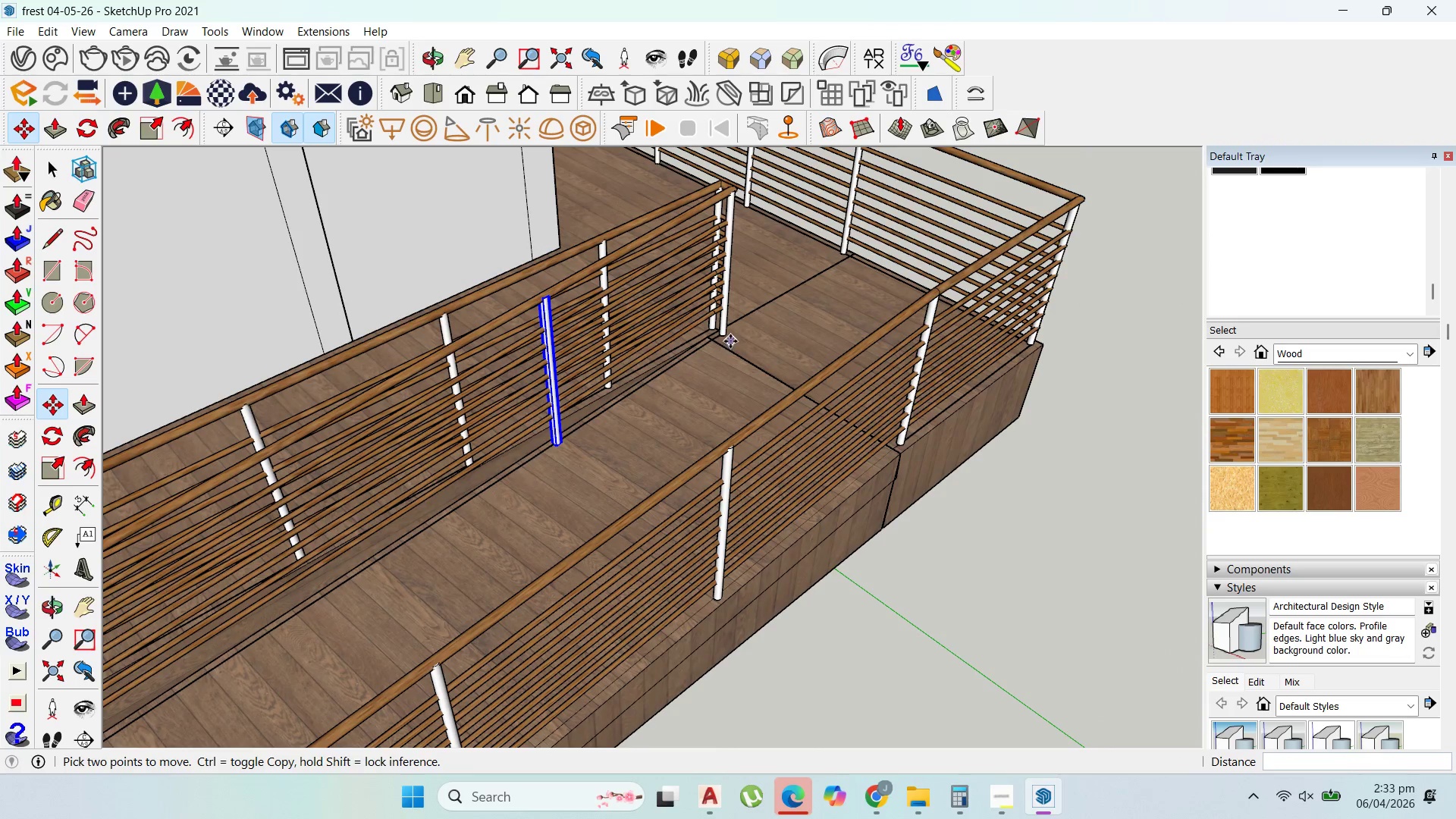 
left_click([725, 337])
 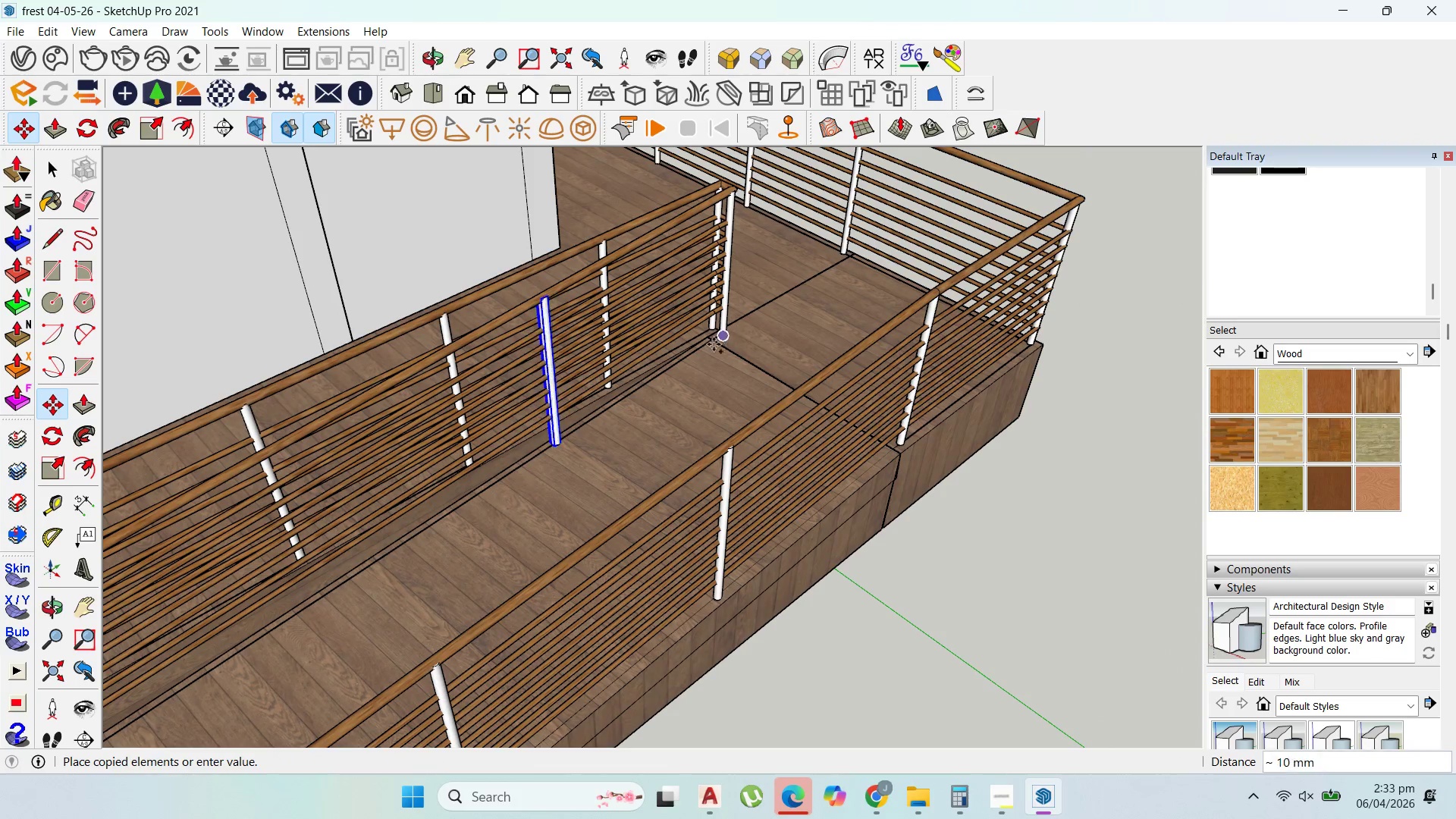 
key(Control+ControlLeft)
 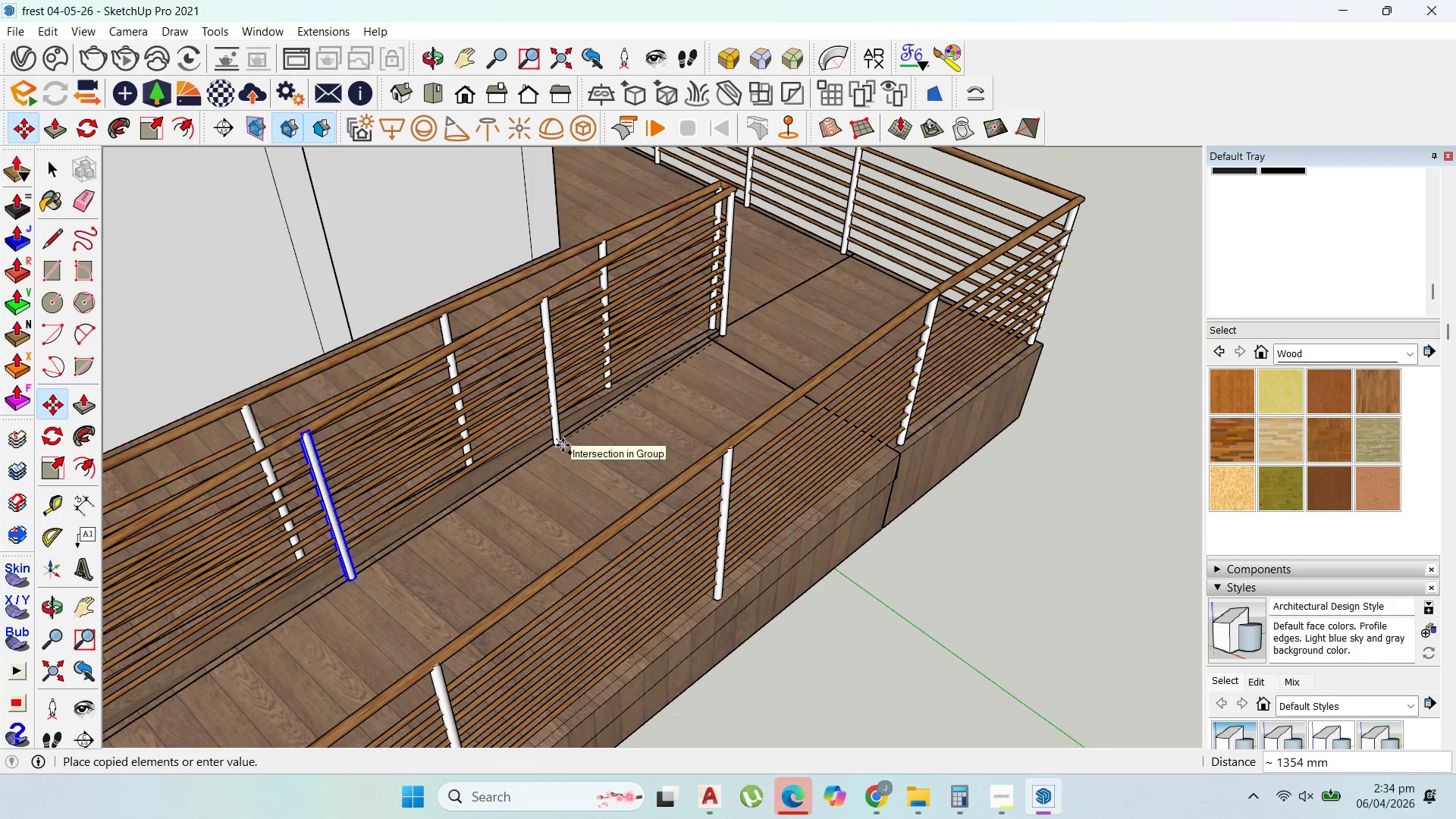 
left_click([562, 444])
 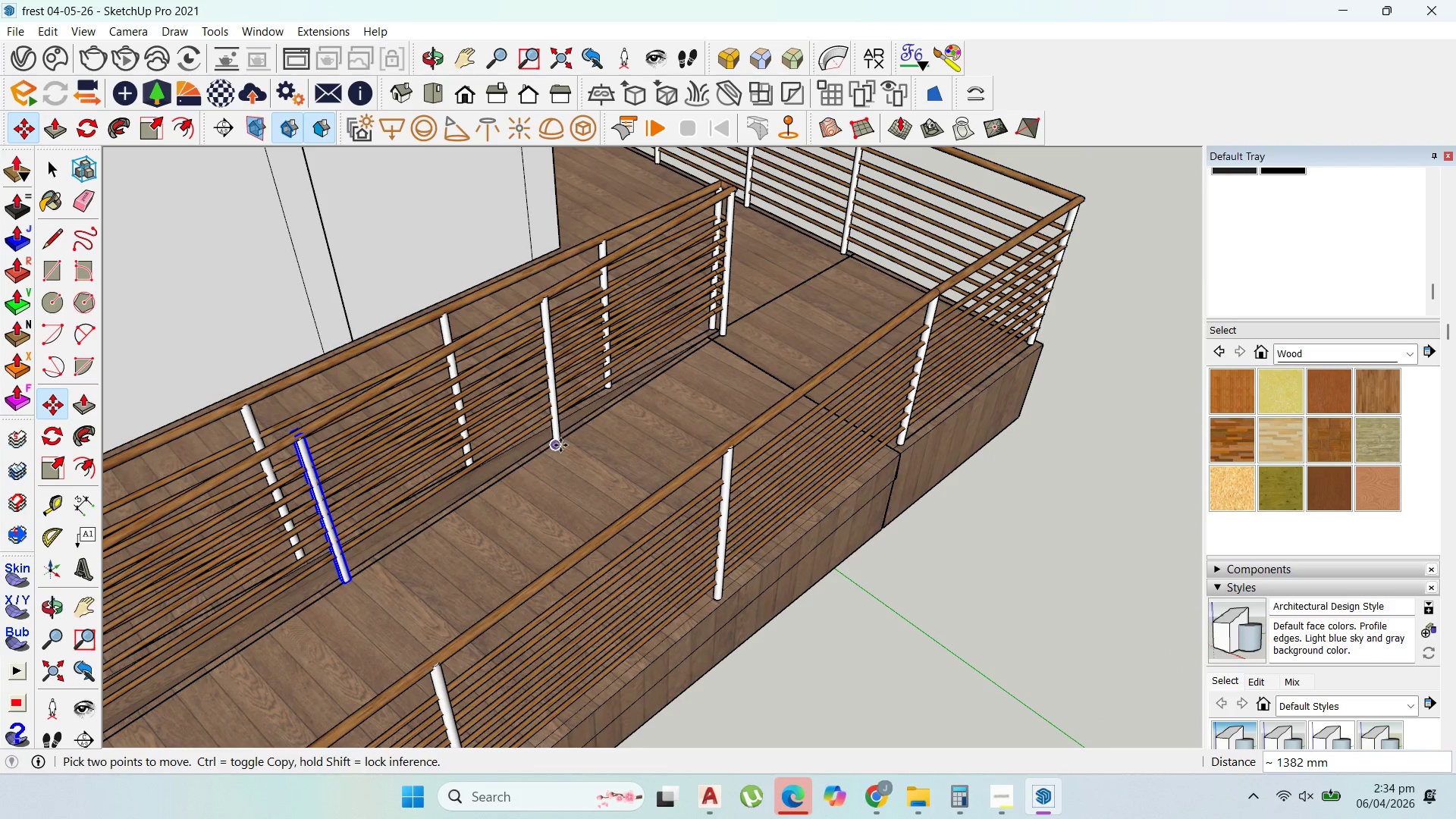 
left_click([560, 445])
 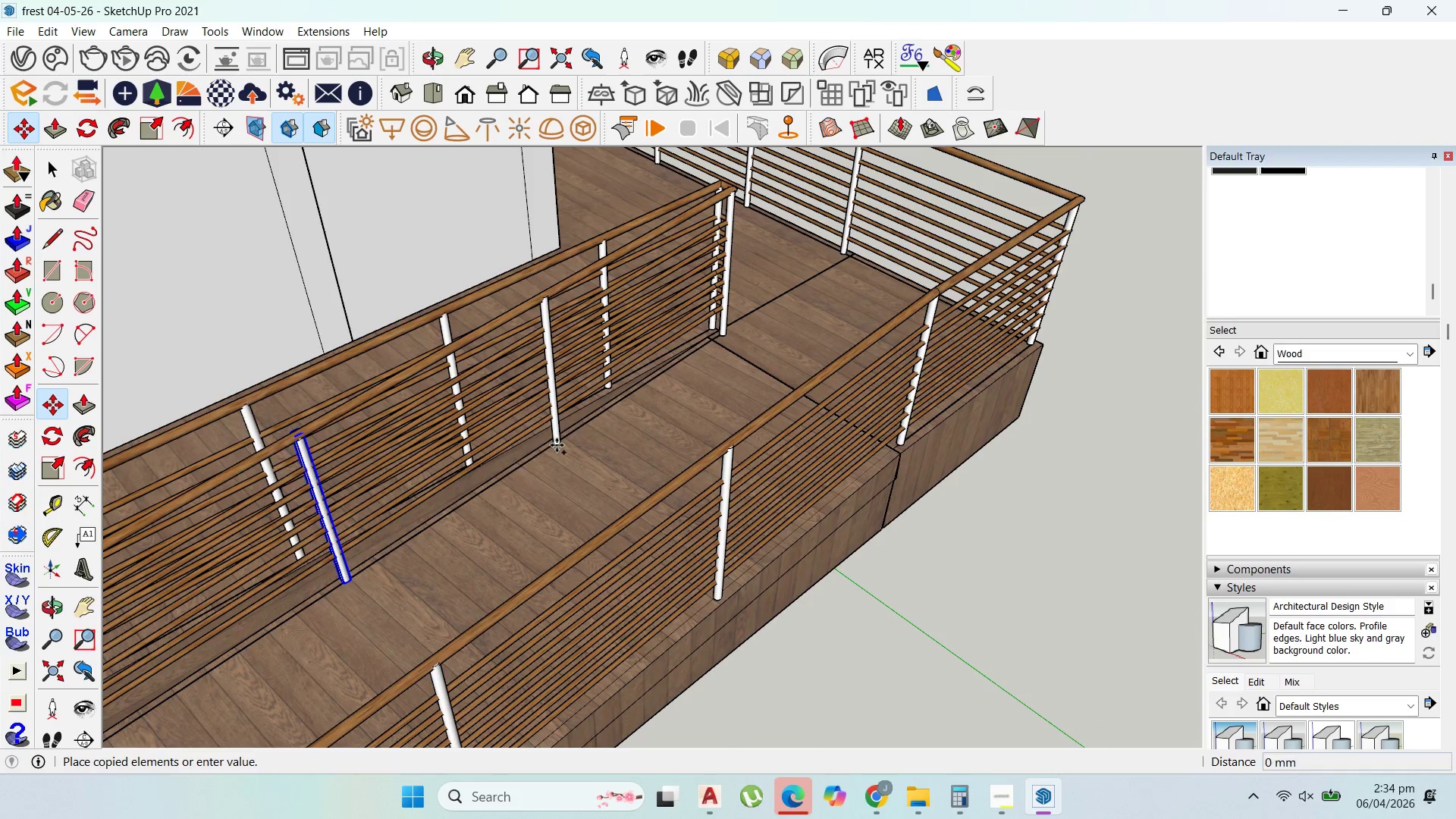 
key(Control+ControlLeft)
 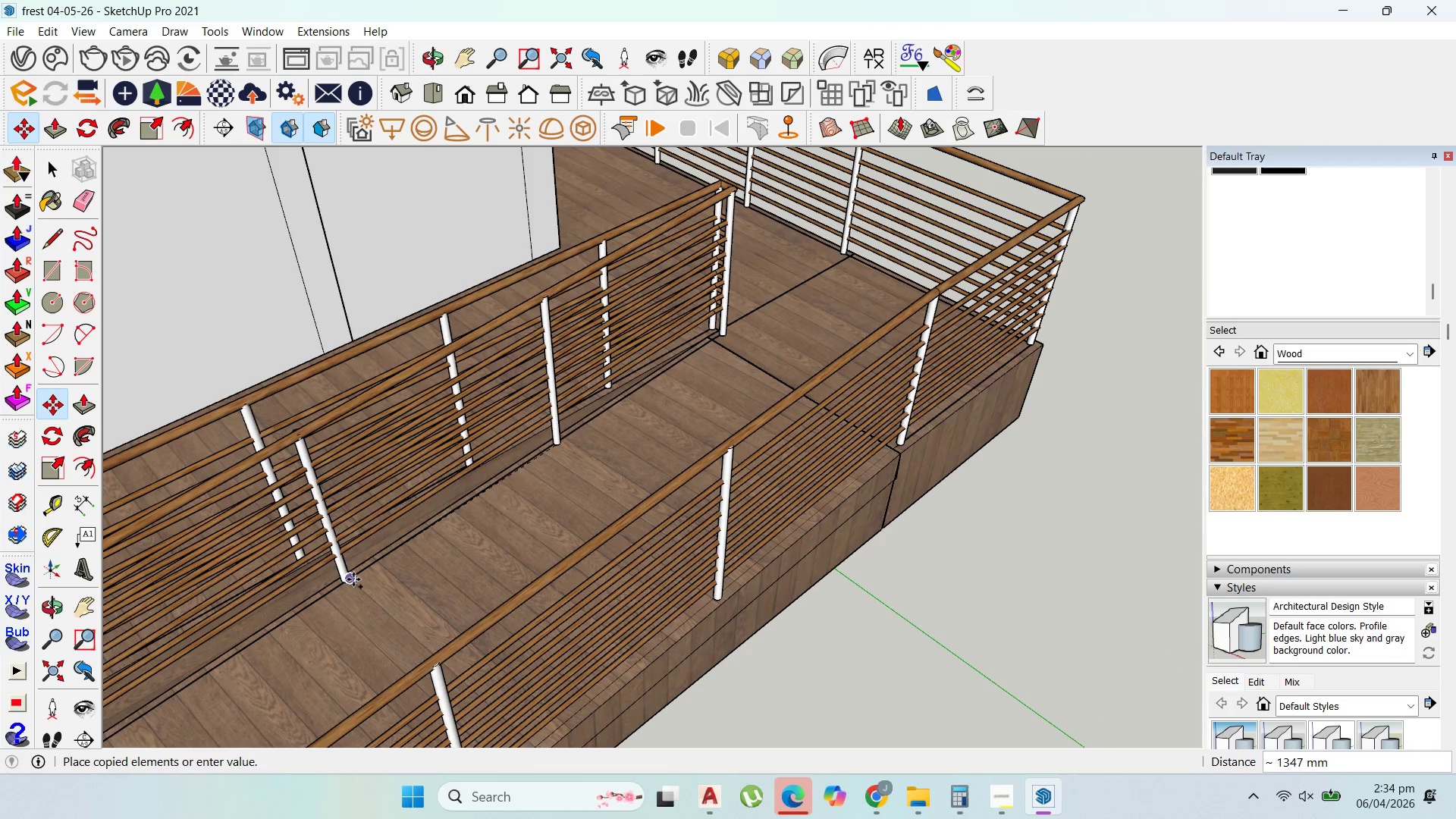 
left_click([353, 579])
 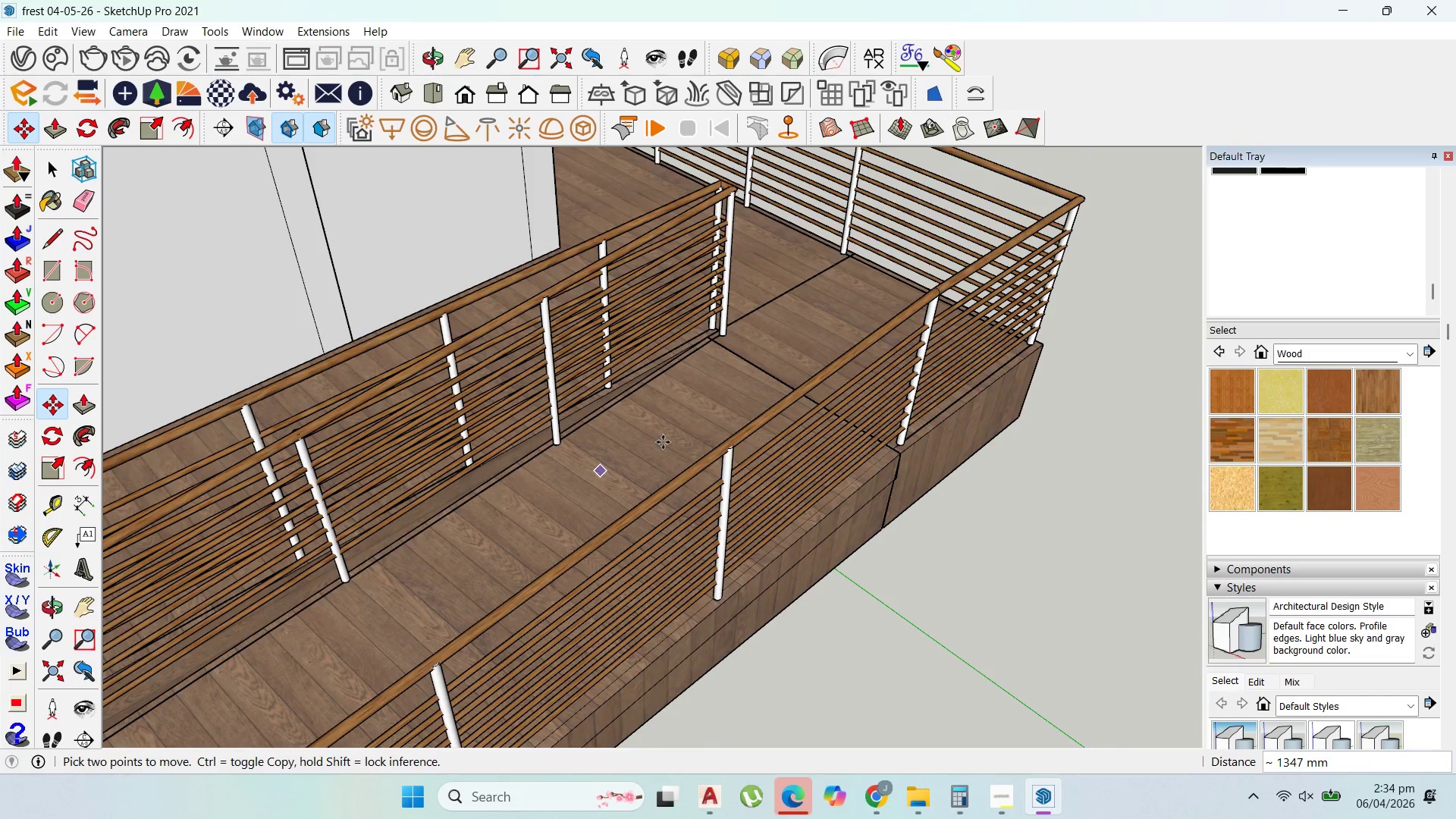 
left_click([724, 403])
 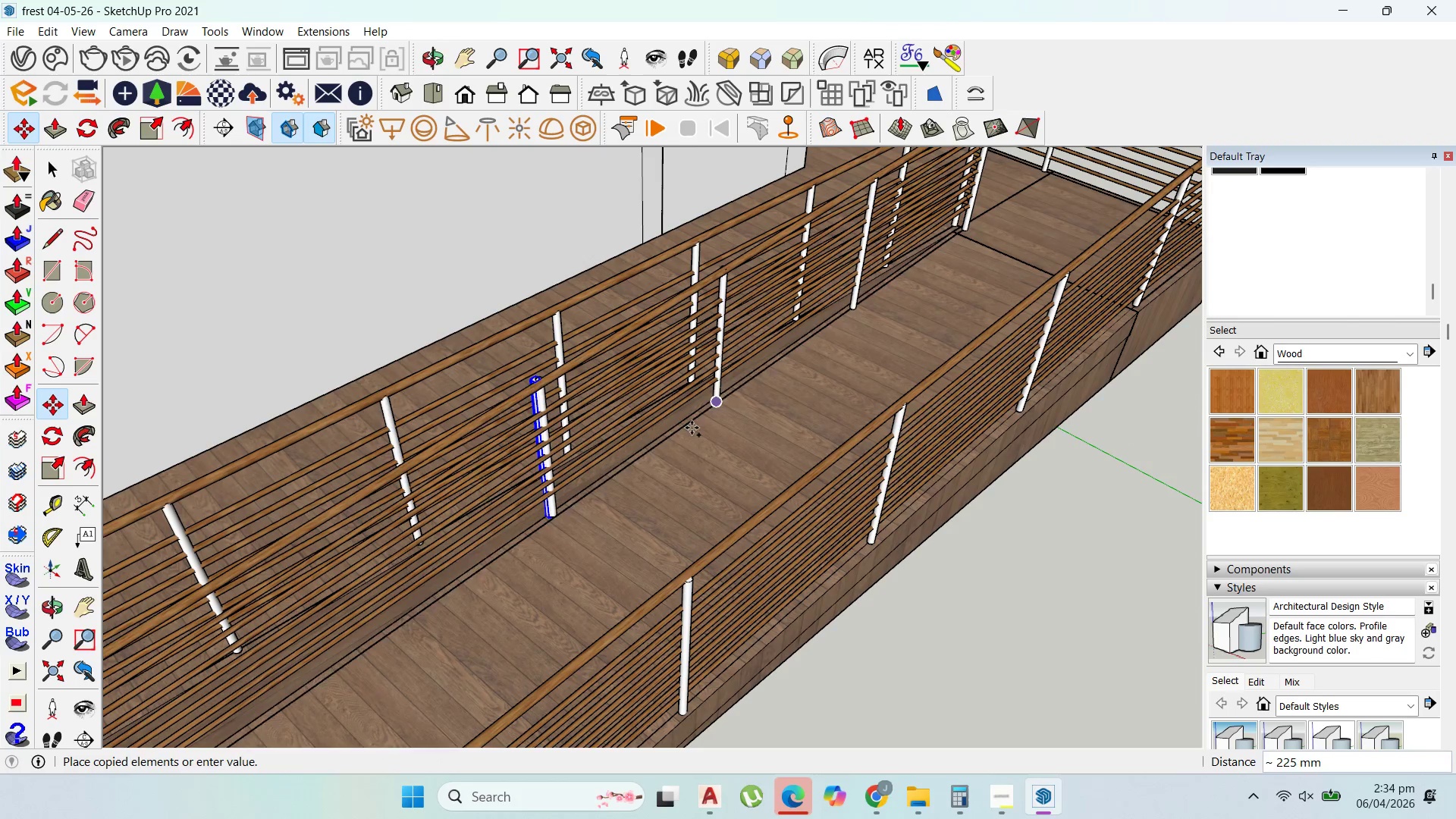 
scroll: coordinate [714, 408], scroll_direction: down, amount: 2.0
 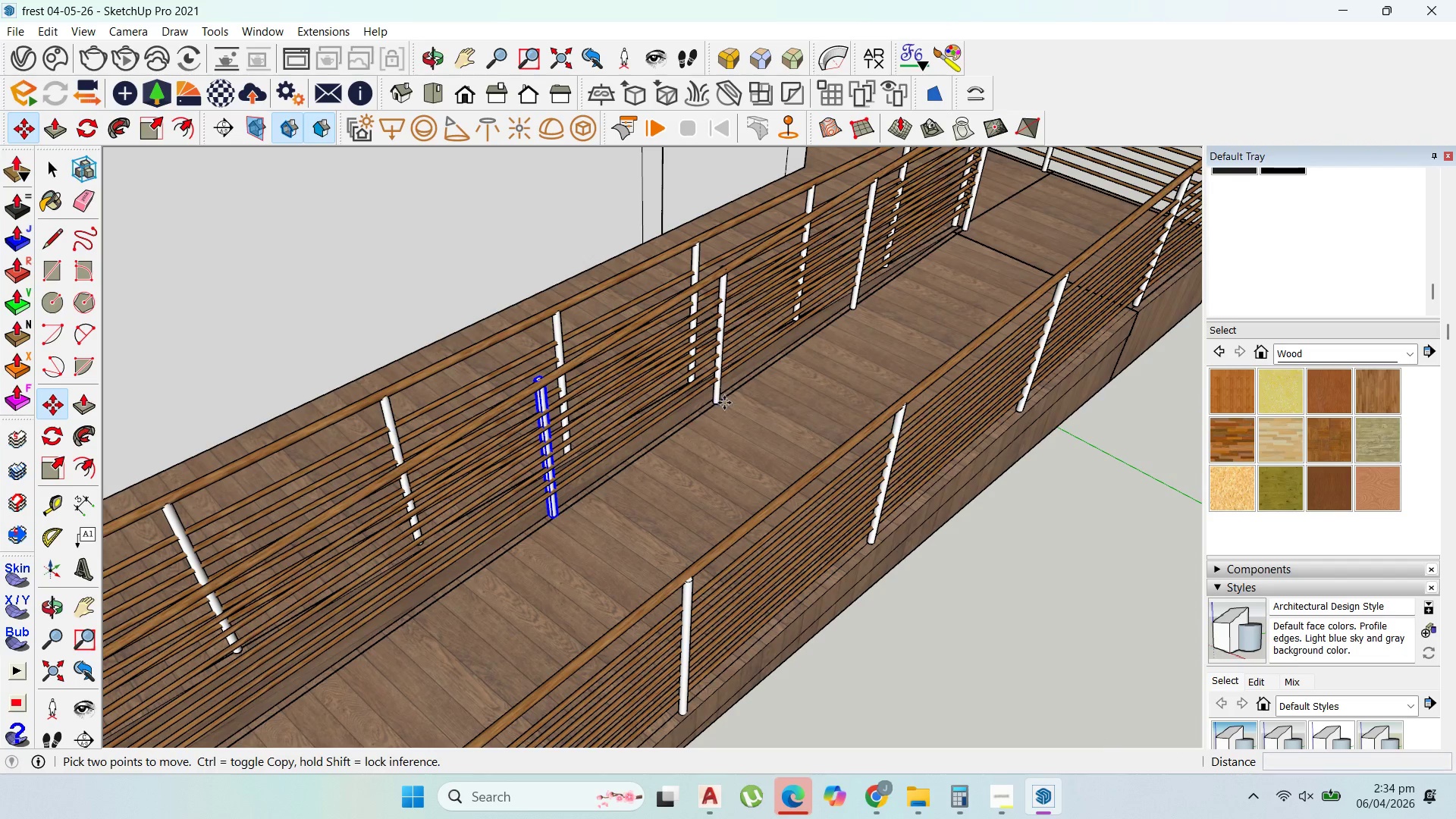 
key(Control+ControlLeft)
 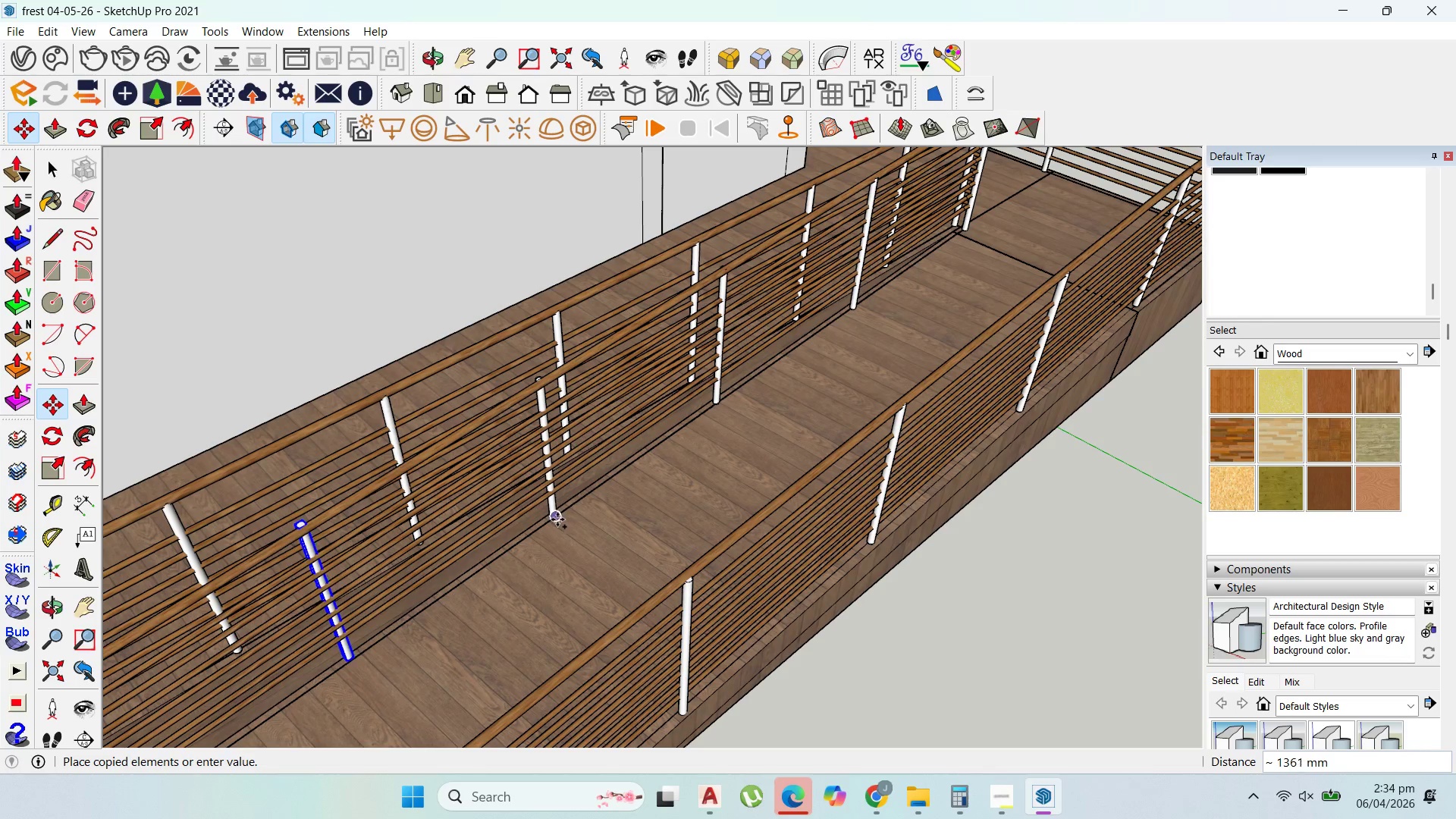 
left_click([557, 519])
 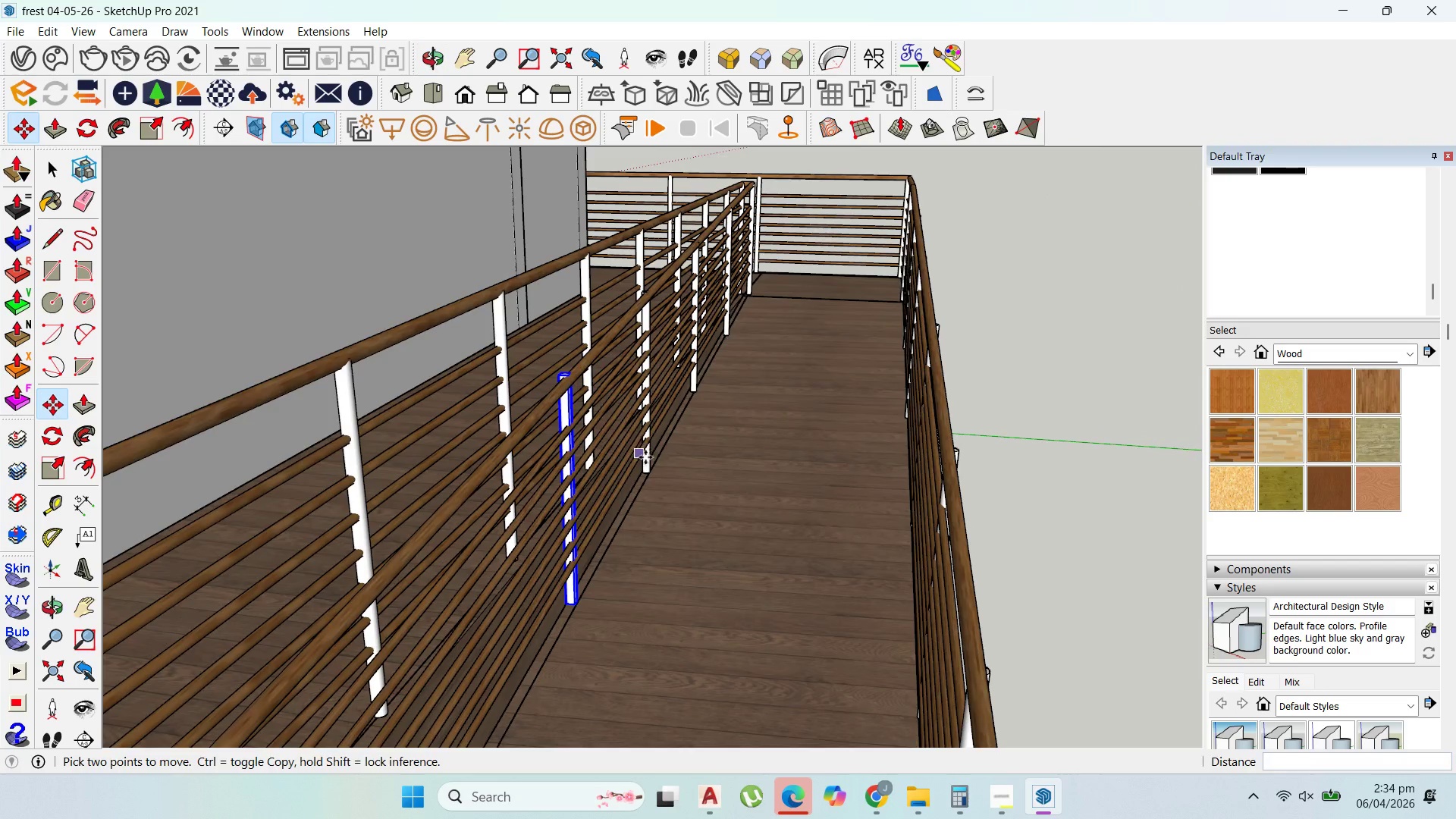 
key(Control+ControlLeft)
 